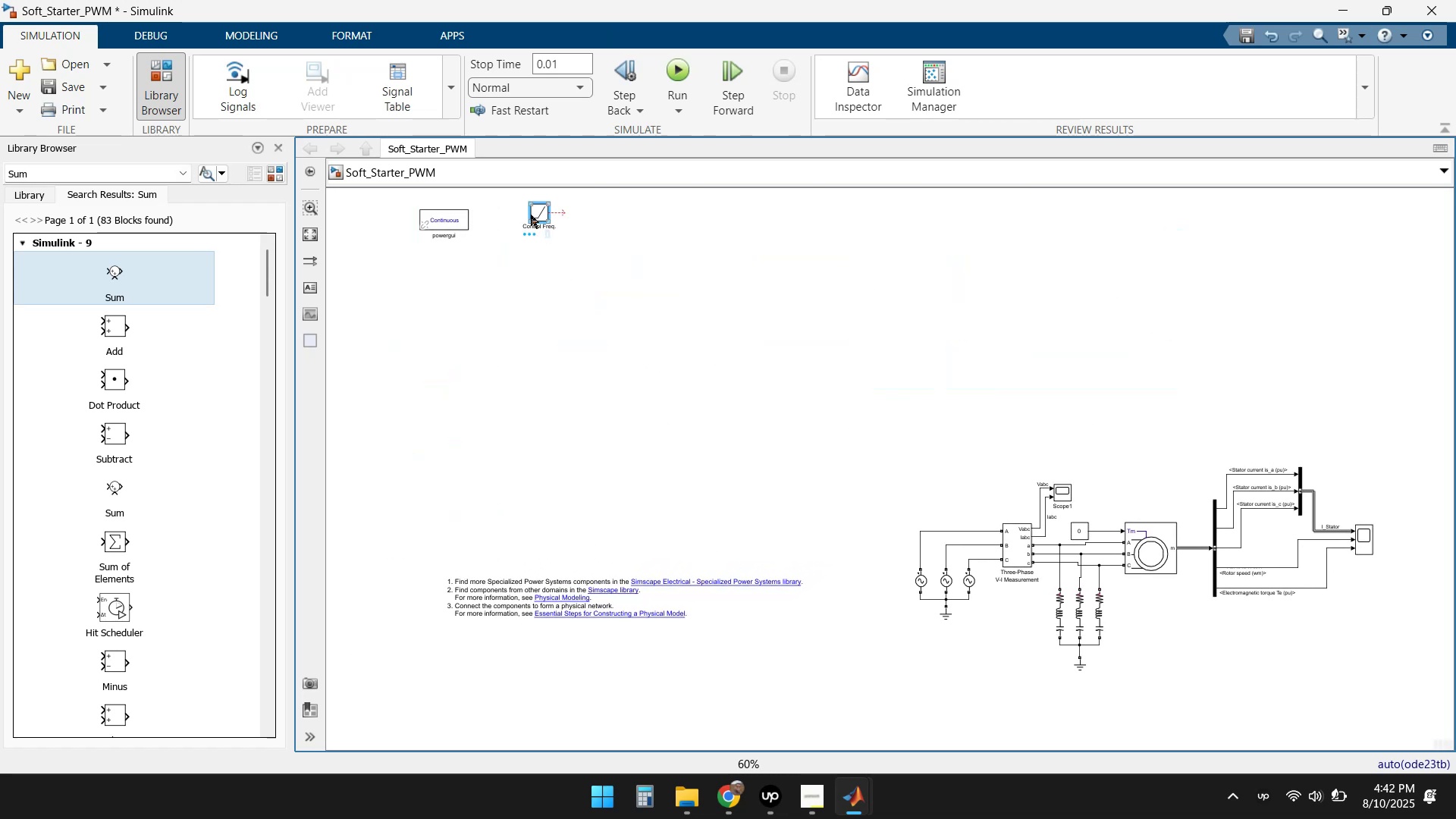 
left_click([536, 209])
 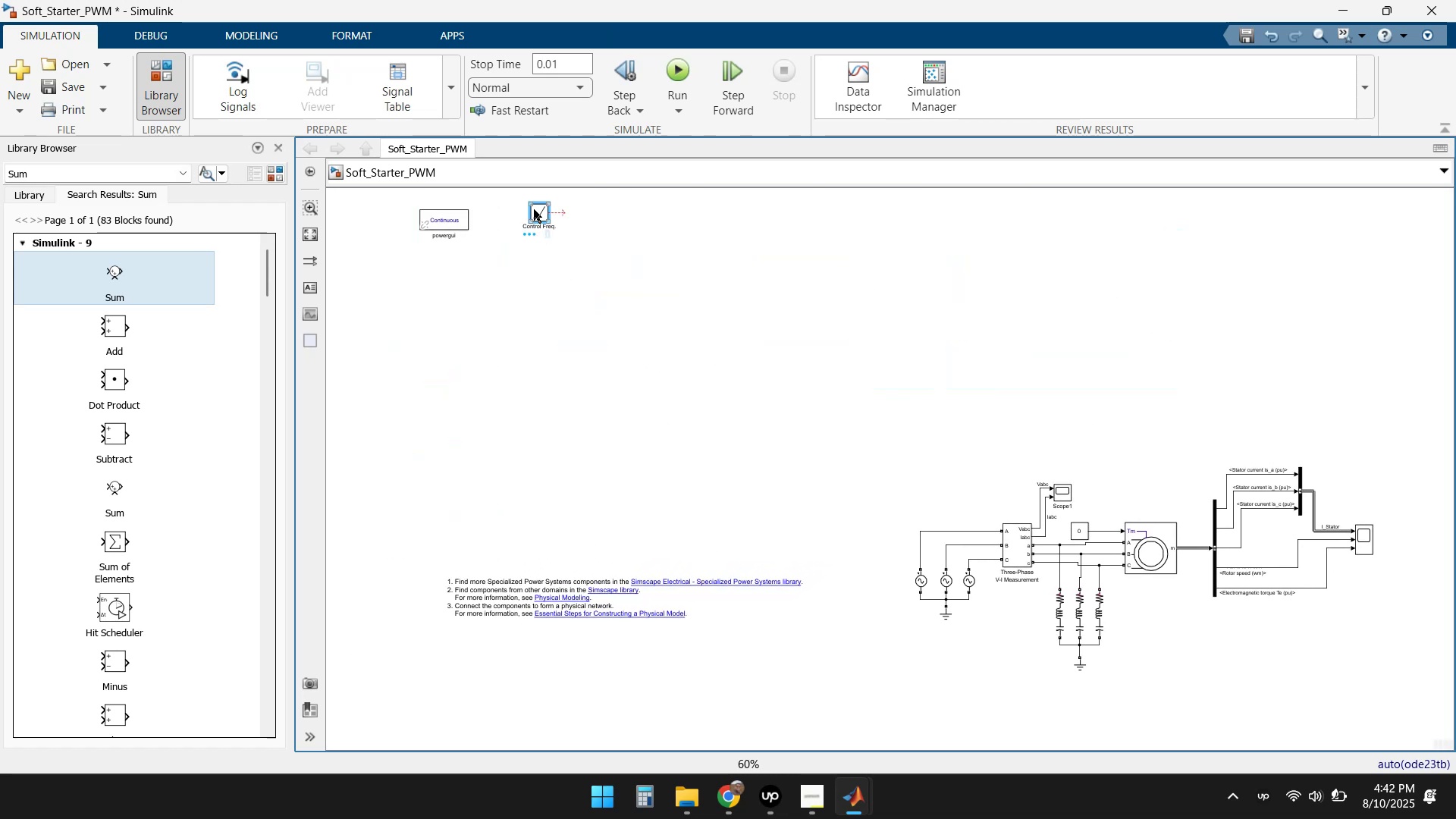 
key(Delete)
 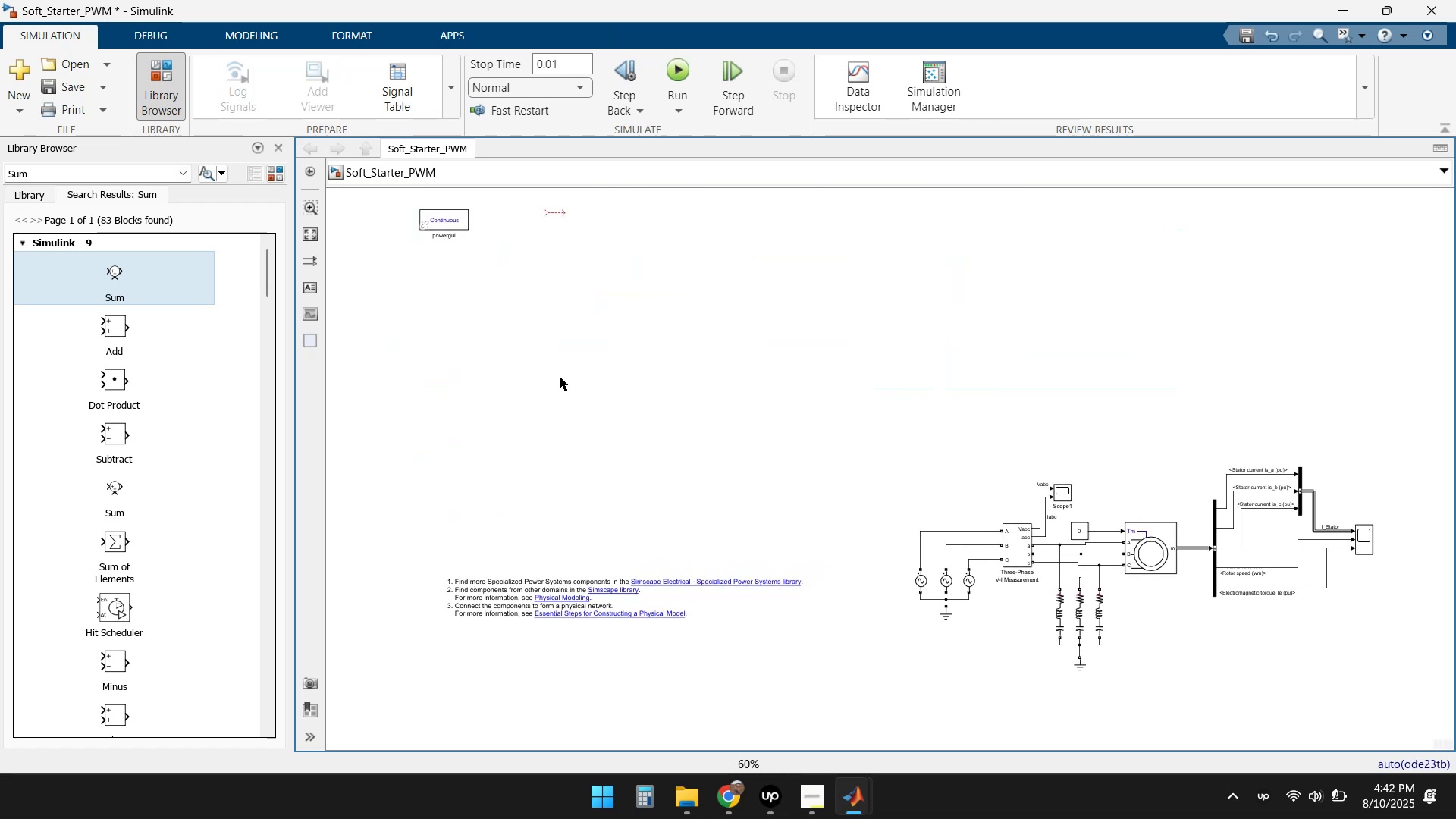 
left_click([559, 210])
 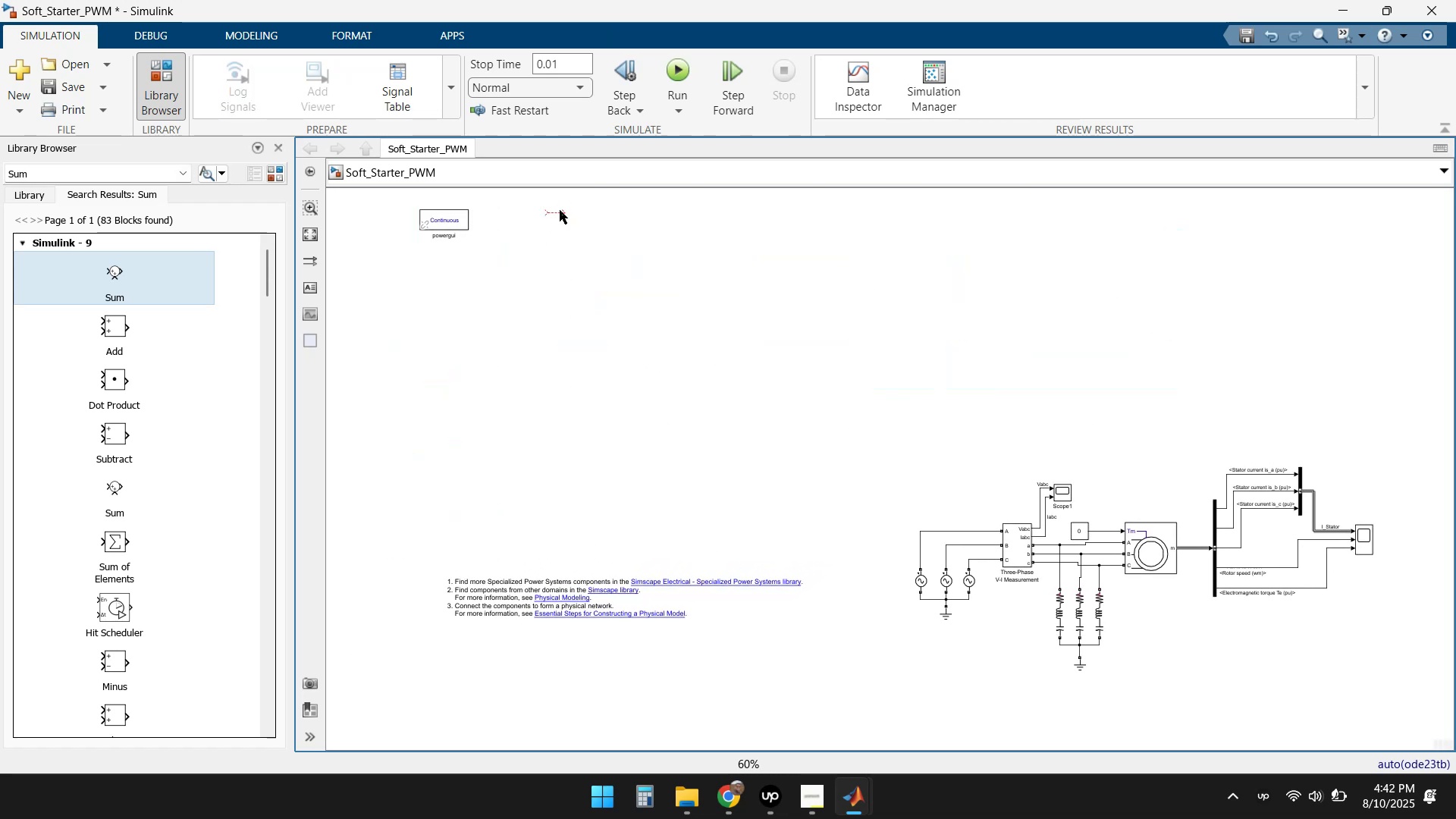 
key(Delete)
 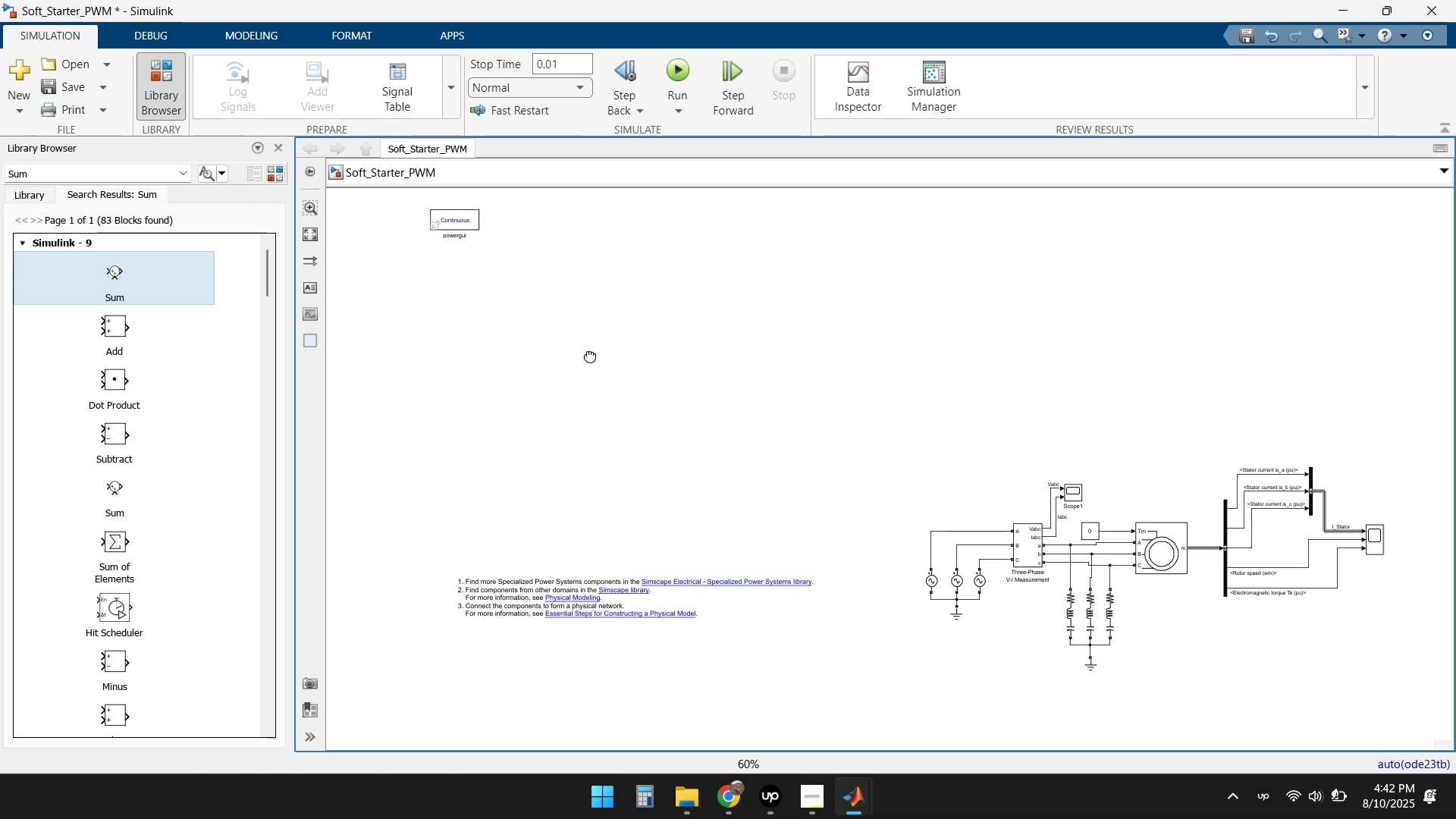 
scroll: coordinate [622, 344], scroll_direction: down, amount: 1.0
 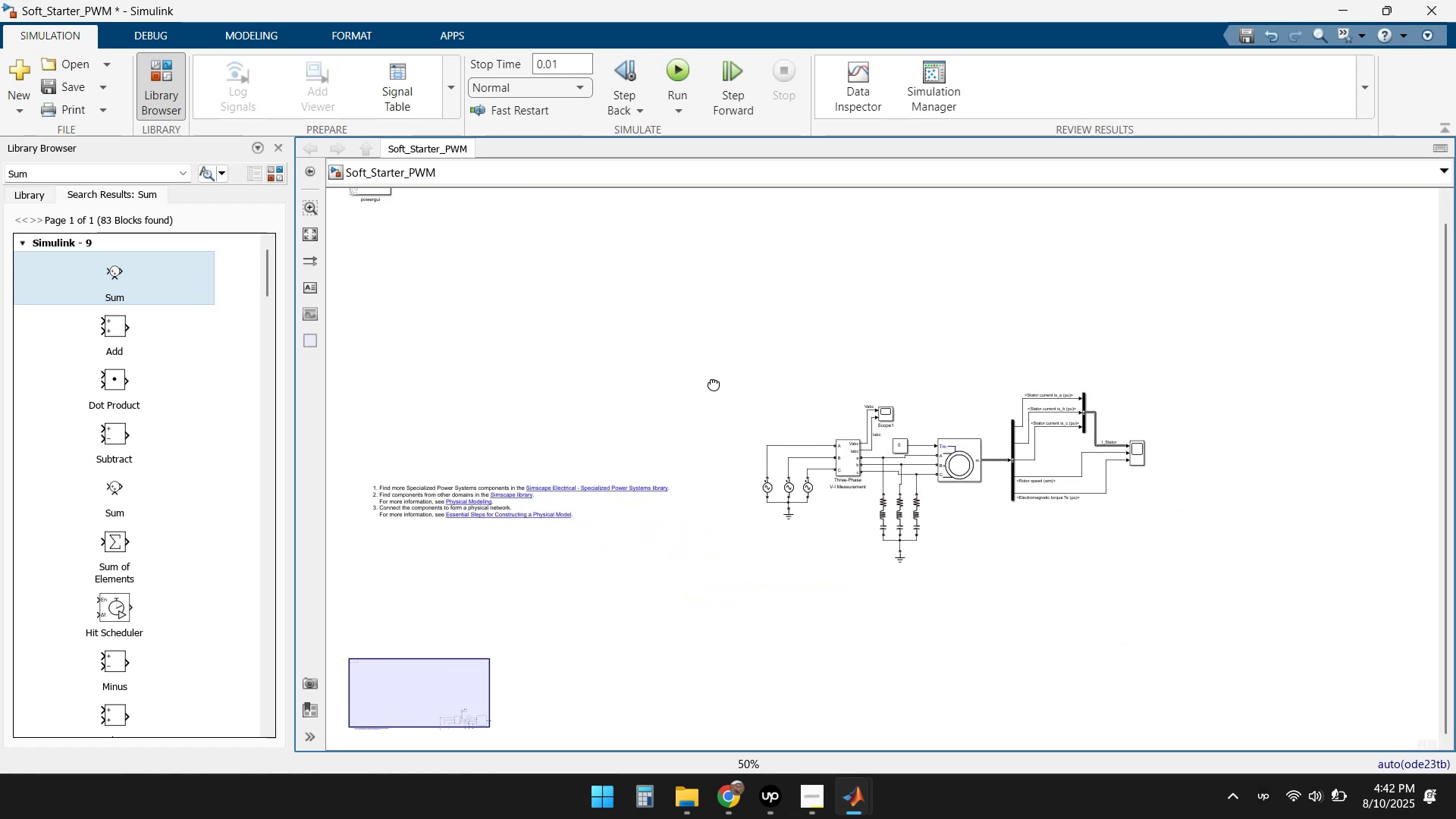 
scroll: coordinate [797, 515], scroll_direction: up, amount: 4.0
 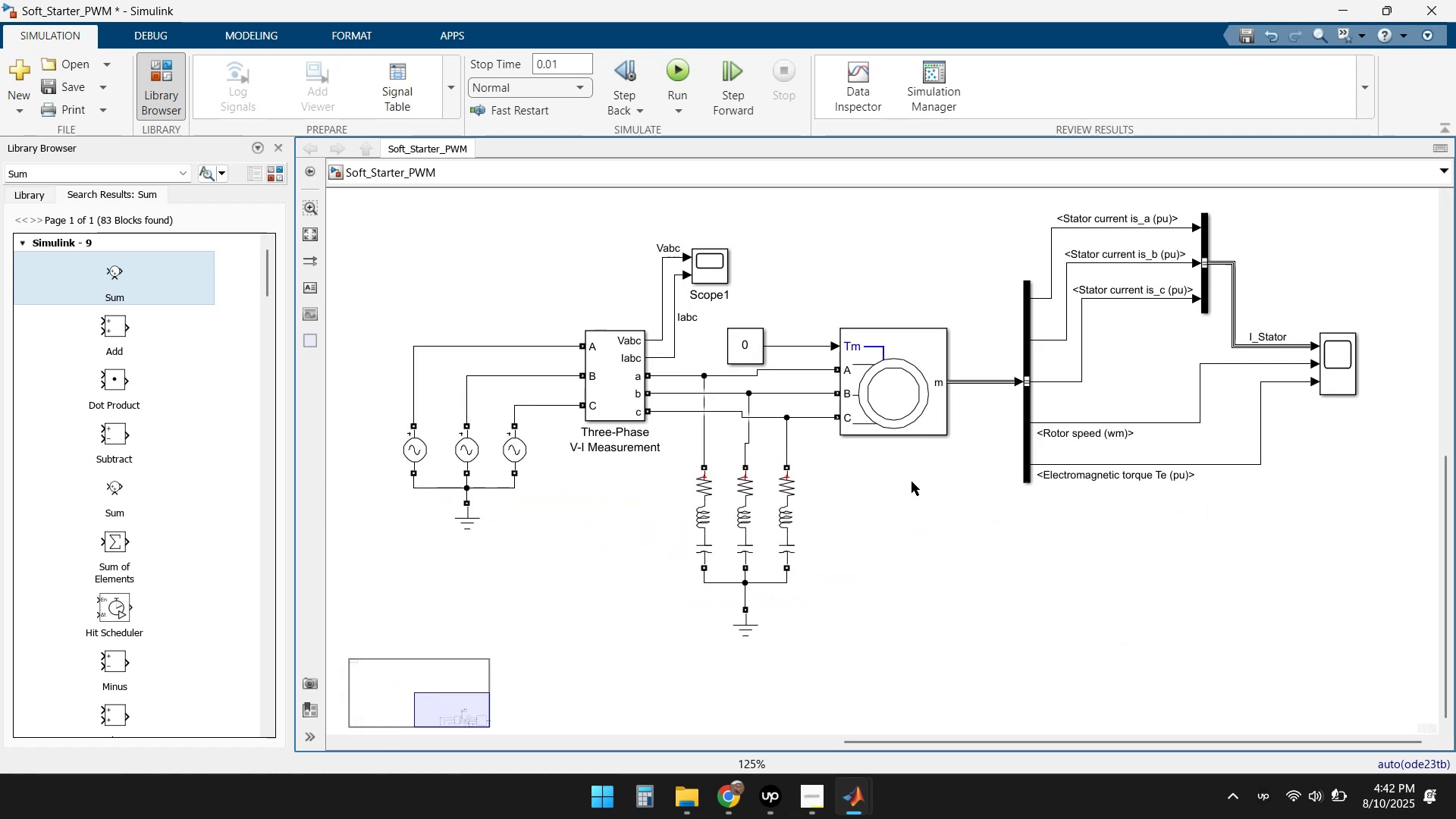 
left_click([917, 488])
 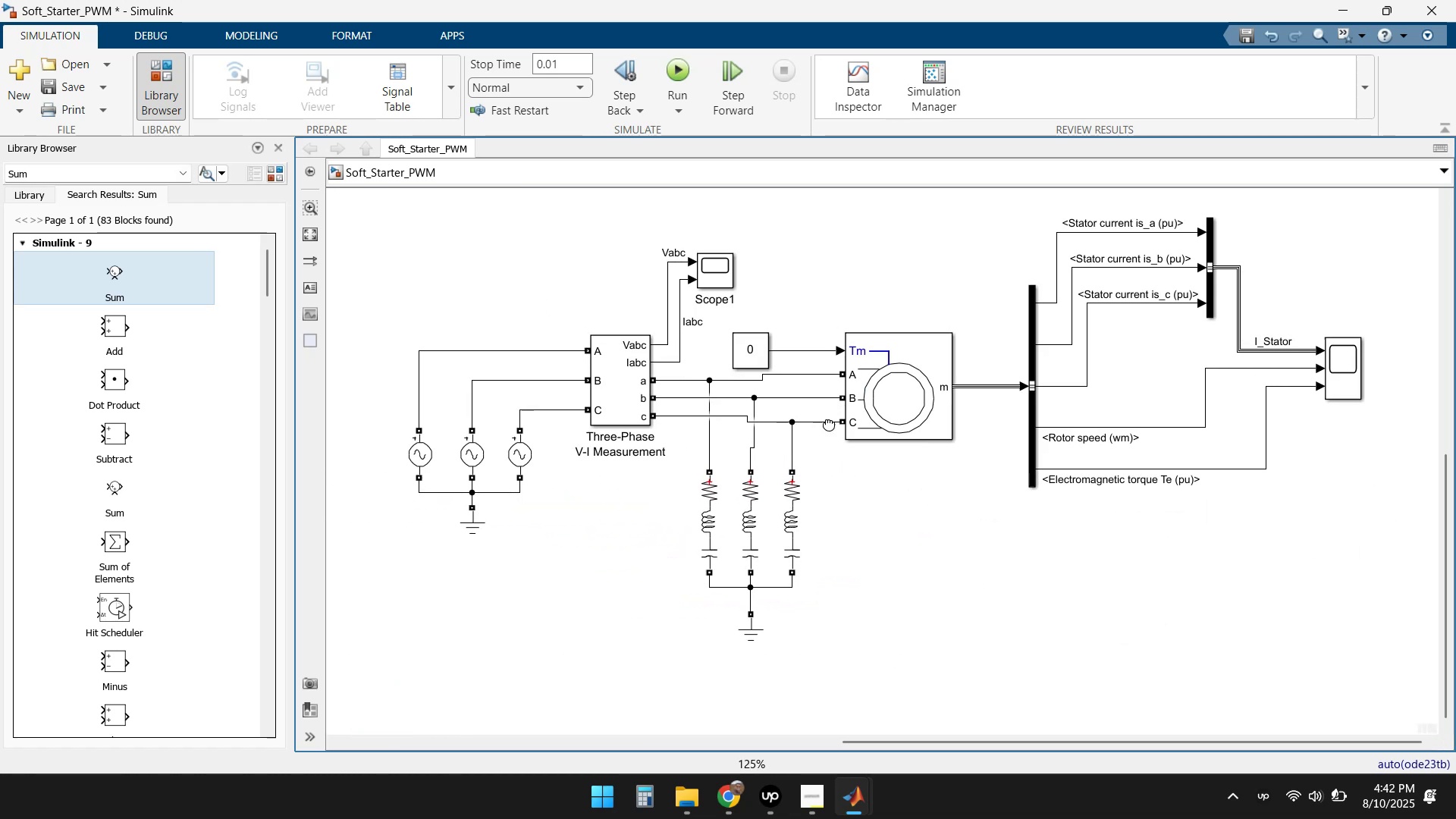 
scroll: coordinate [744, 352], scroll_direction: down, amount: 2.0
 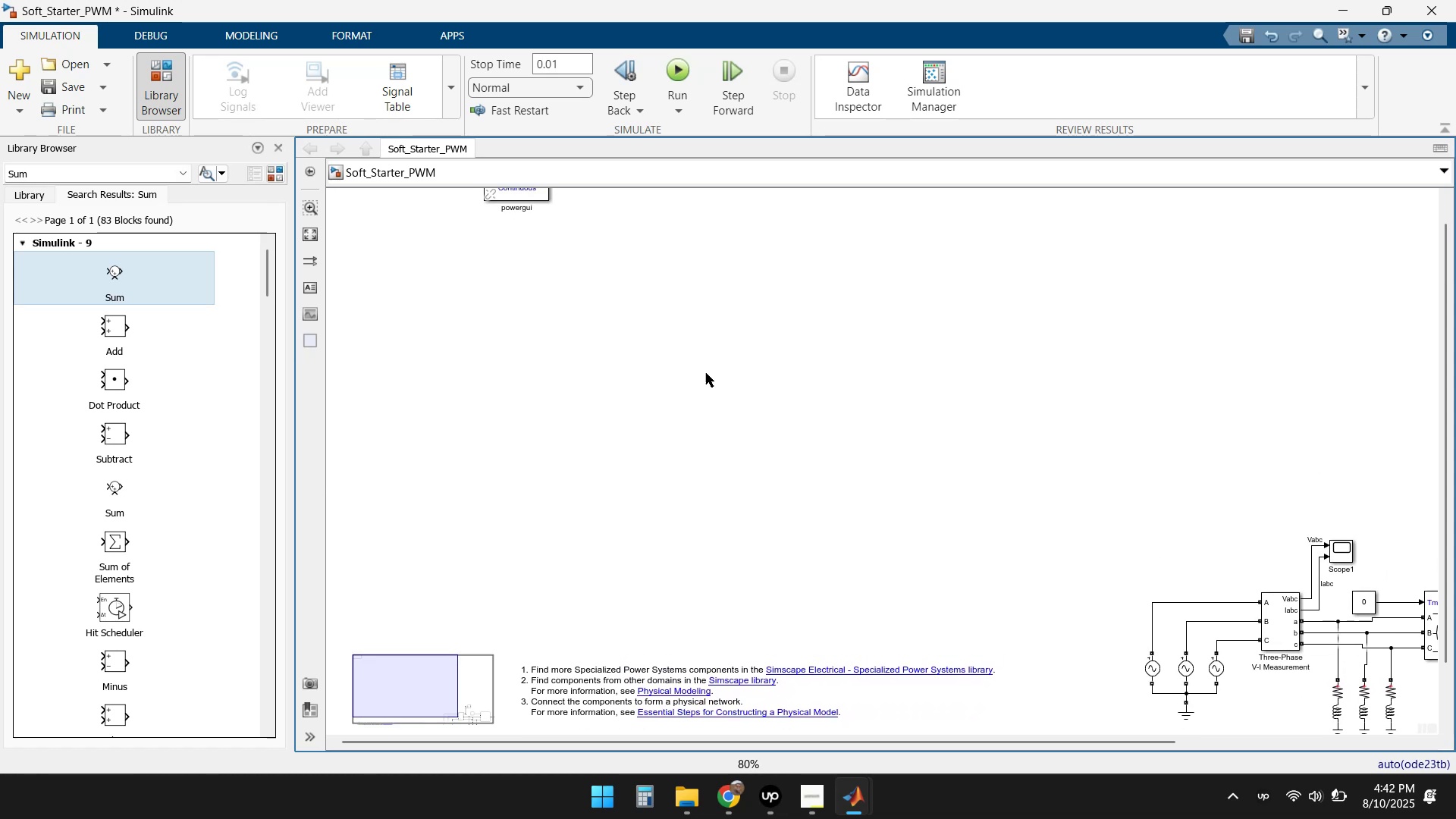 
wait(6.35)
 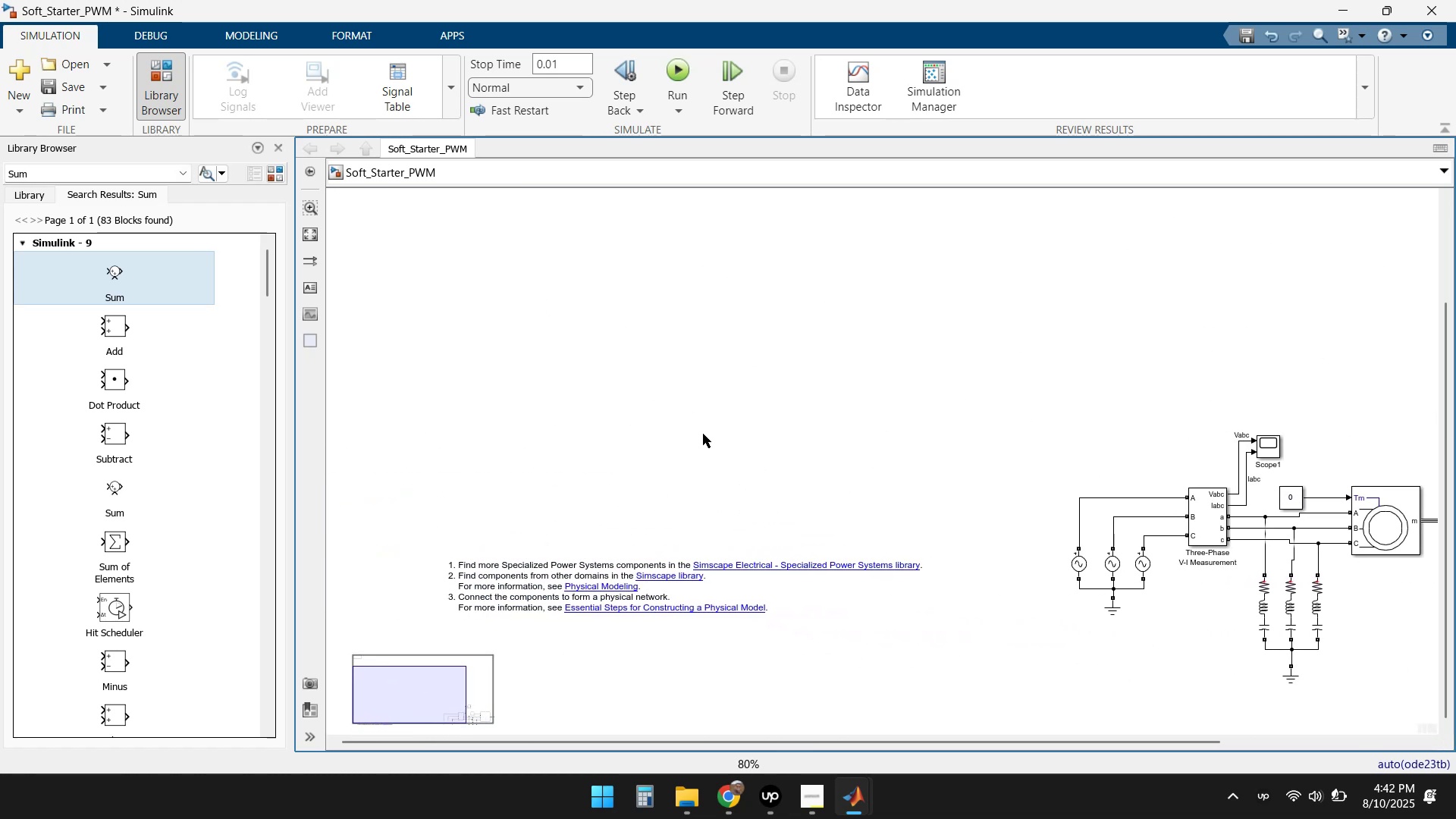 
left_click([725, 798])
 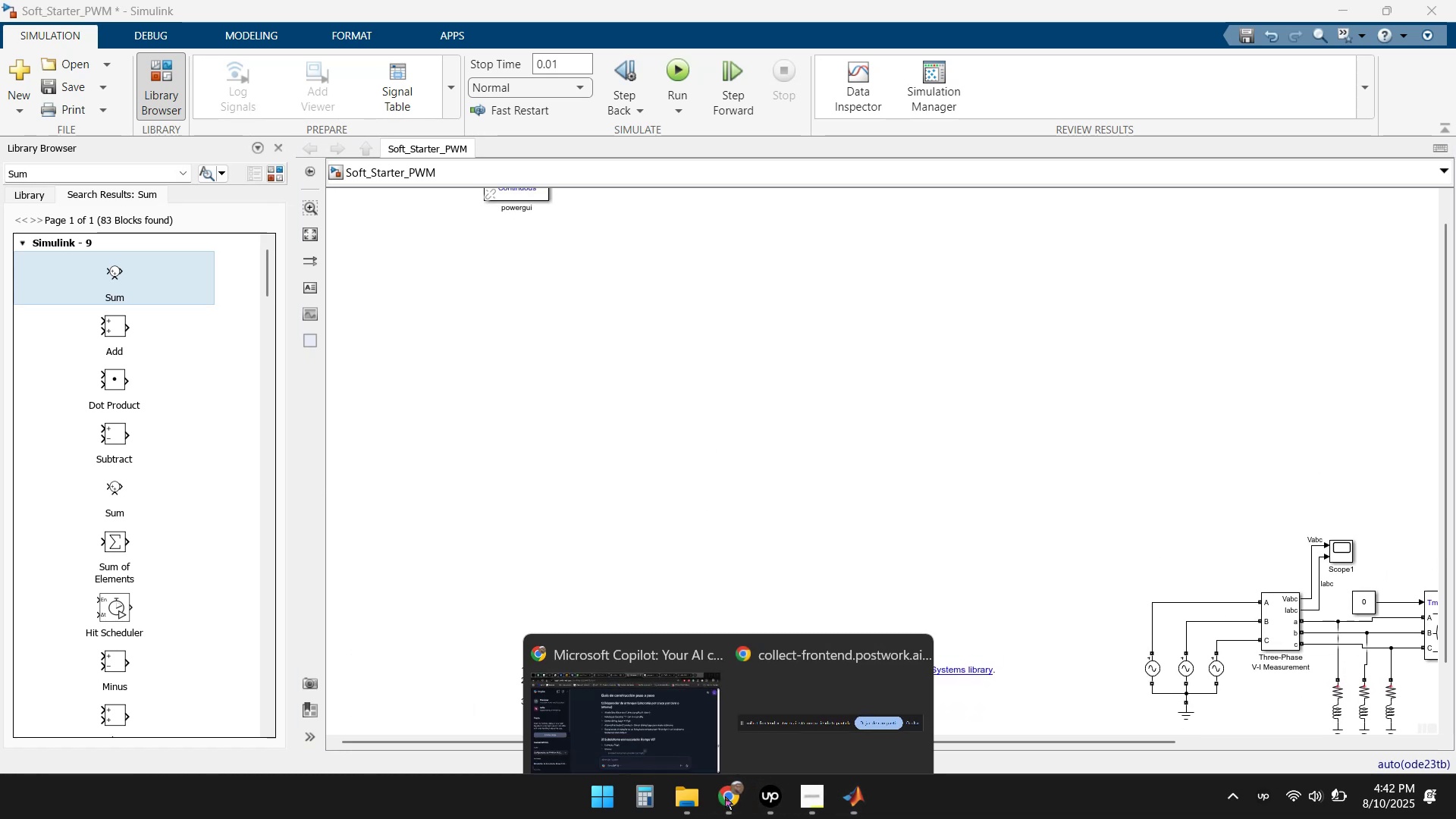 
left_click([621, 715])
 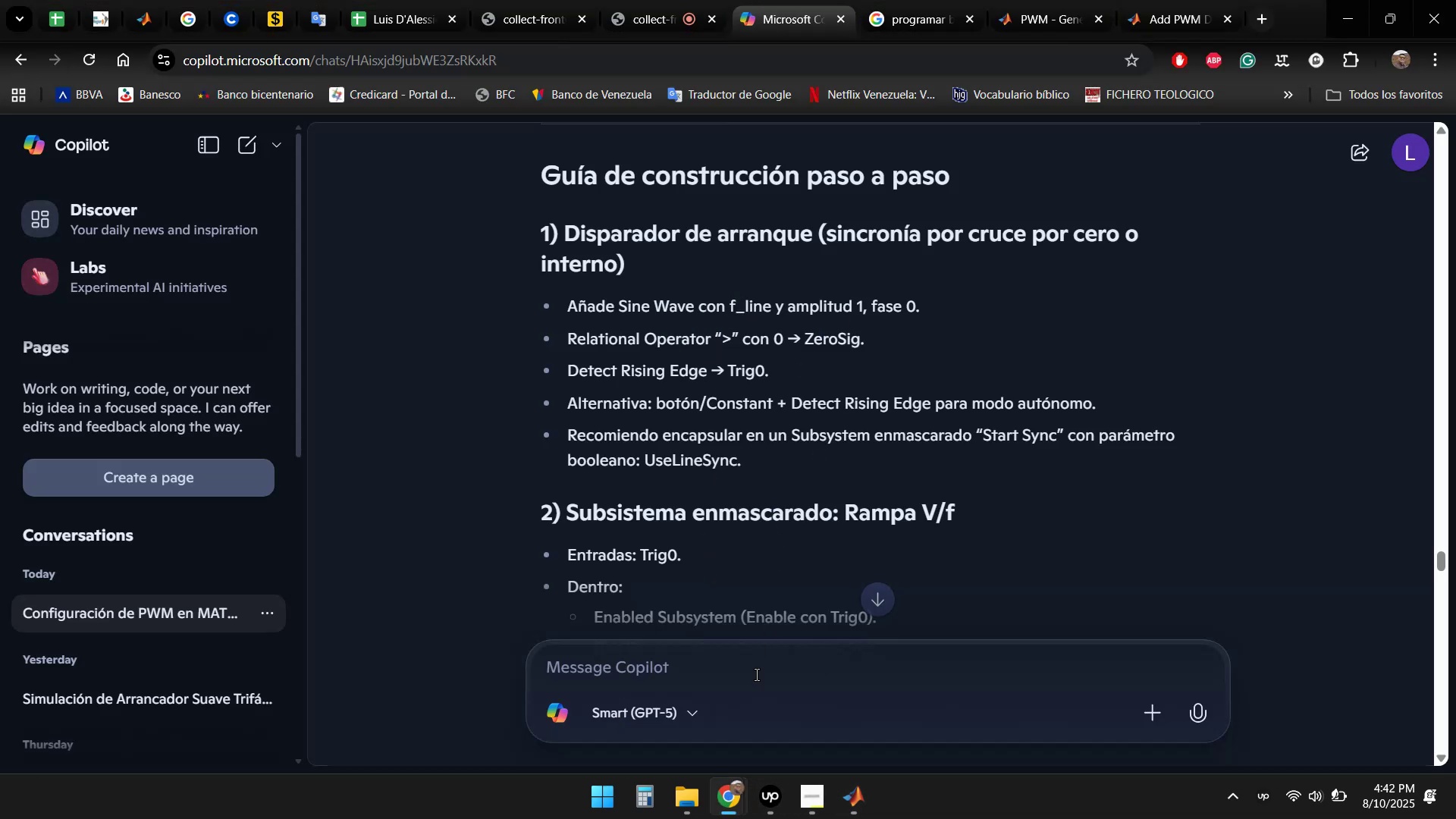 
wait(7.46)
 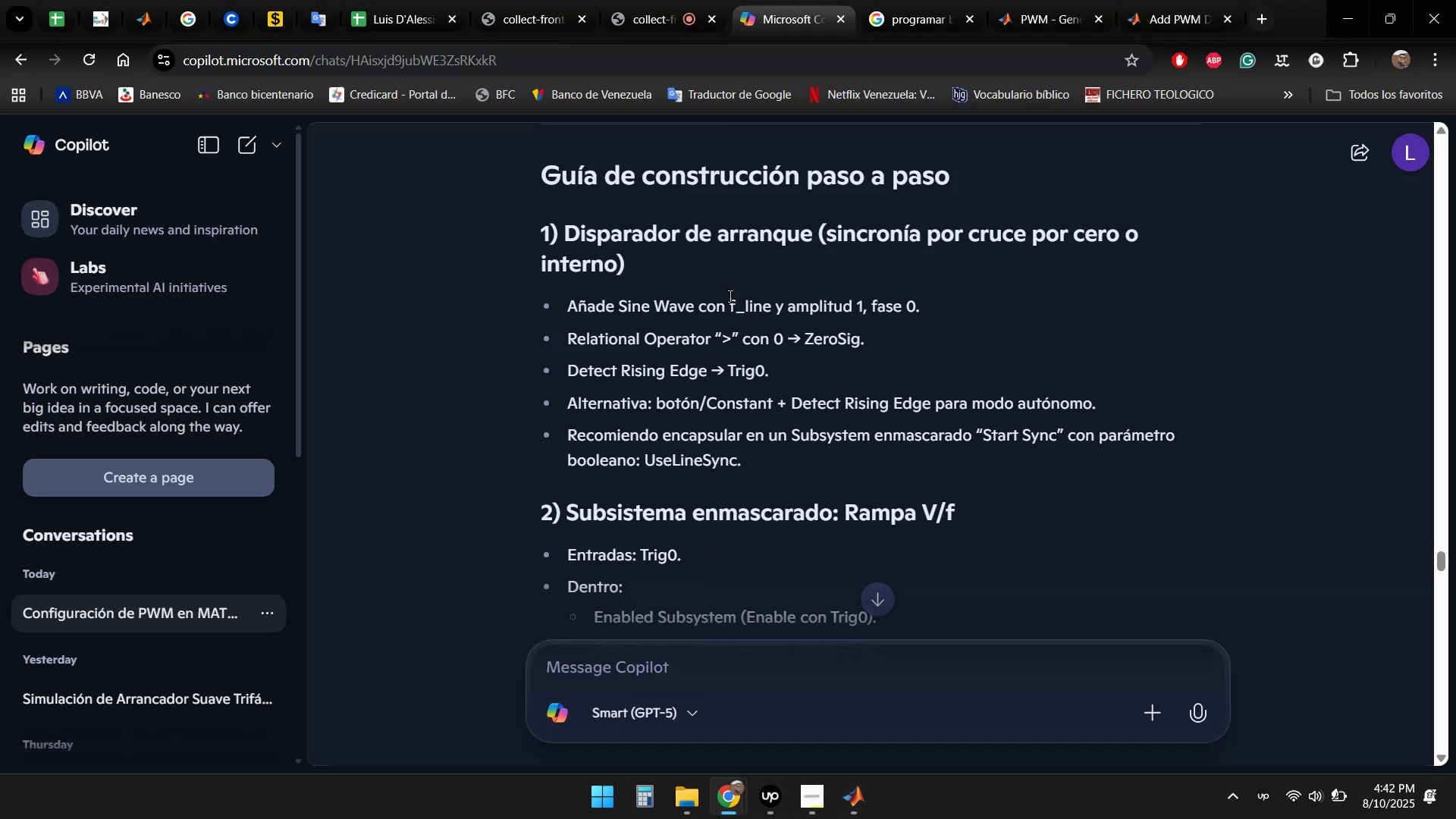 
left_click([847, 794])
 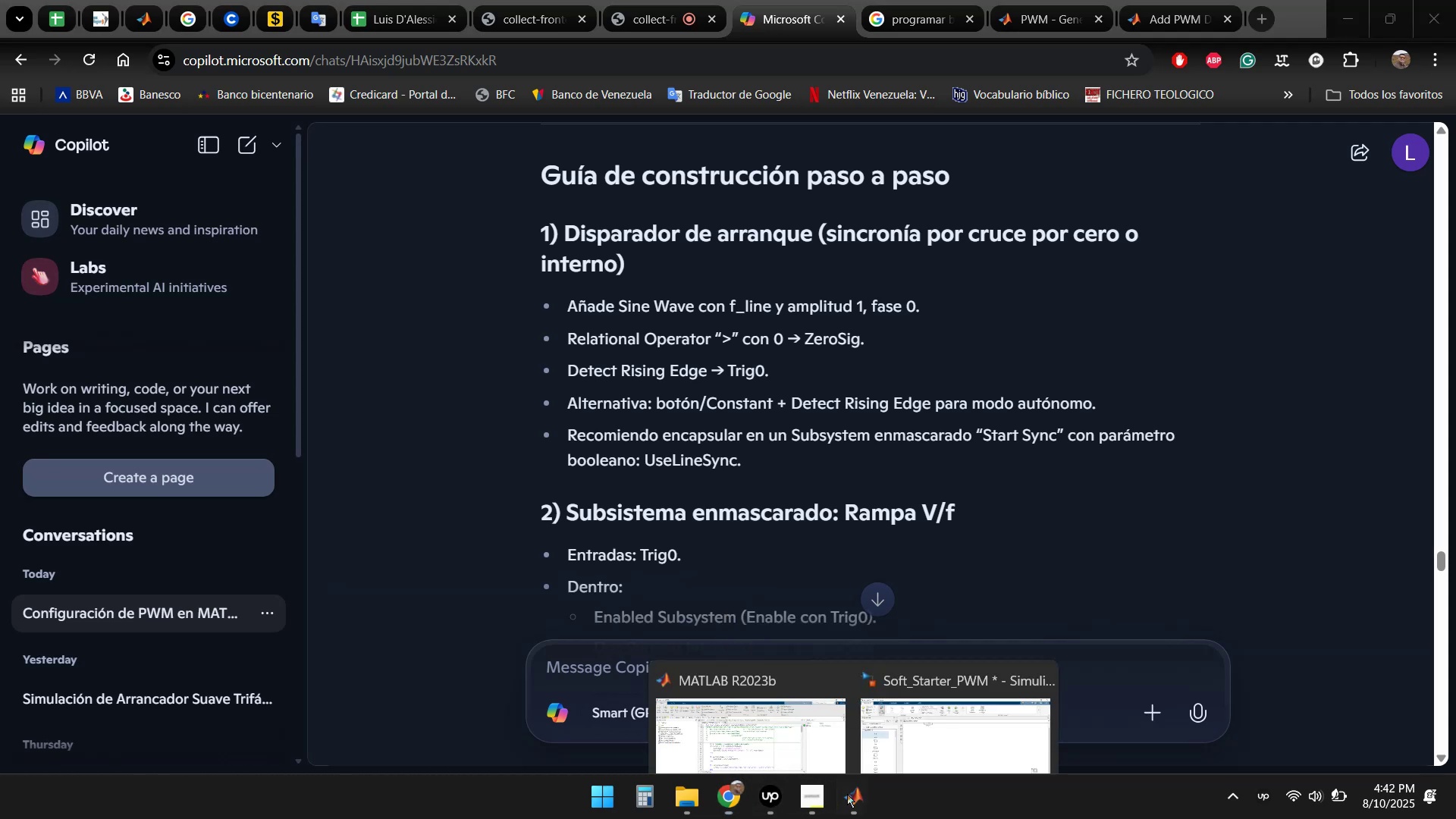 
double_click([912, 714])
 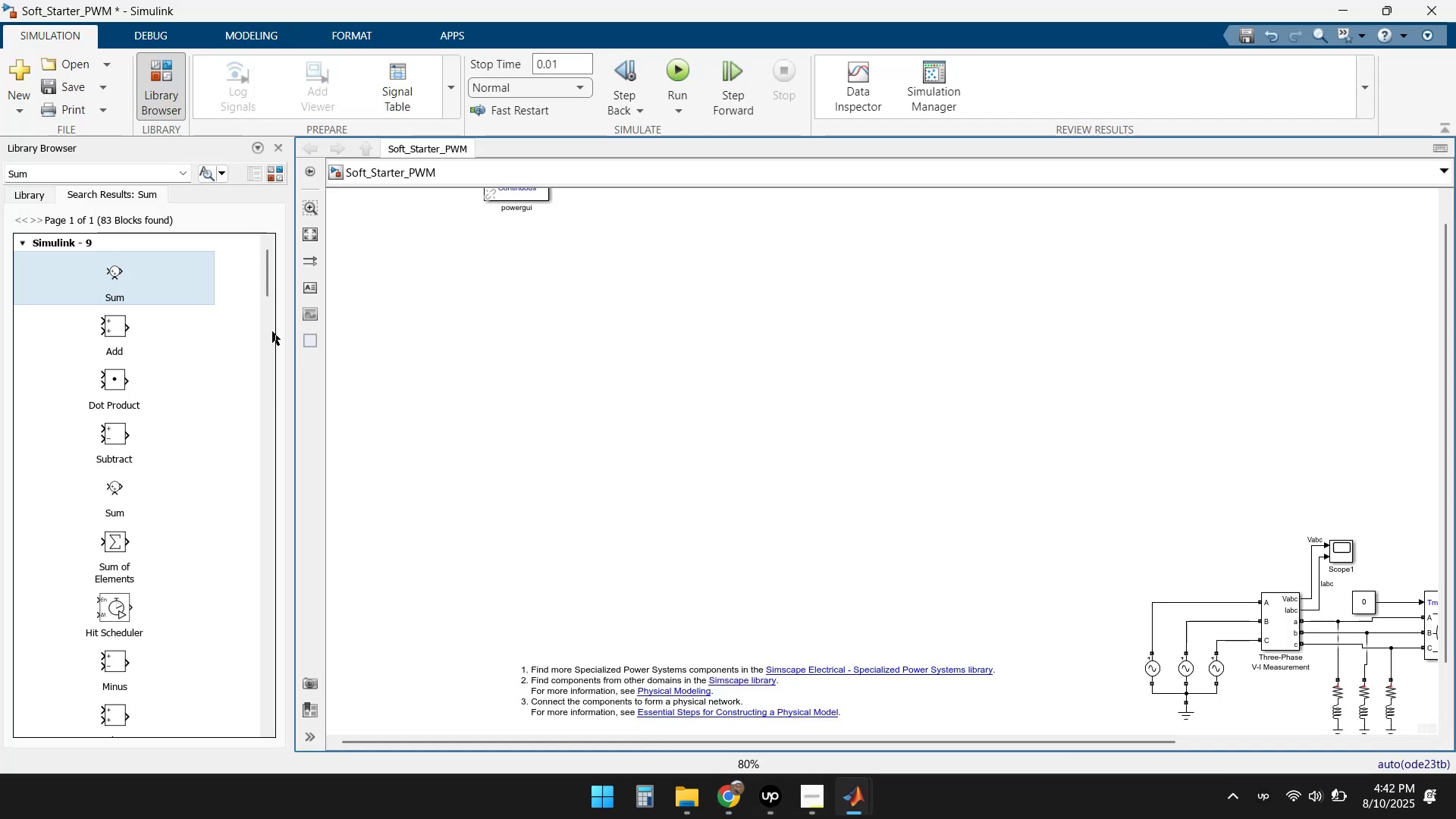 
left_click([99, 173])
 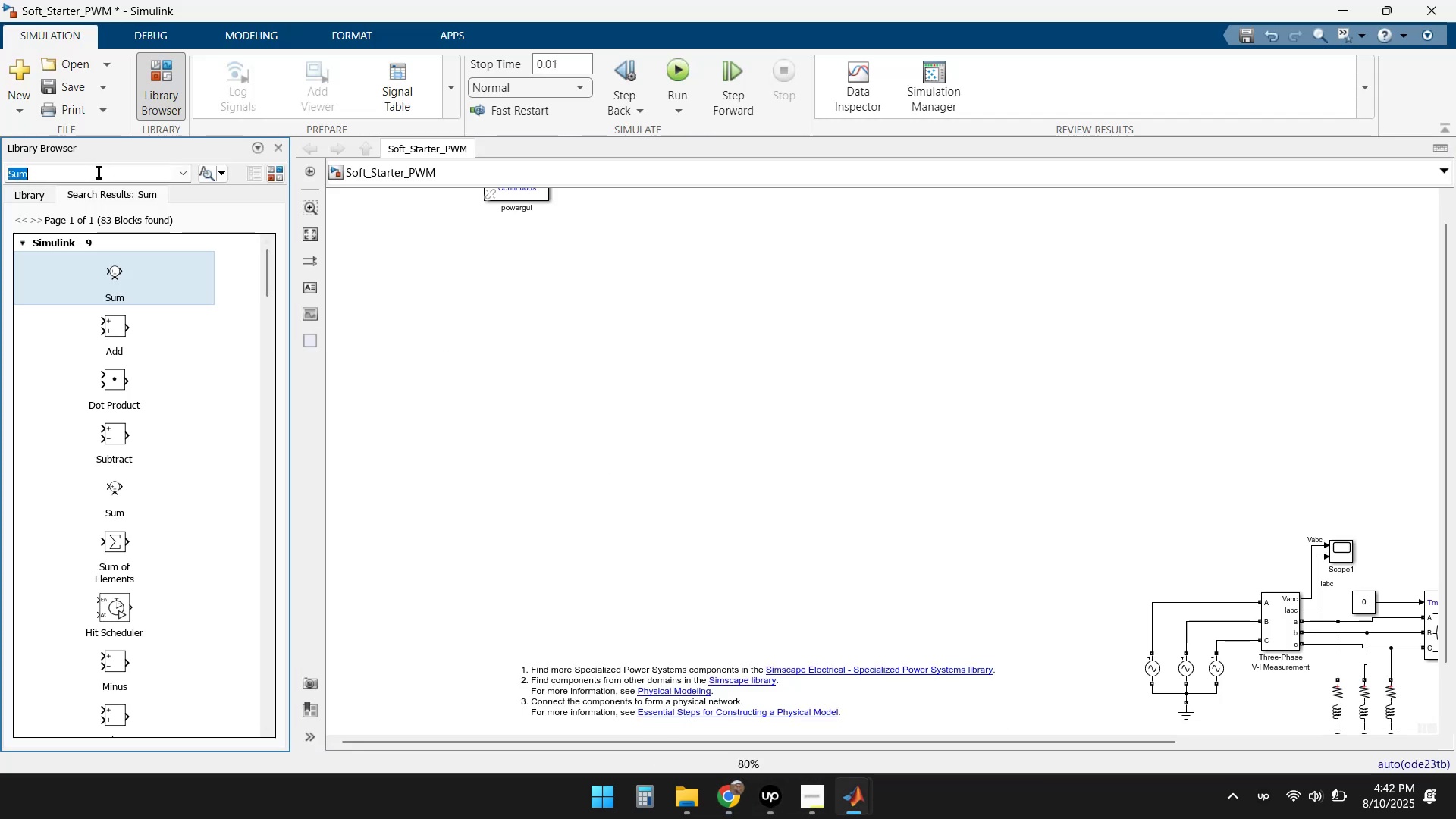 
type(Sine wave)
 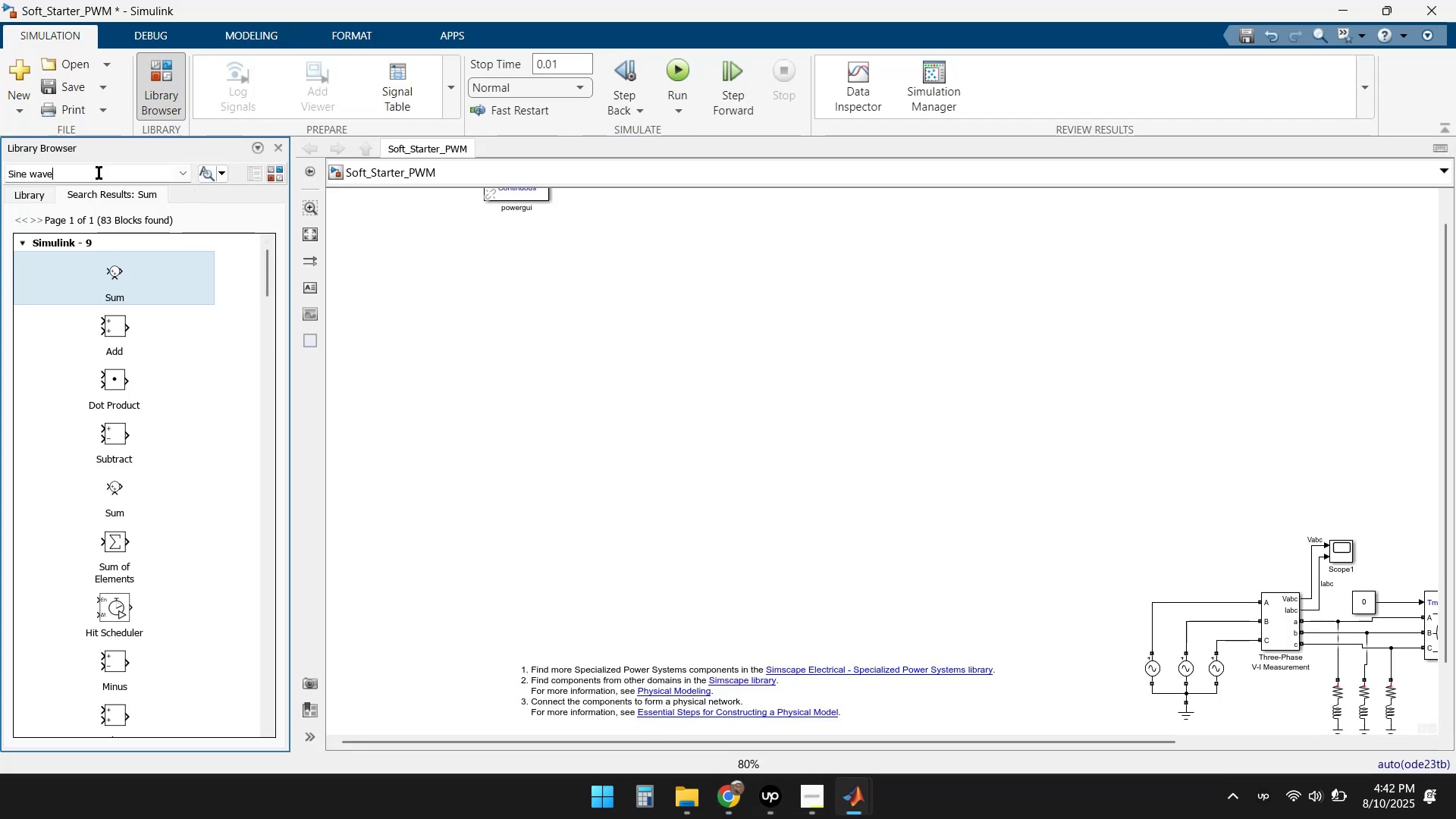 
key(Enter)
 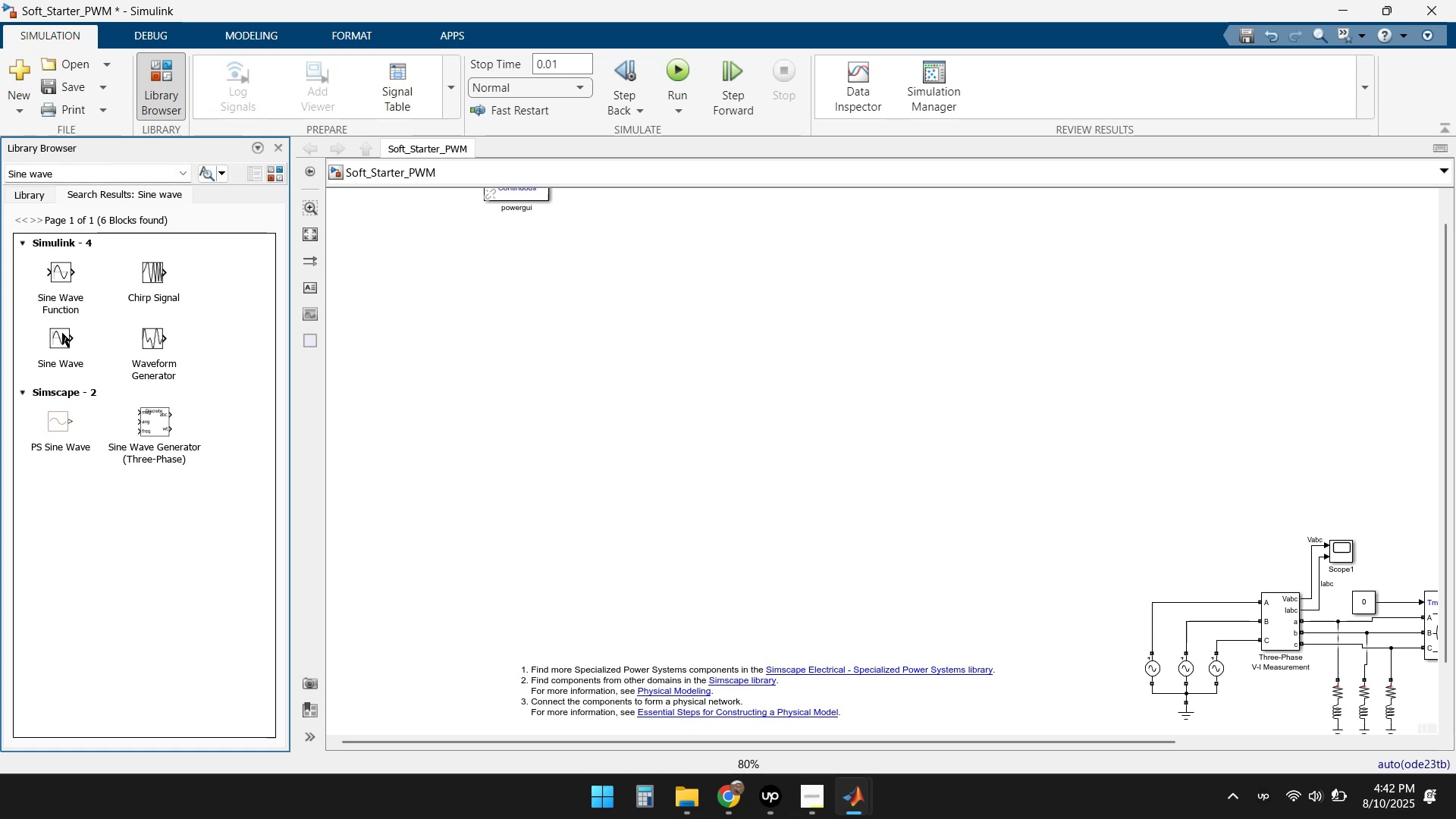 
wait(7.19)
 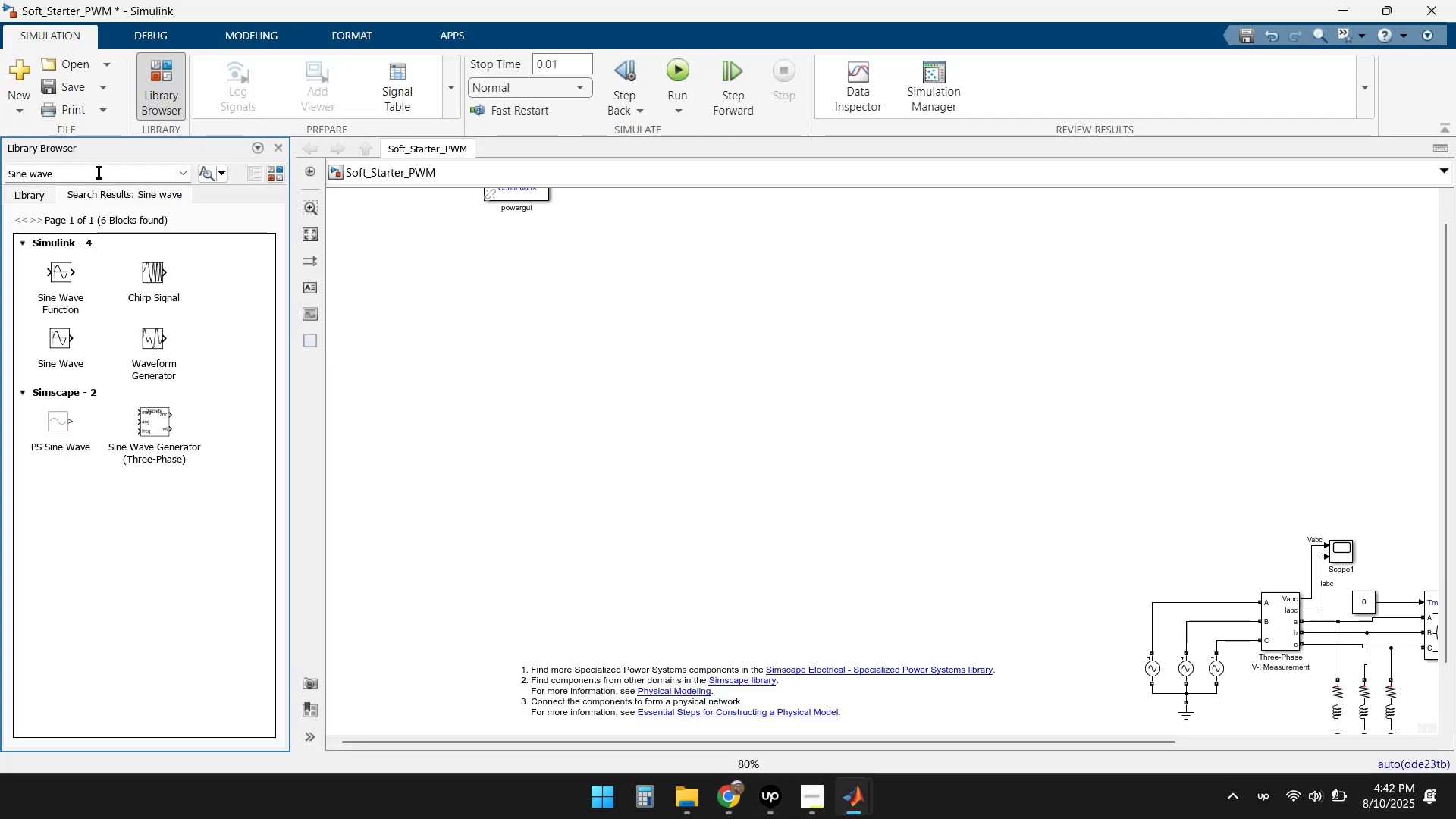 
left_click_drag(start_coordinate=[60, 340], to_coordinate=[458, 314])
 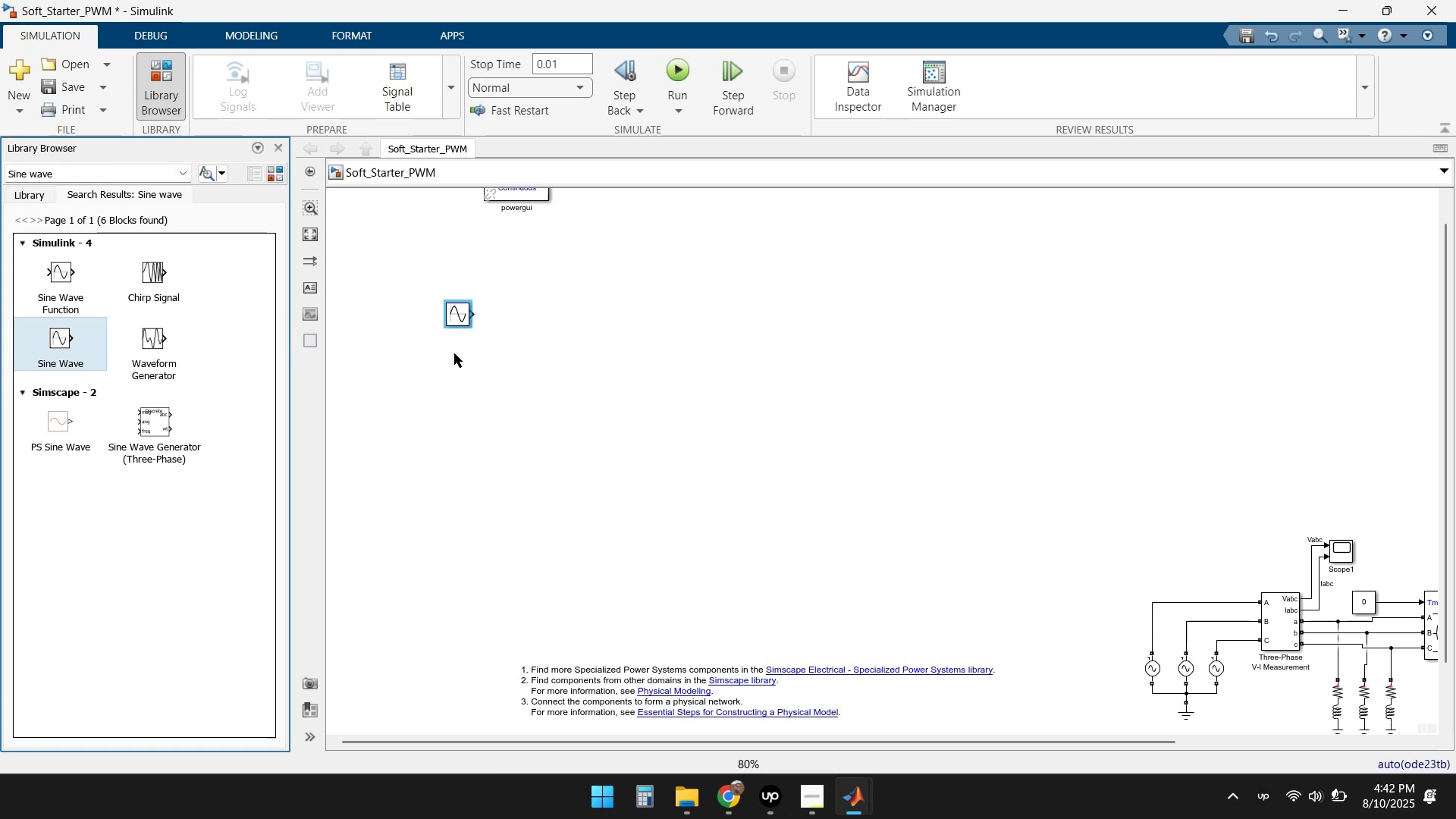 
left_click_drag(start_coordinate=[461, 311], to_coordinate=[522, 249])
 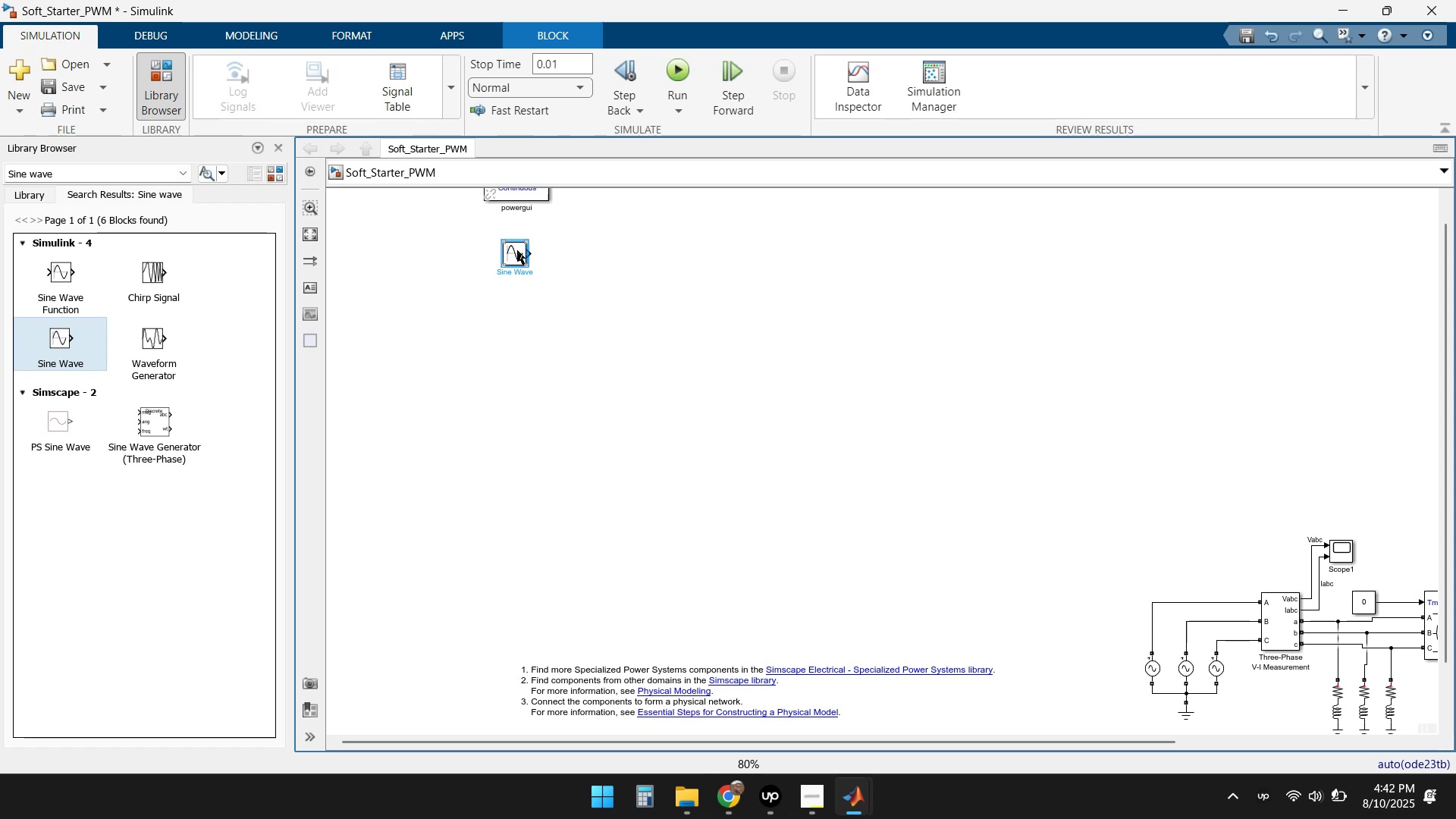 
double_click([517, 250])
 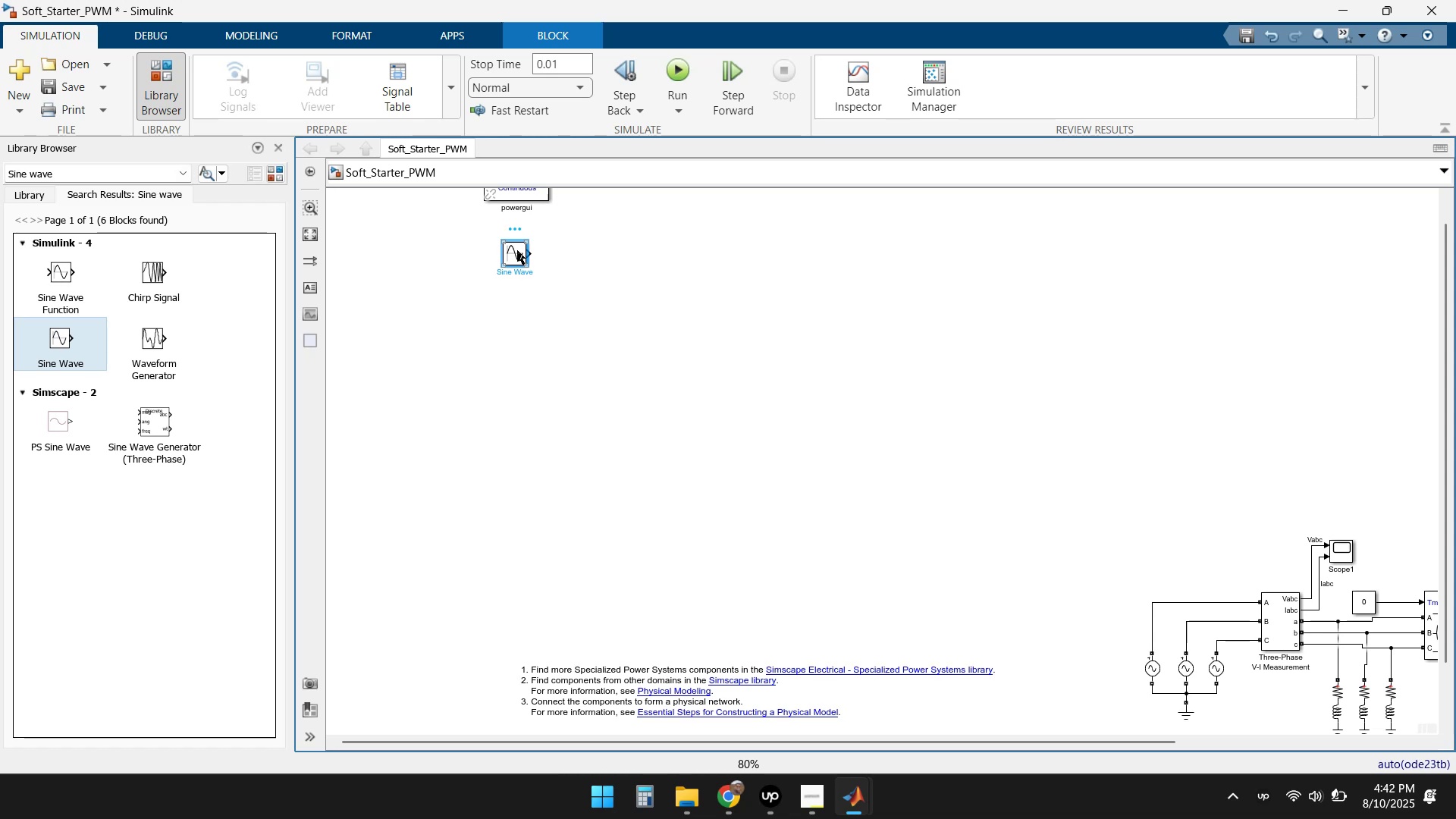 
triple_click([517, 250])
 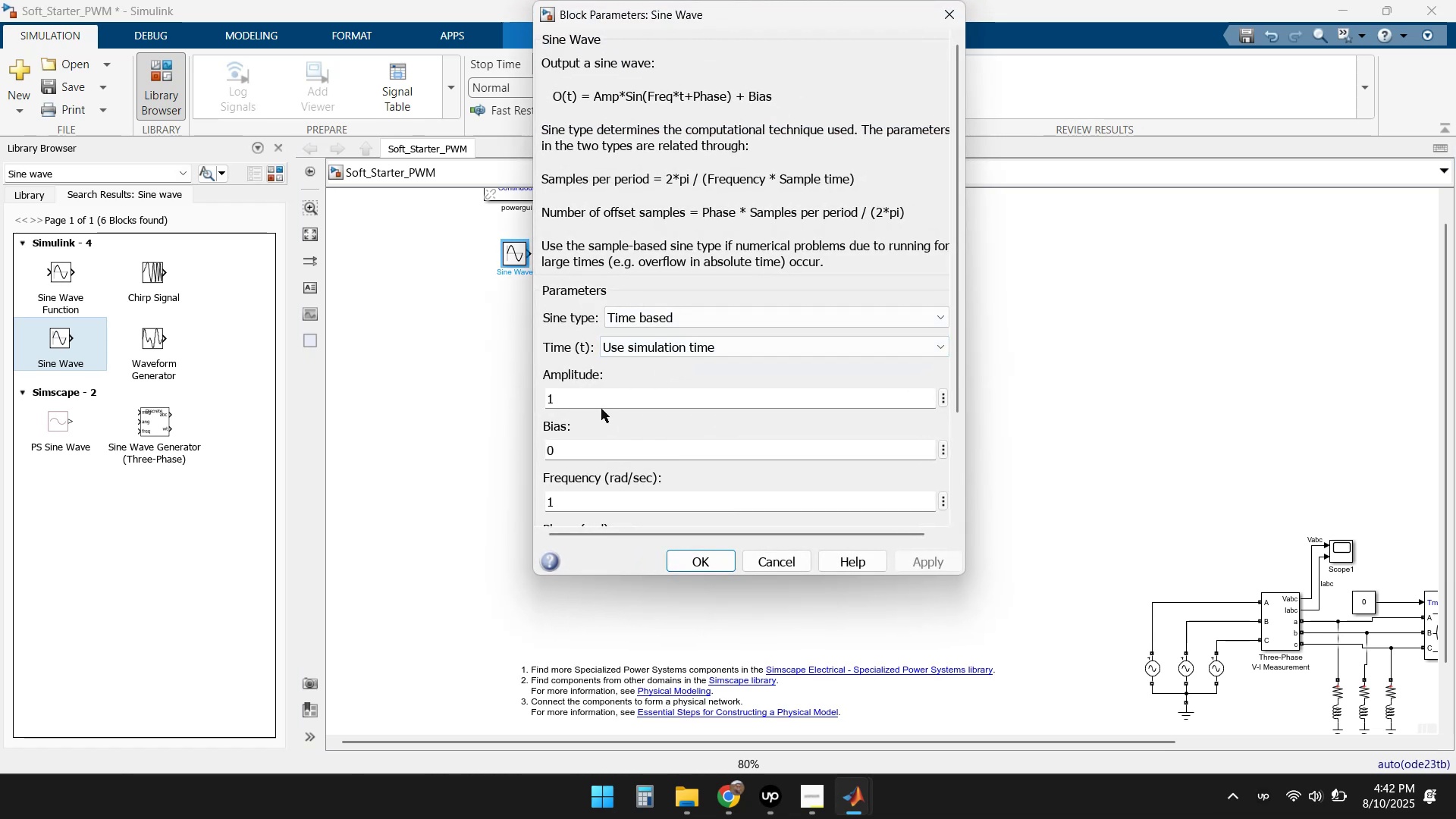 
scroll: coordinate [571, 369], scroll_direction: down, amount: 3.0
 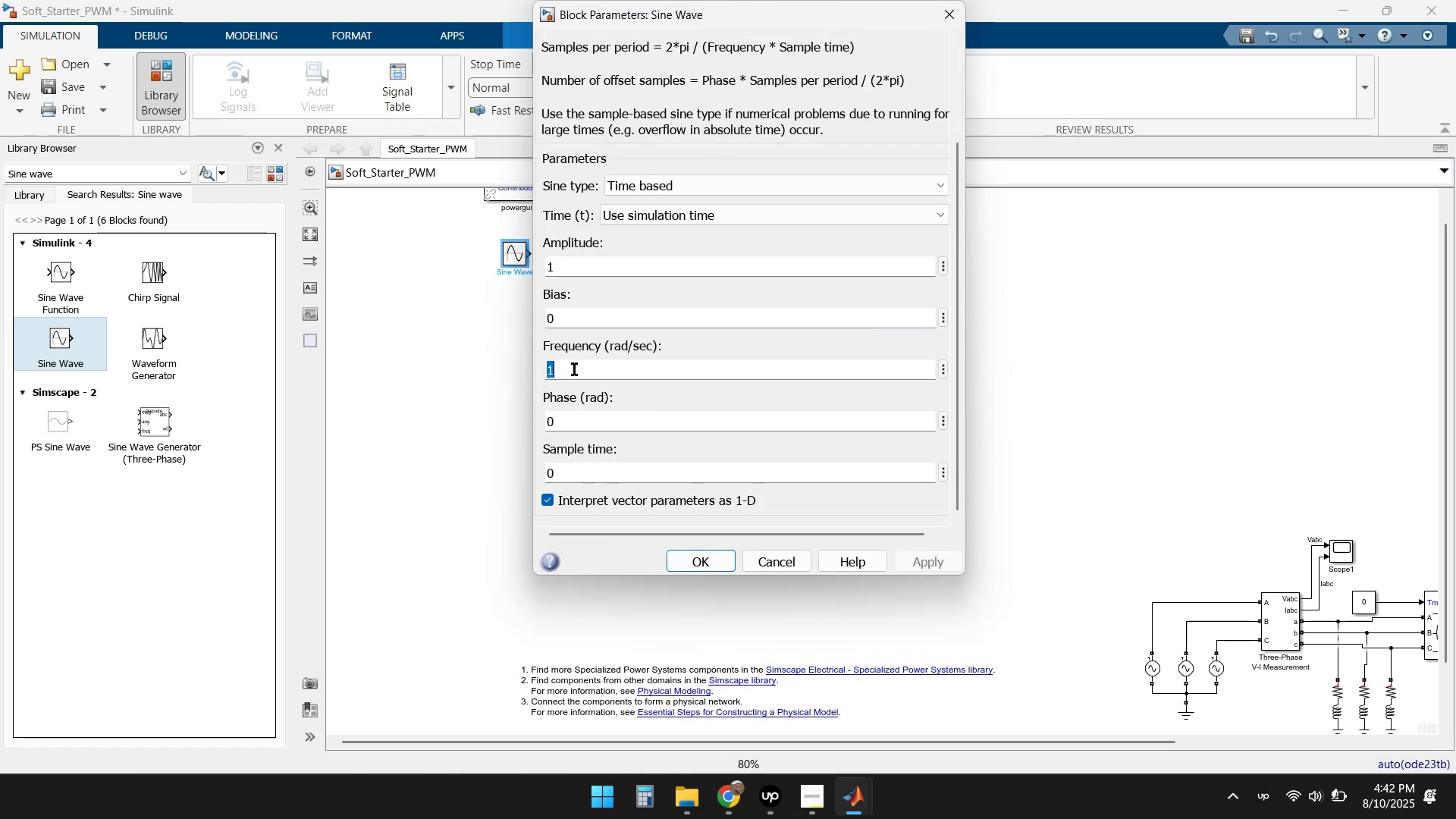 
key(Numpad6)
 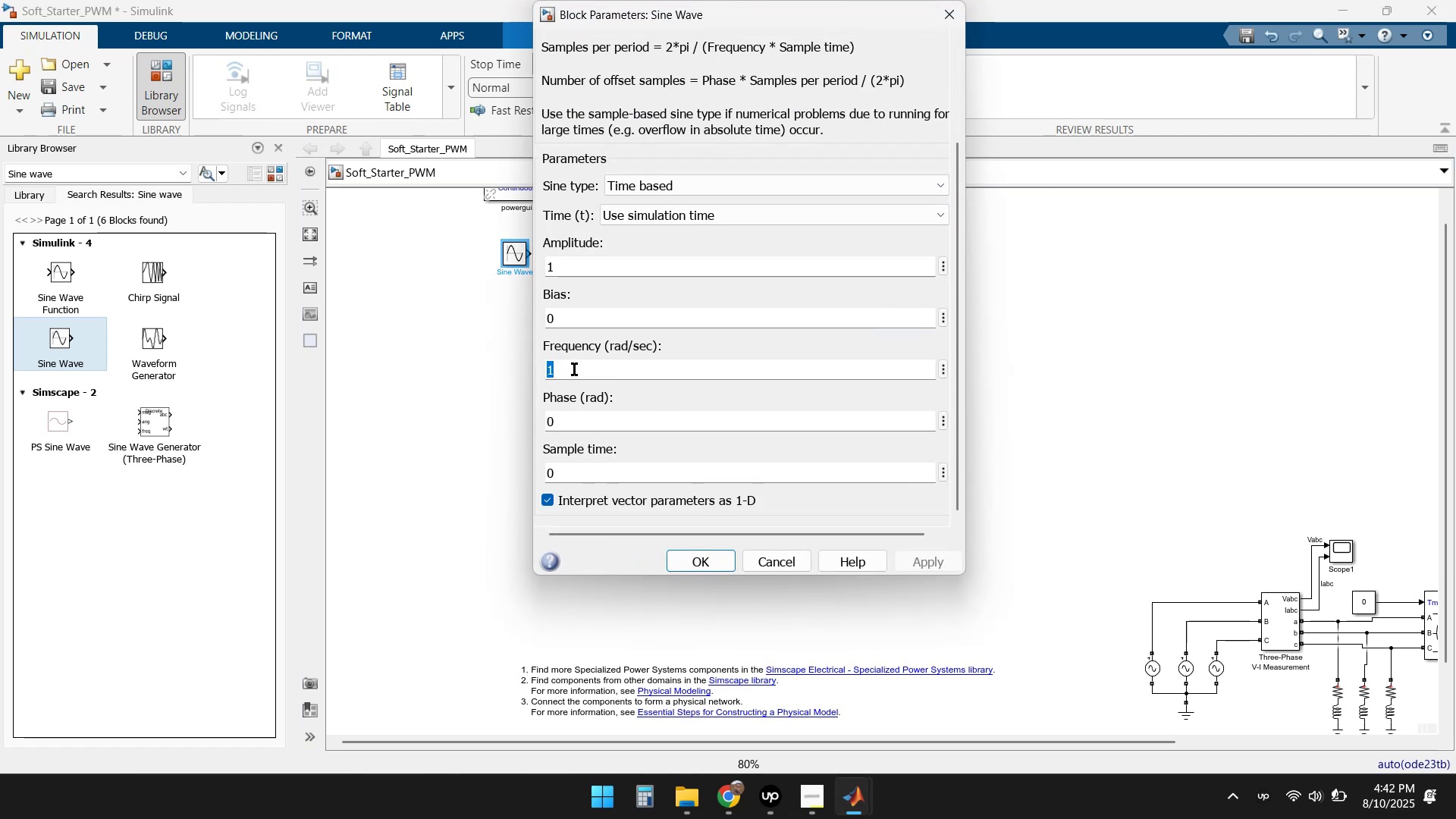 
key(Numpad0)
 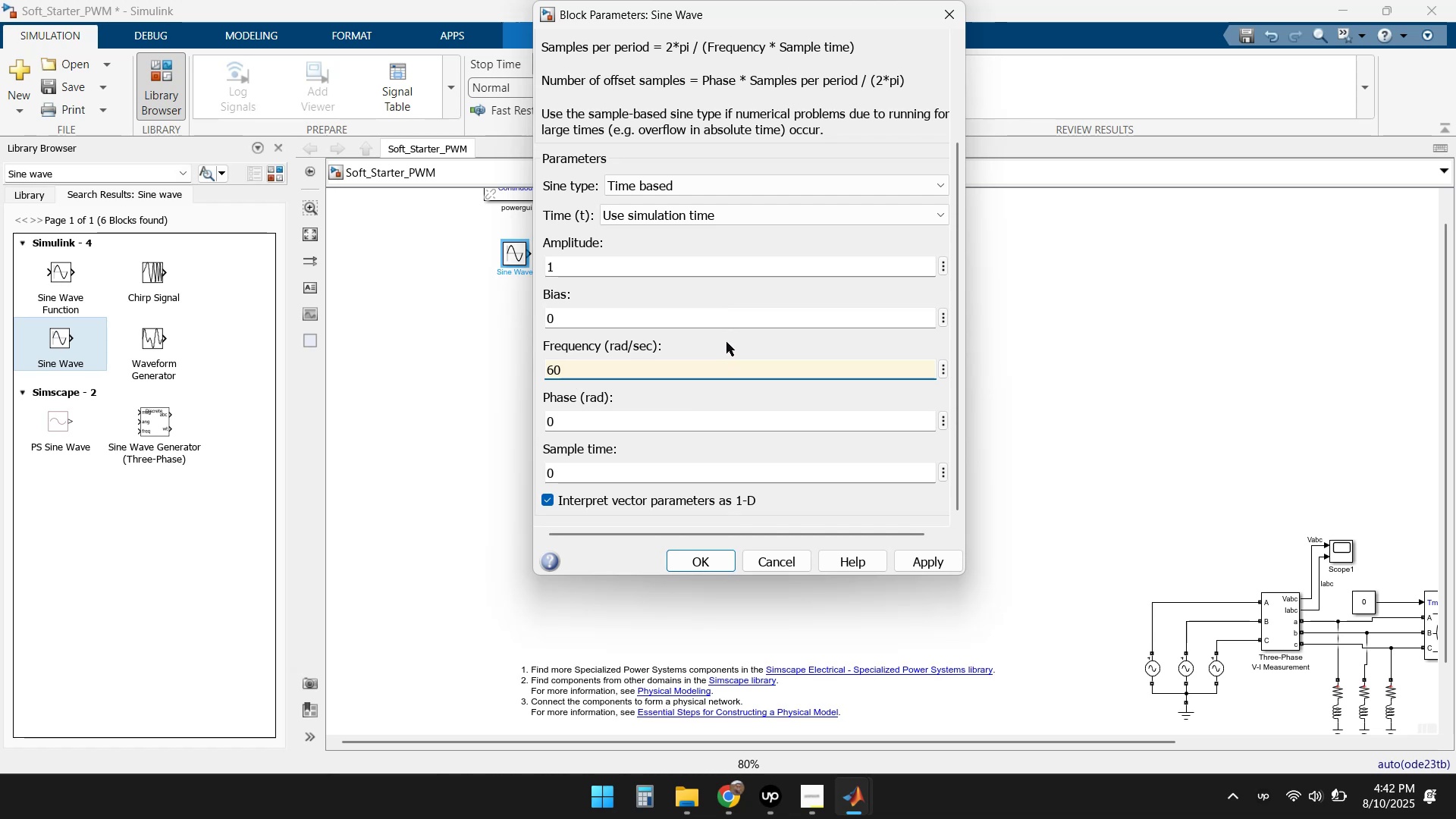 
wait(8.54)
 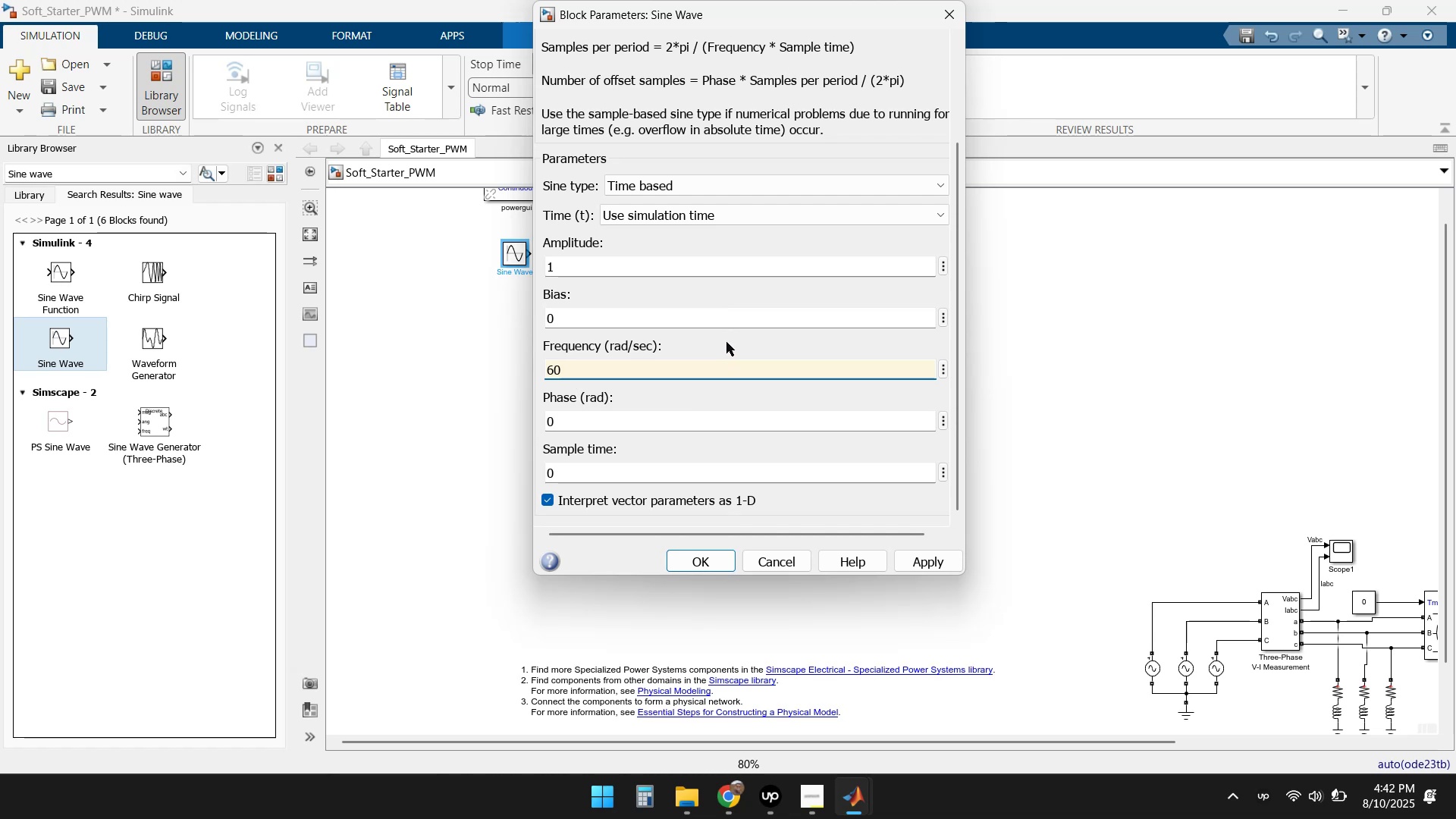 
left_click([676, 344])
 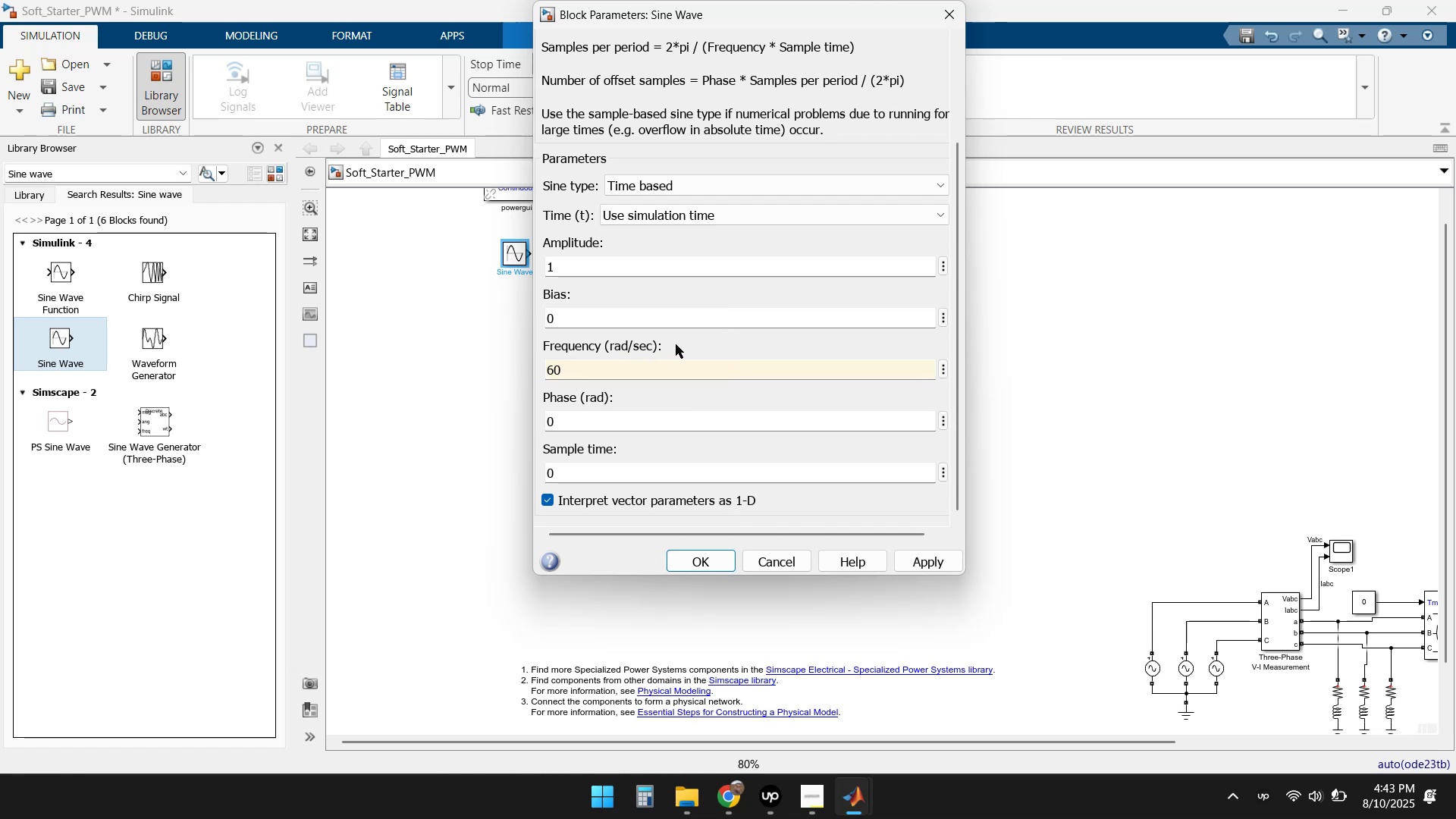 
scroll: coordinate [652, 398], scroll_direction: down, amount: 2.0
 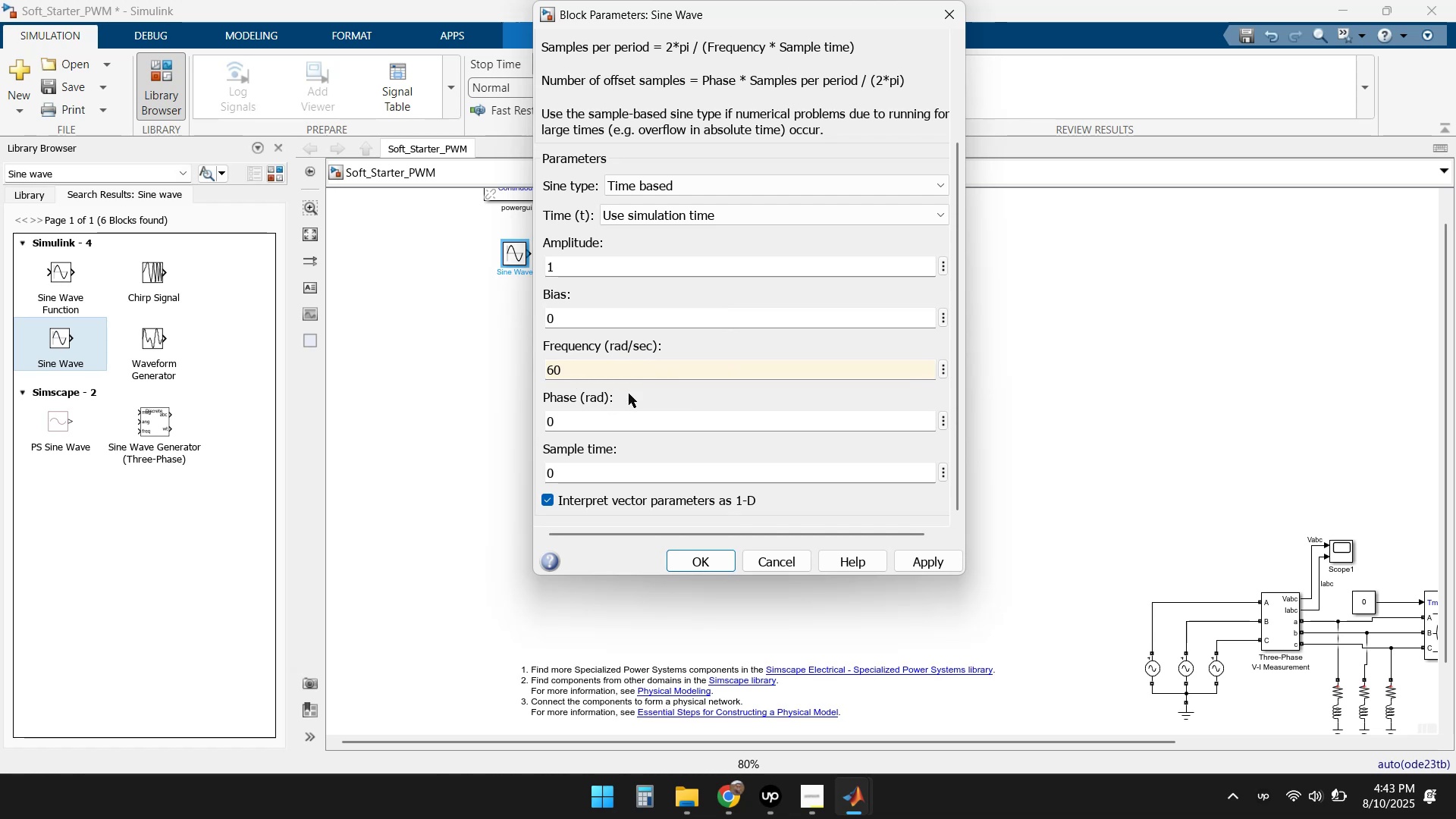 
left_click([642, 394])
 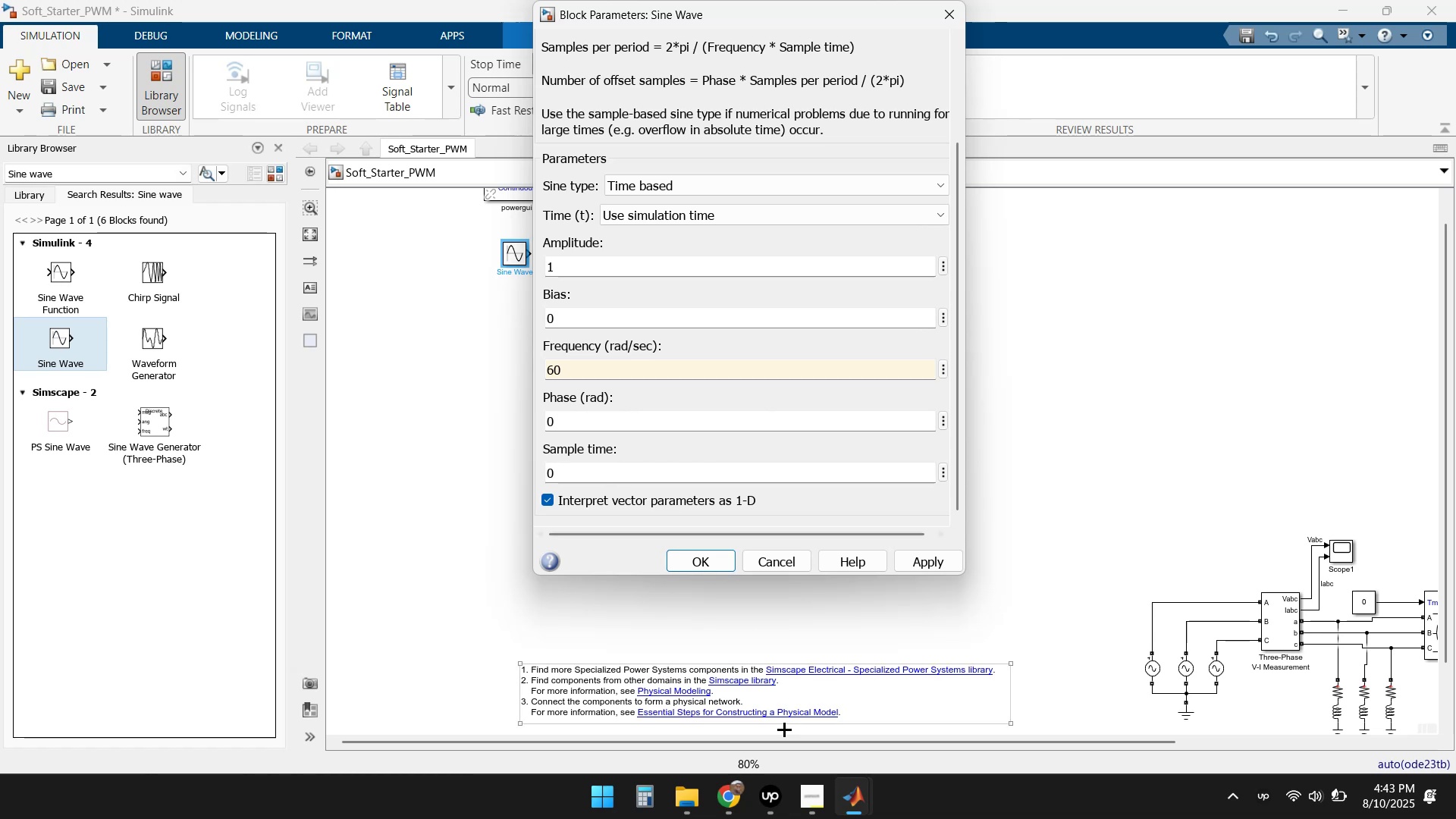 
left_click([850, 807])
 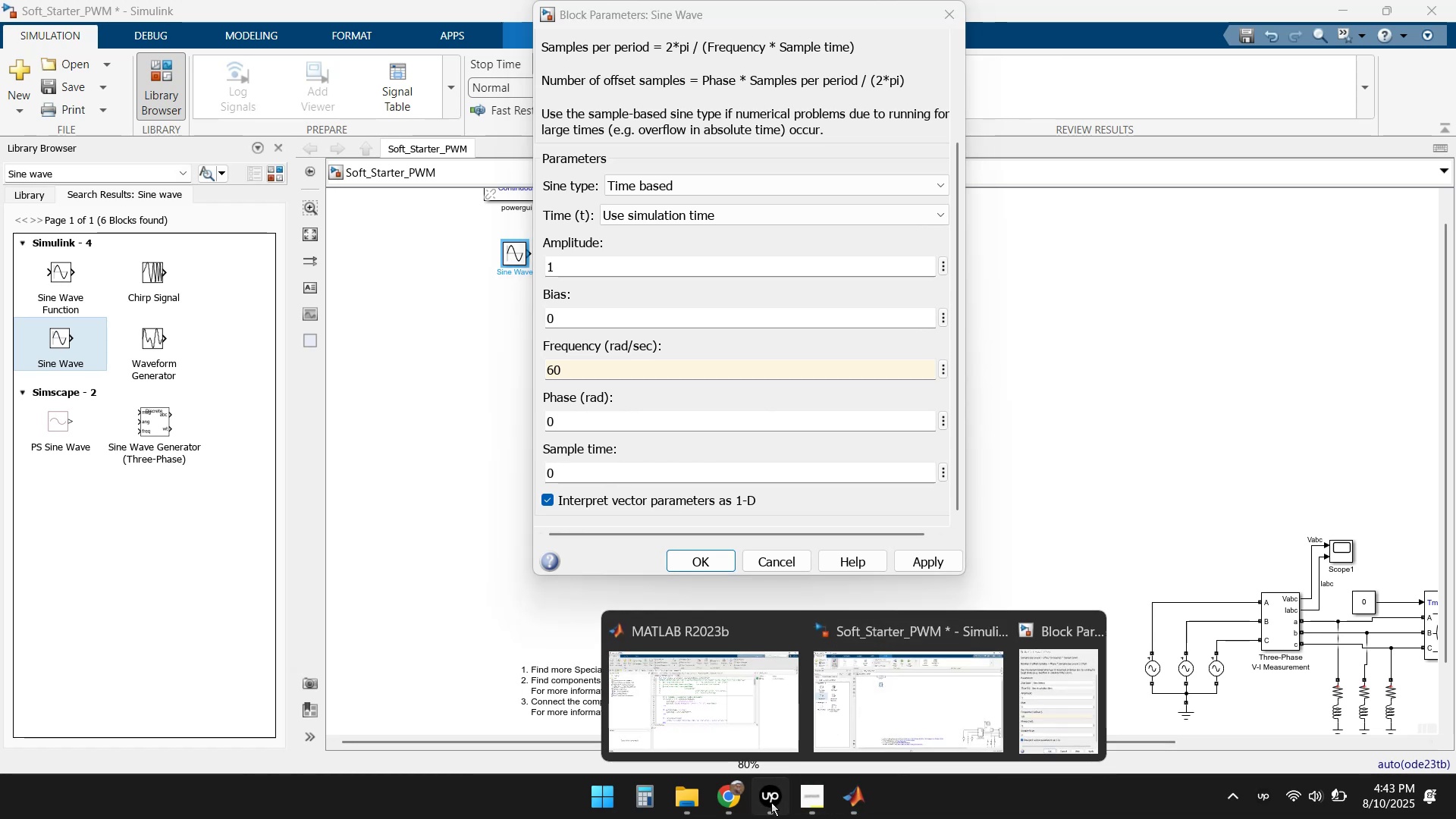 
left_click([732, 802])
 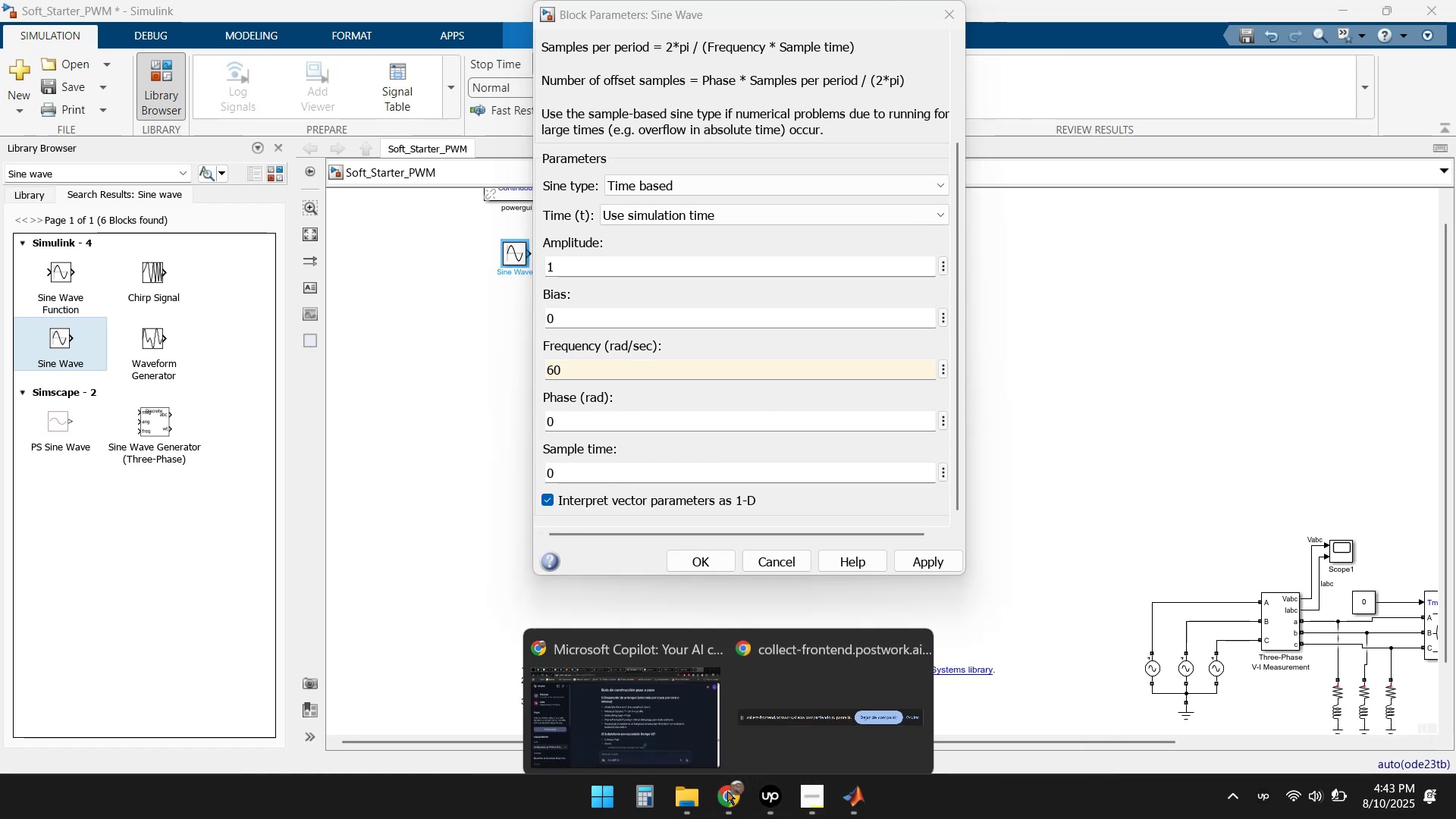 
left_click([642, 714])
 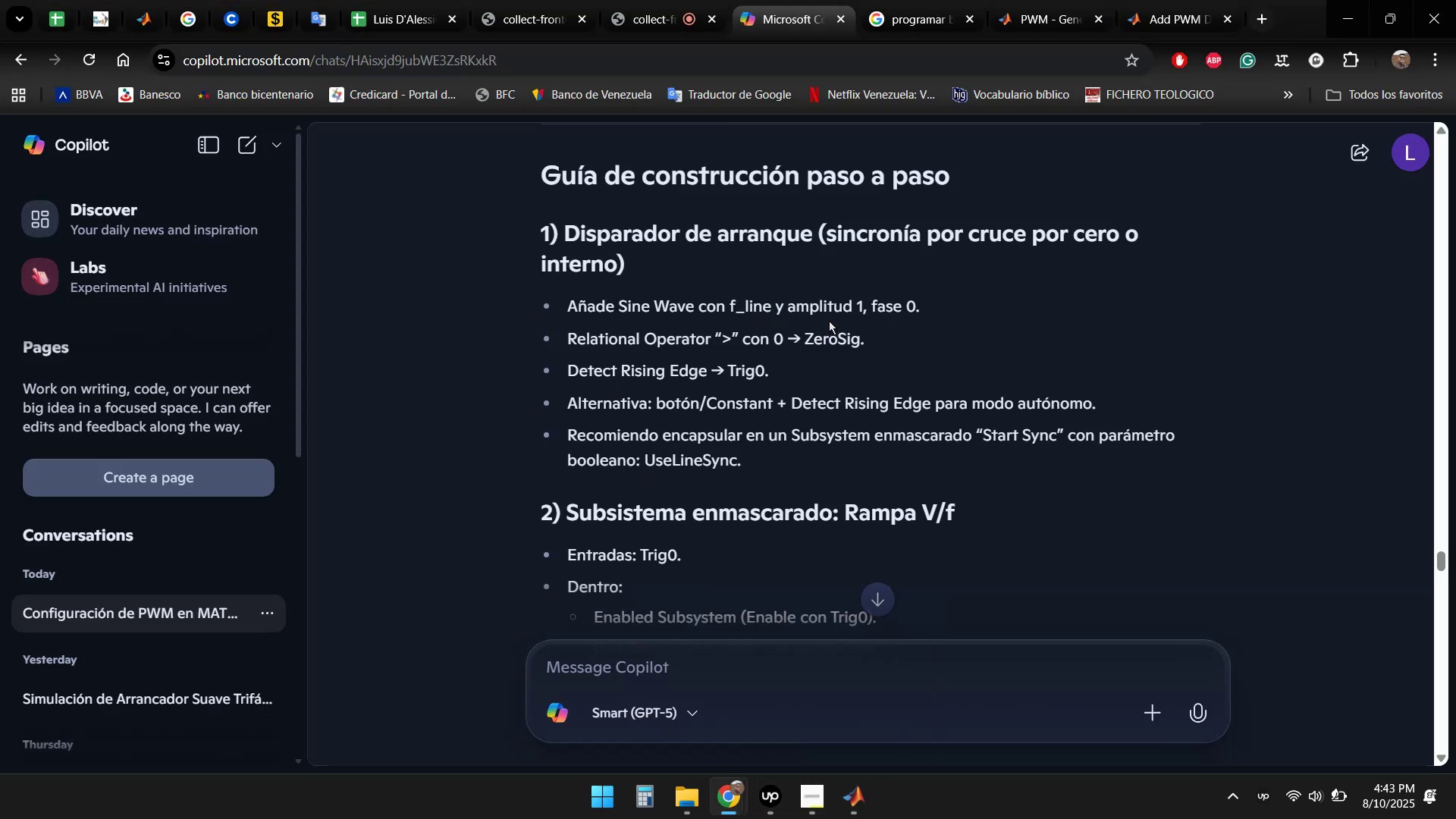 
wait(5.74)
 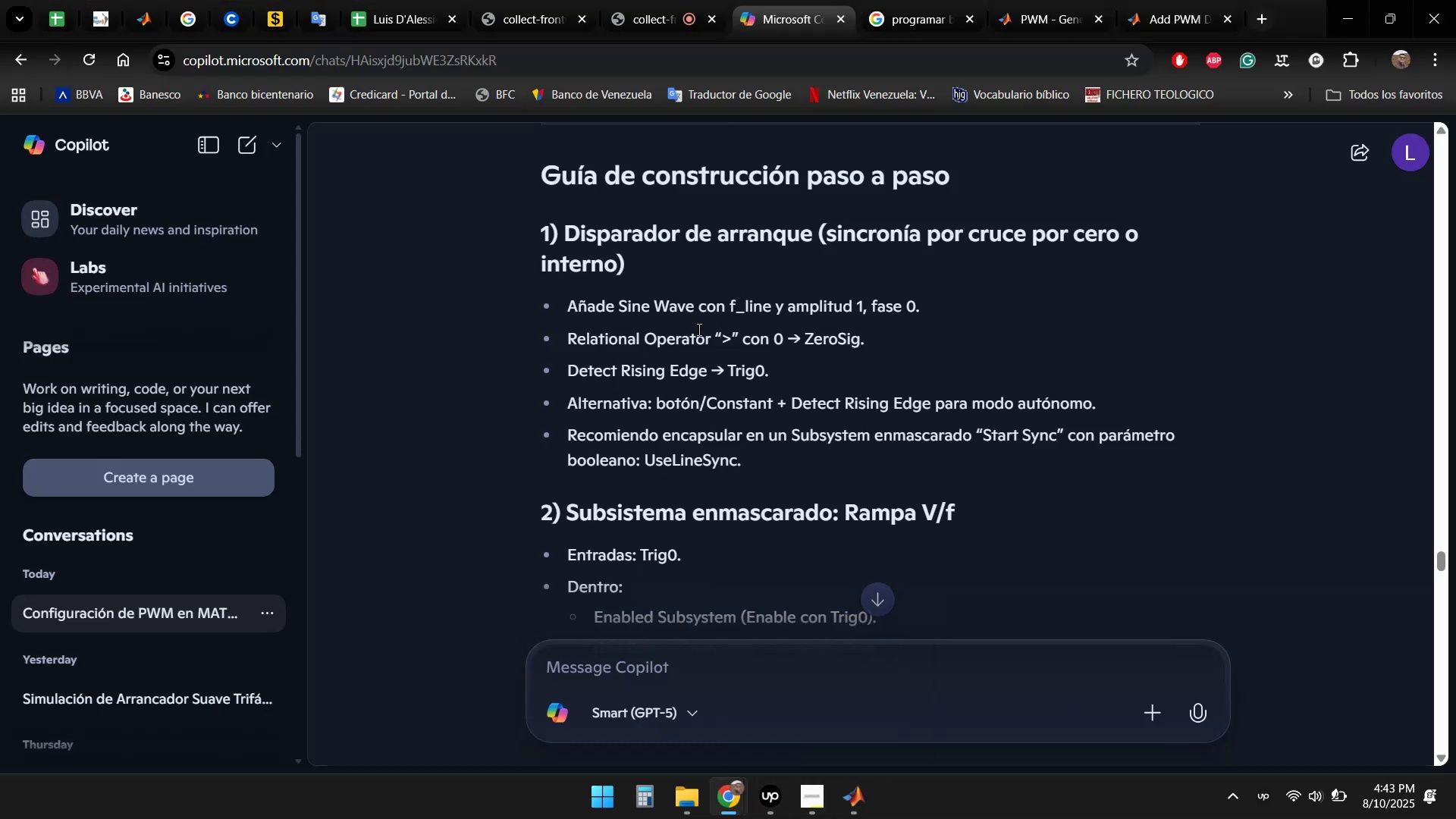 
left_click([861, 811])
 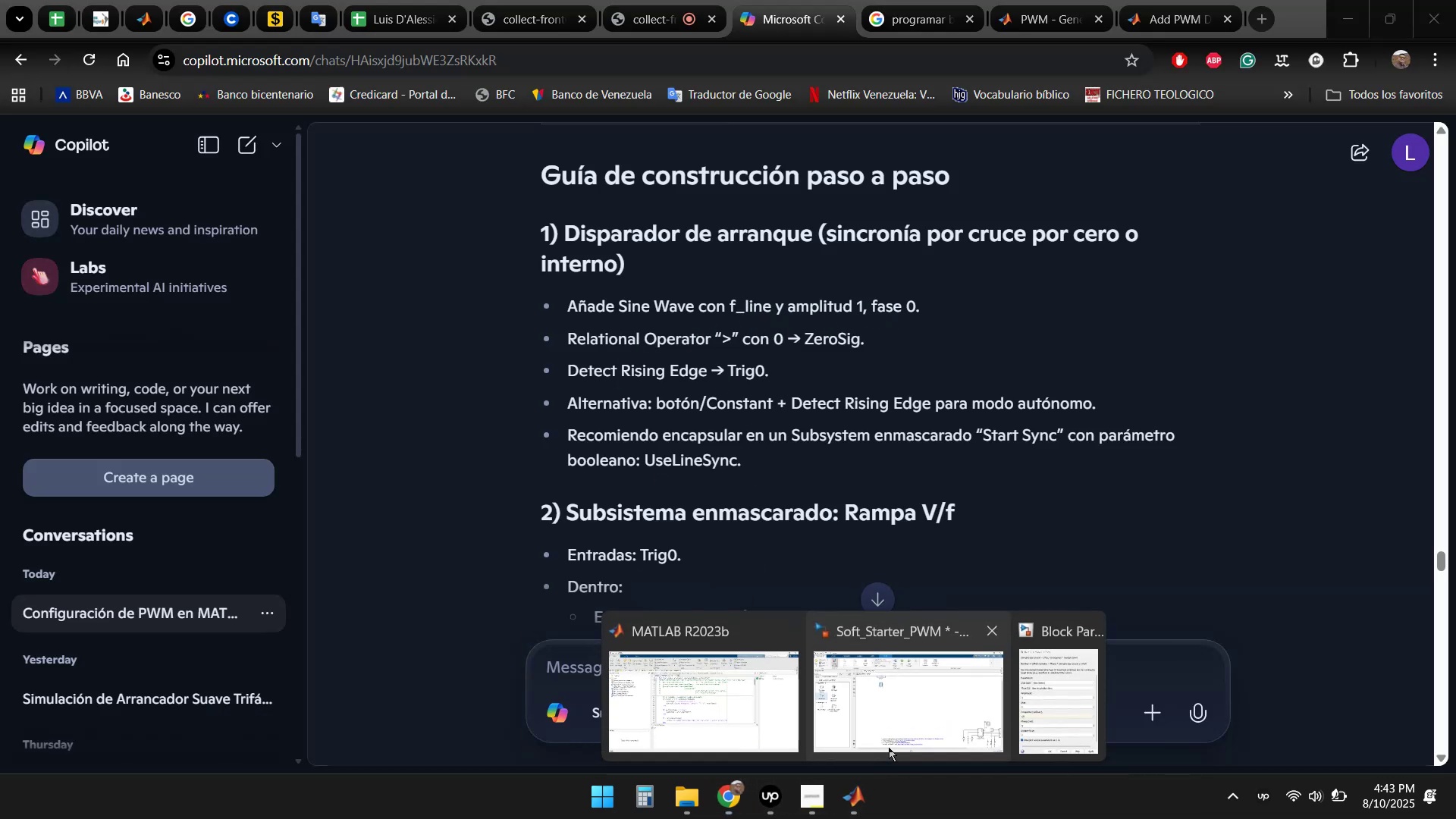 
left_click([1046, 704])
 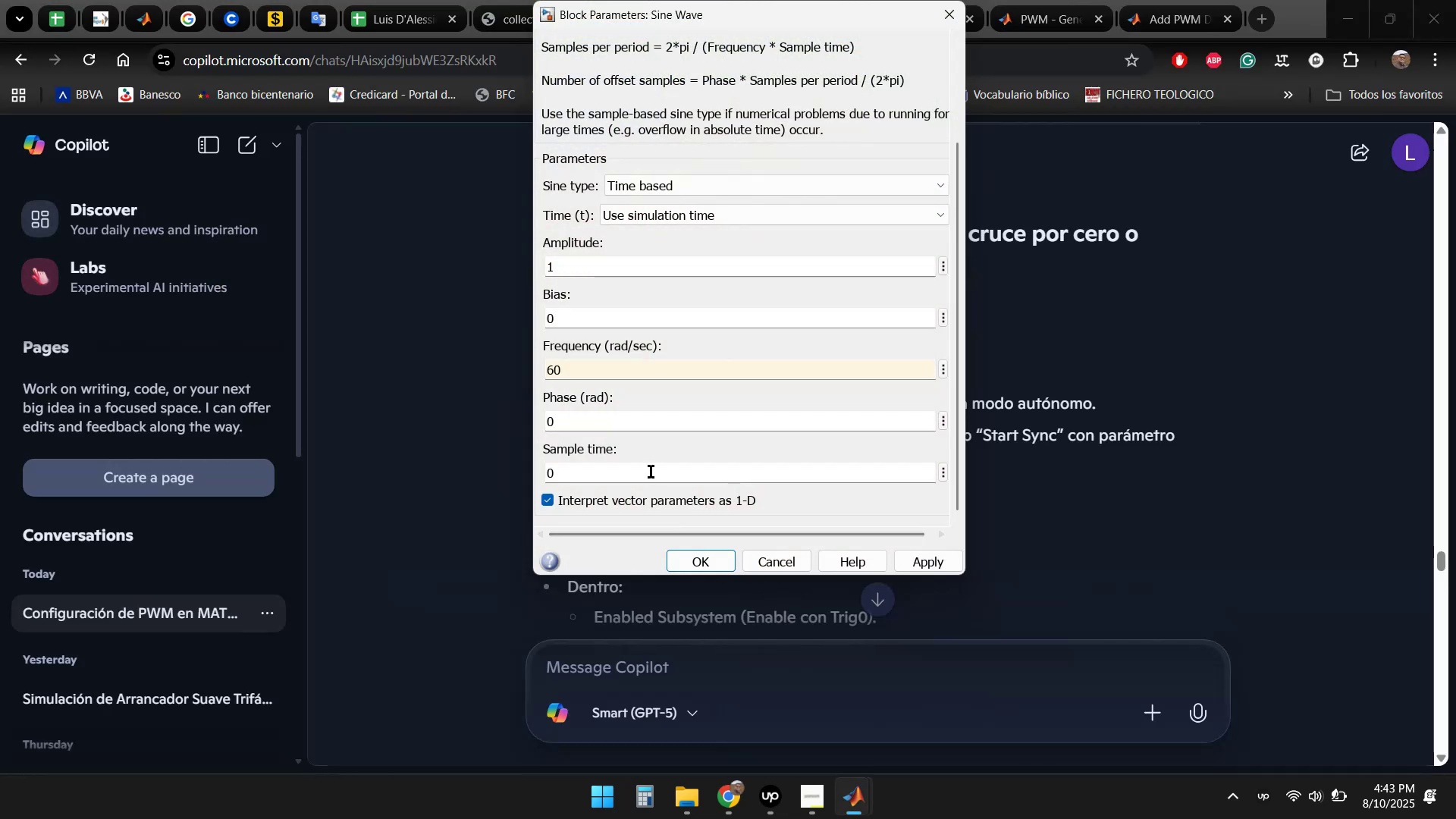 
scroll: coordinate [651, 414], scroll_direction: down, amount: 3.0
 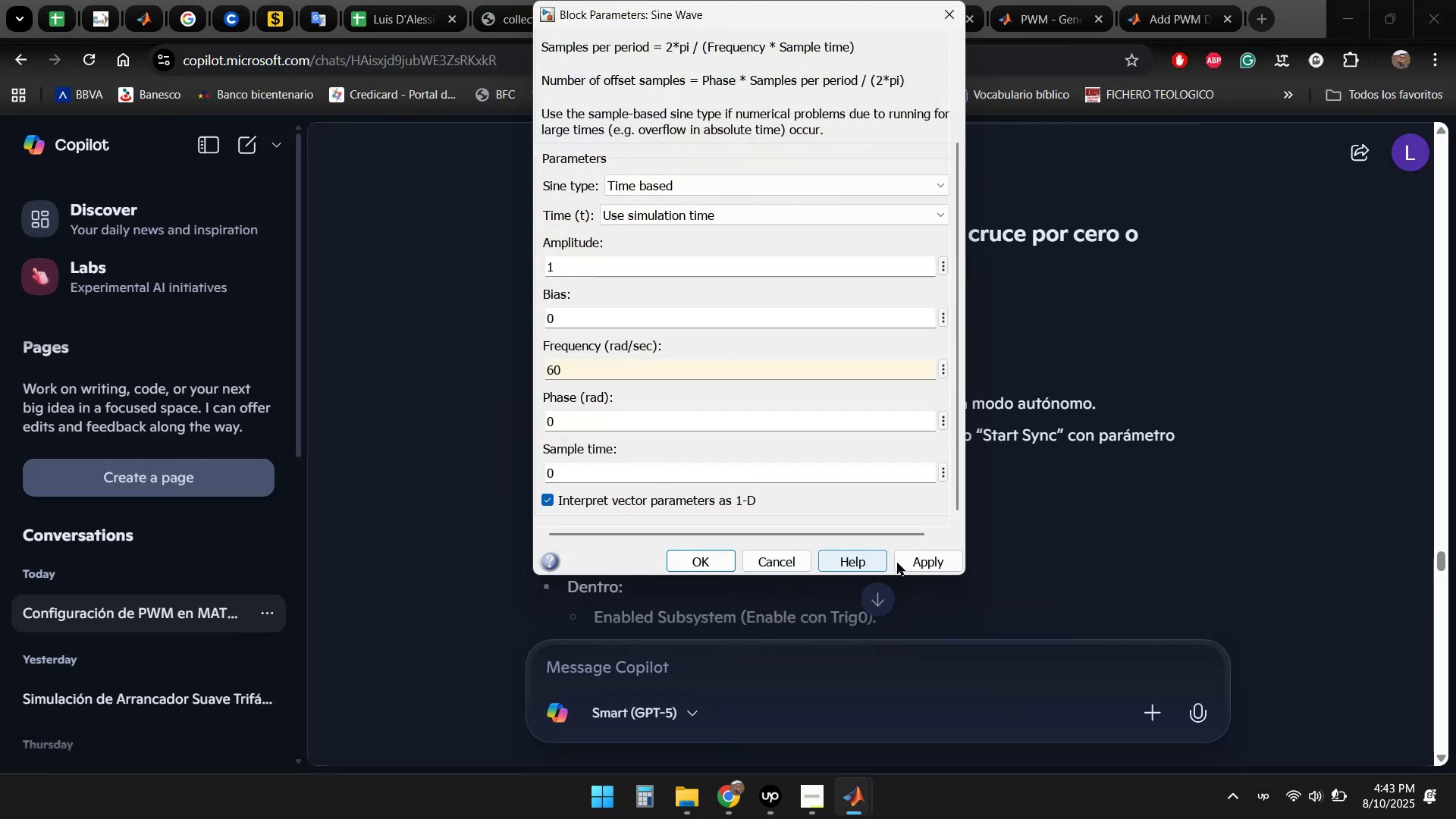 
left_click([689, 554])
 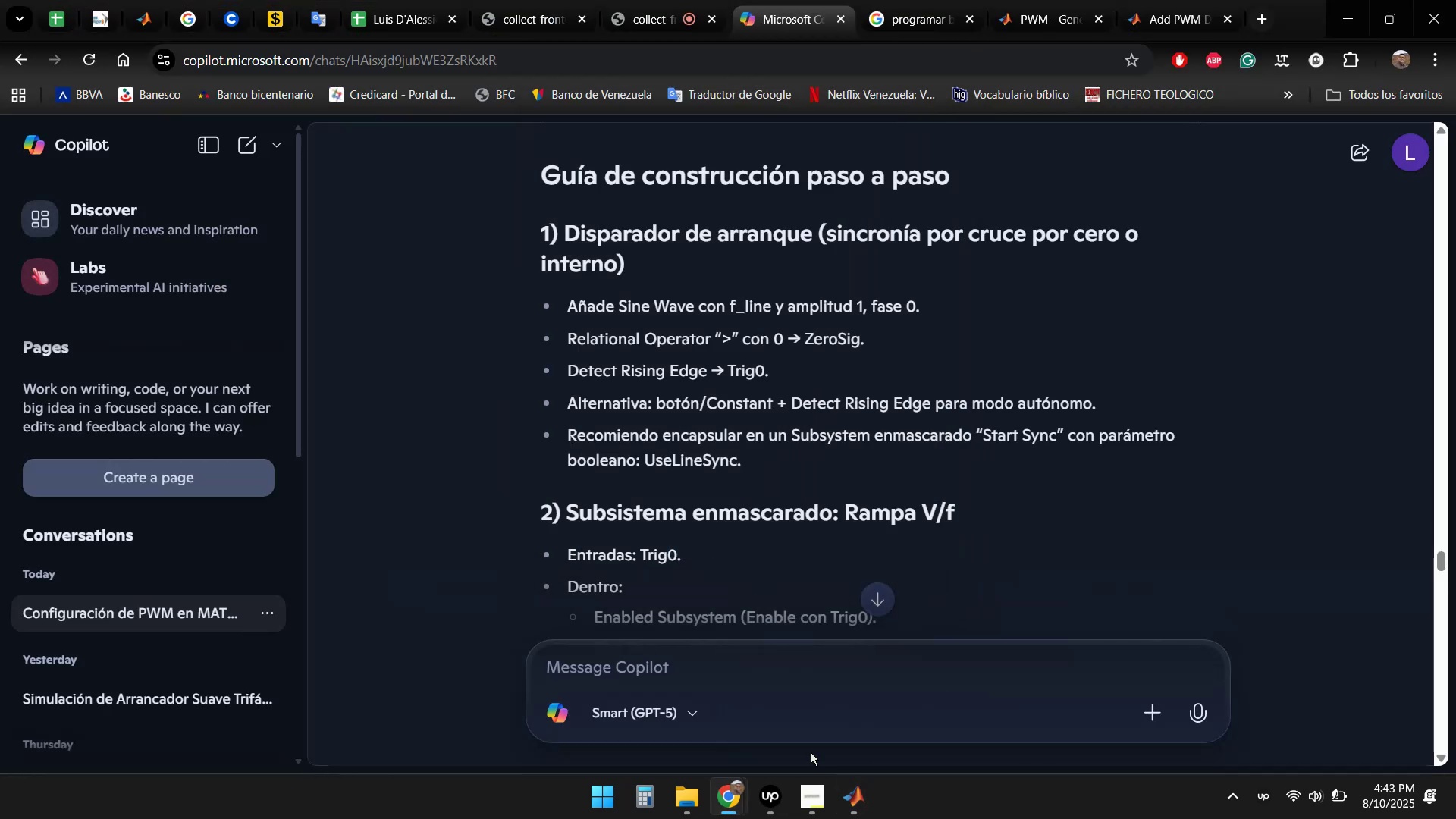 
left_click([858, 805])
 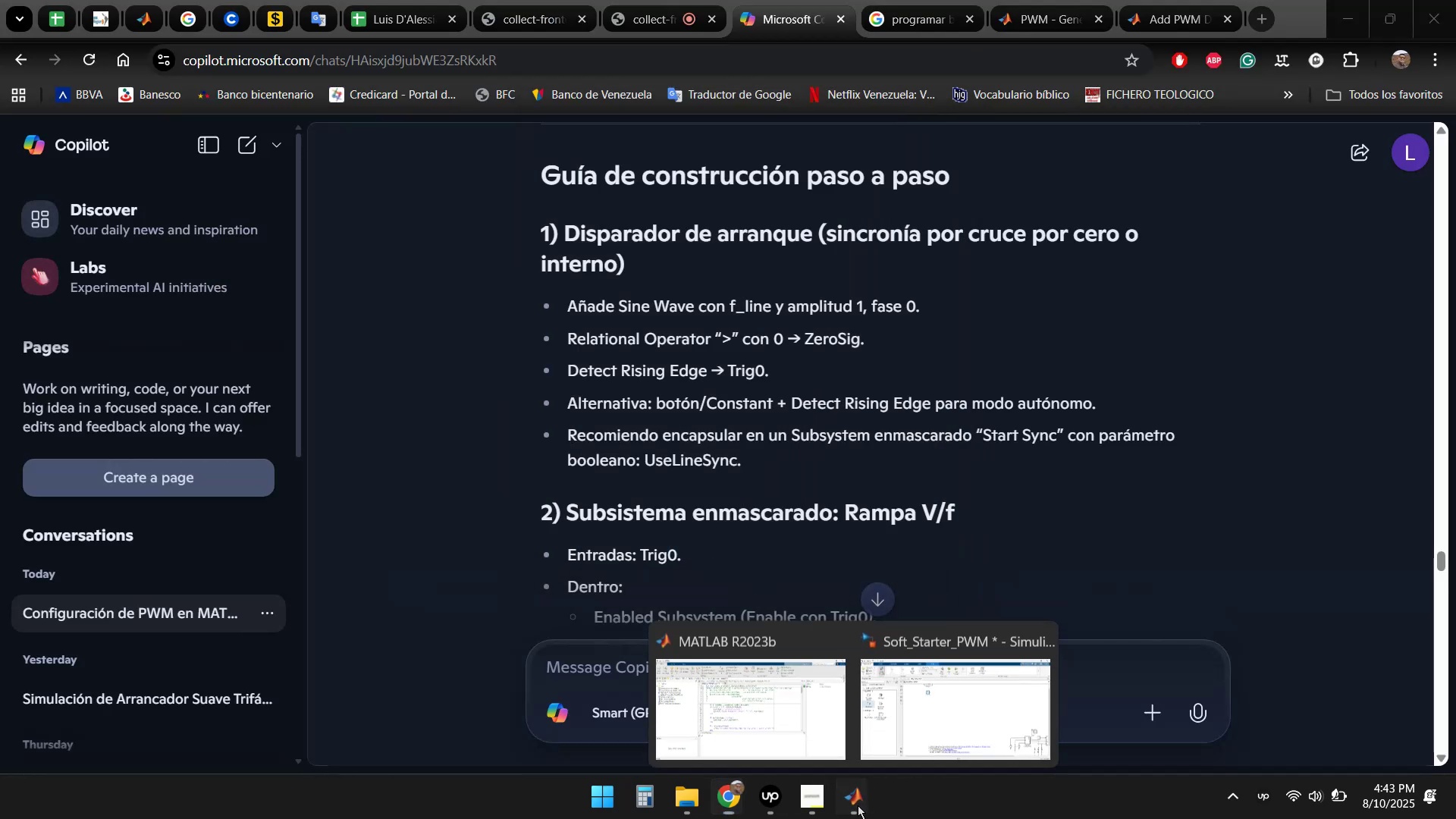 
left_click([934, 718])
 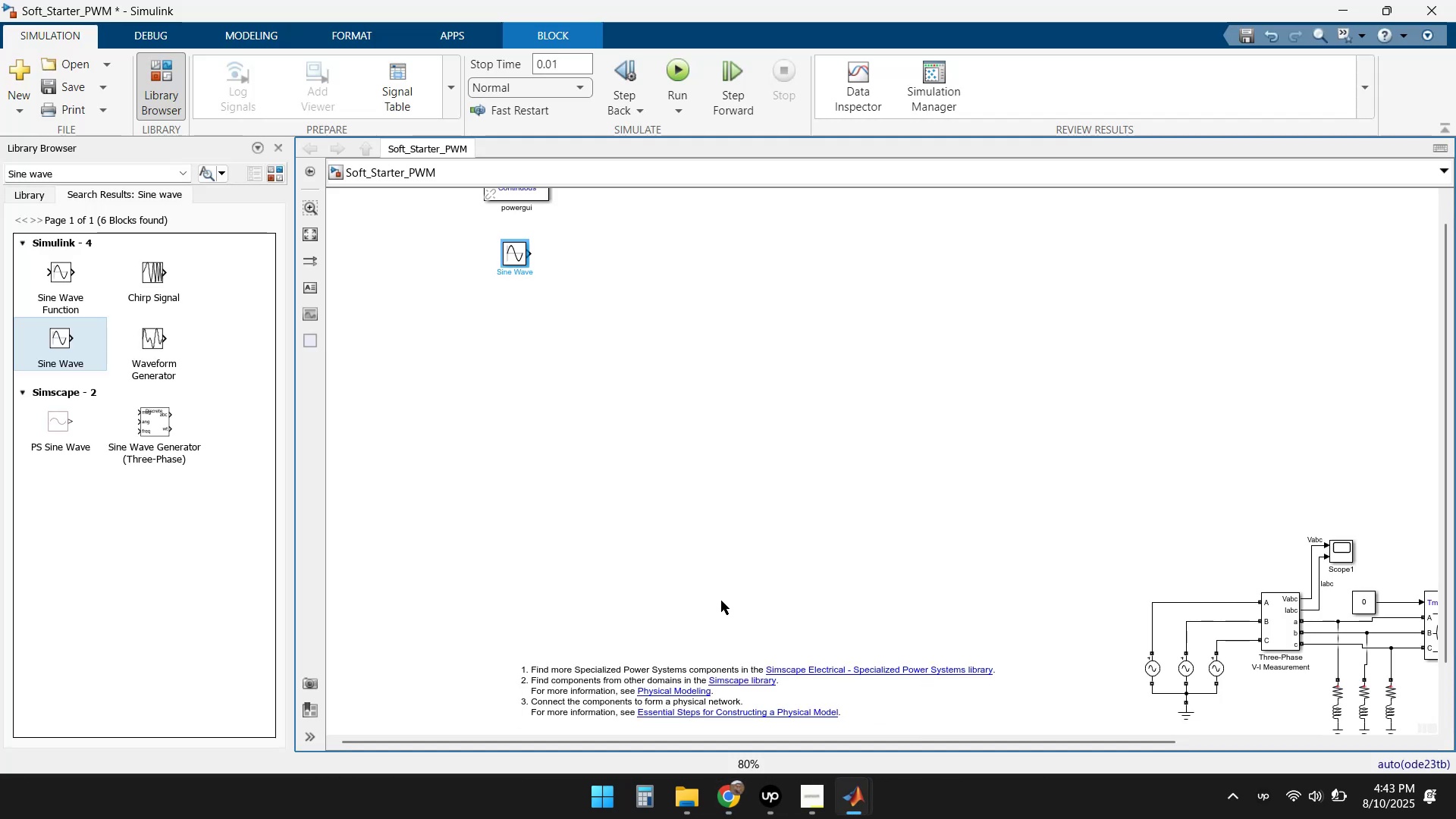 
left_click([496, 388])
 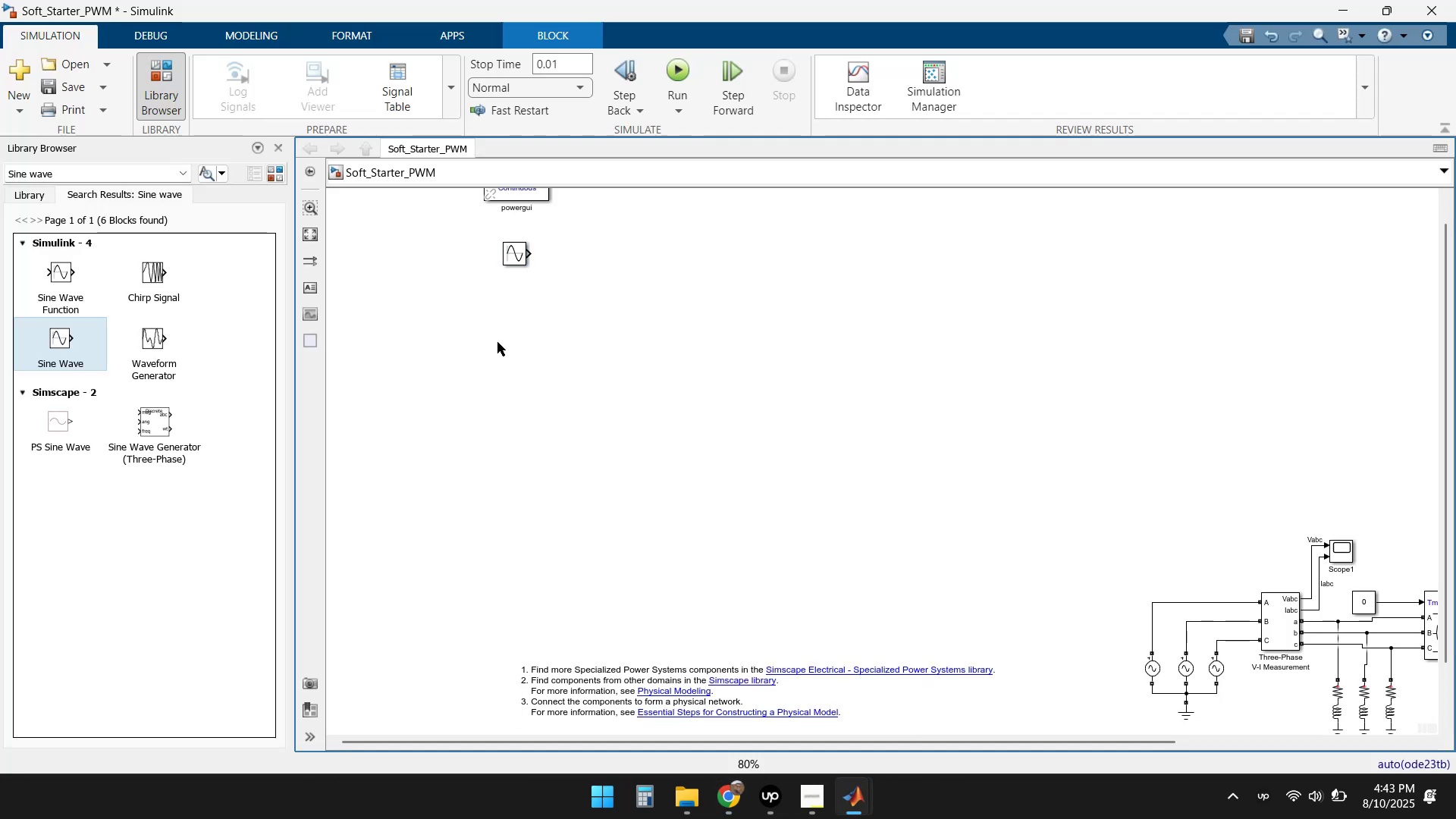 
left_click([510, 243])
 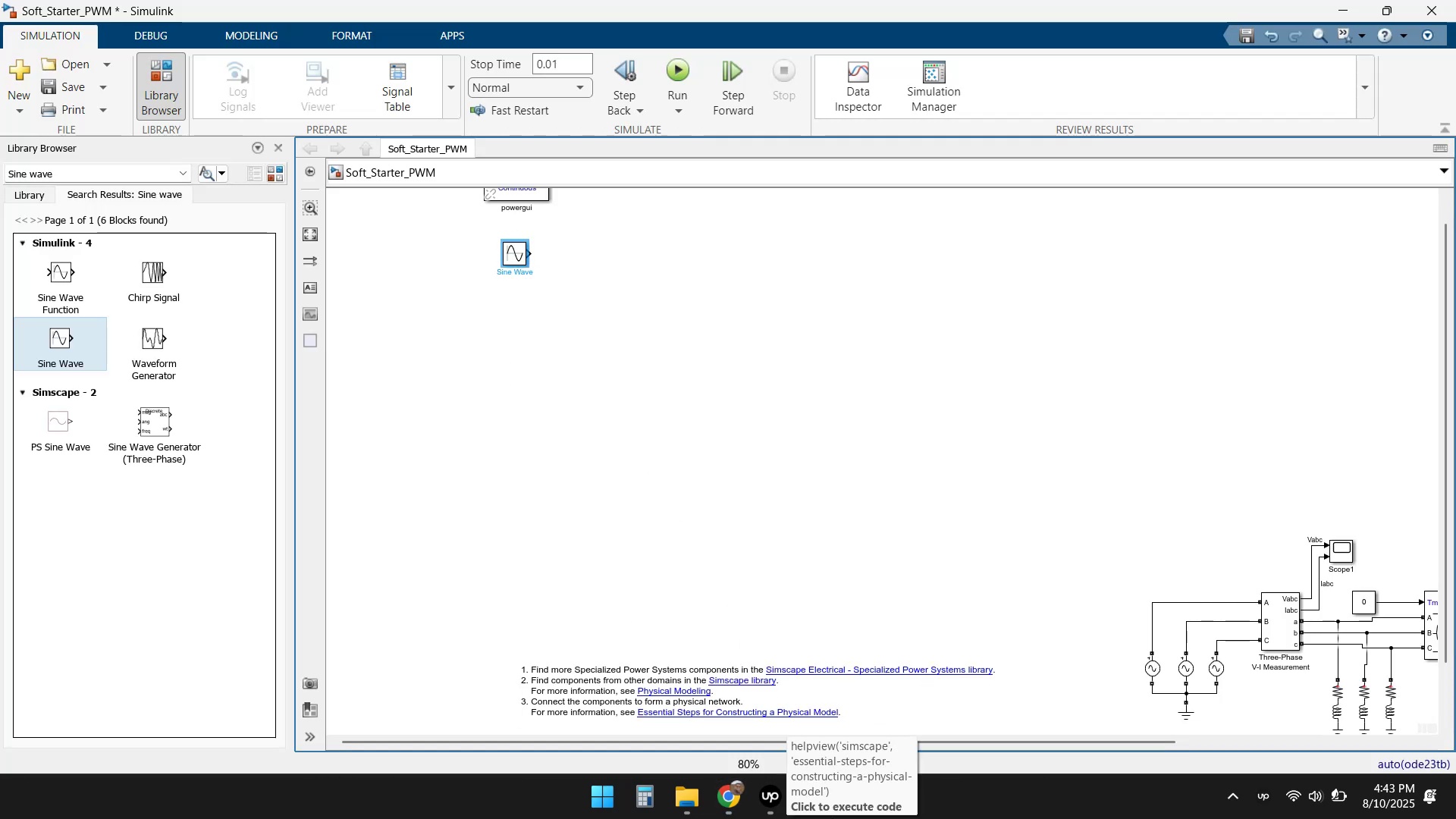 
left_click([858, 800])
 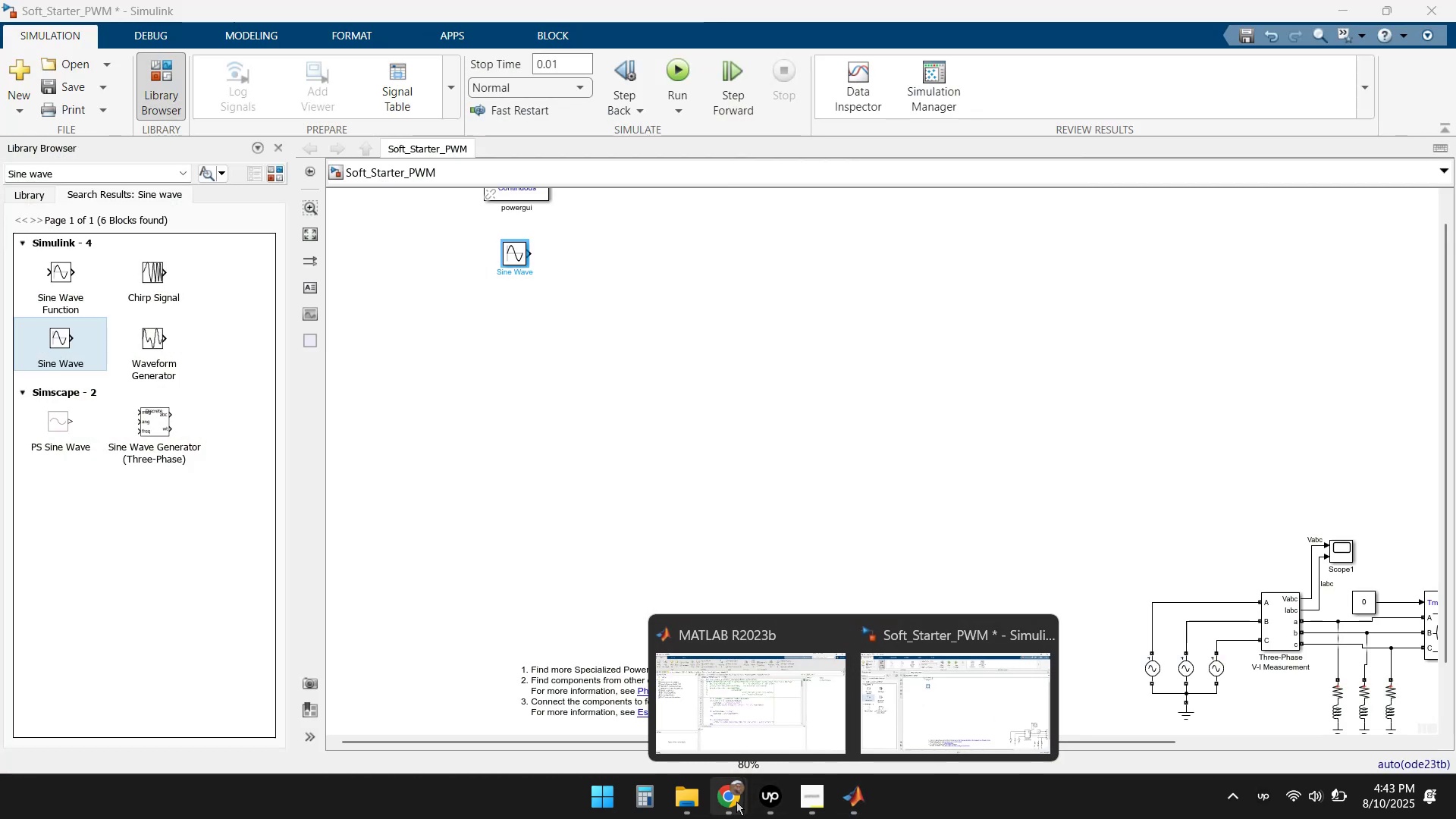 
double_click([679, 712])
 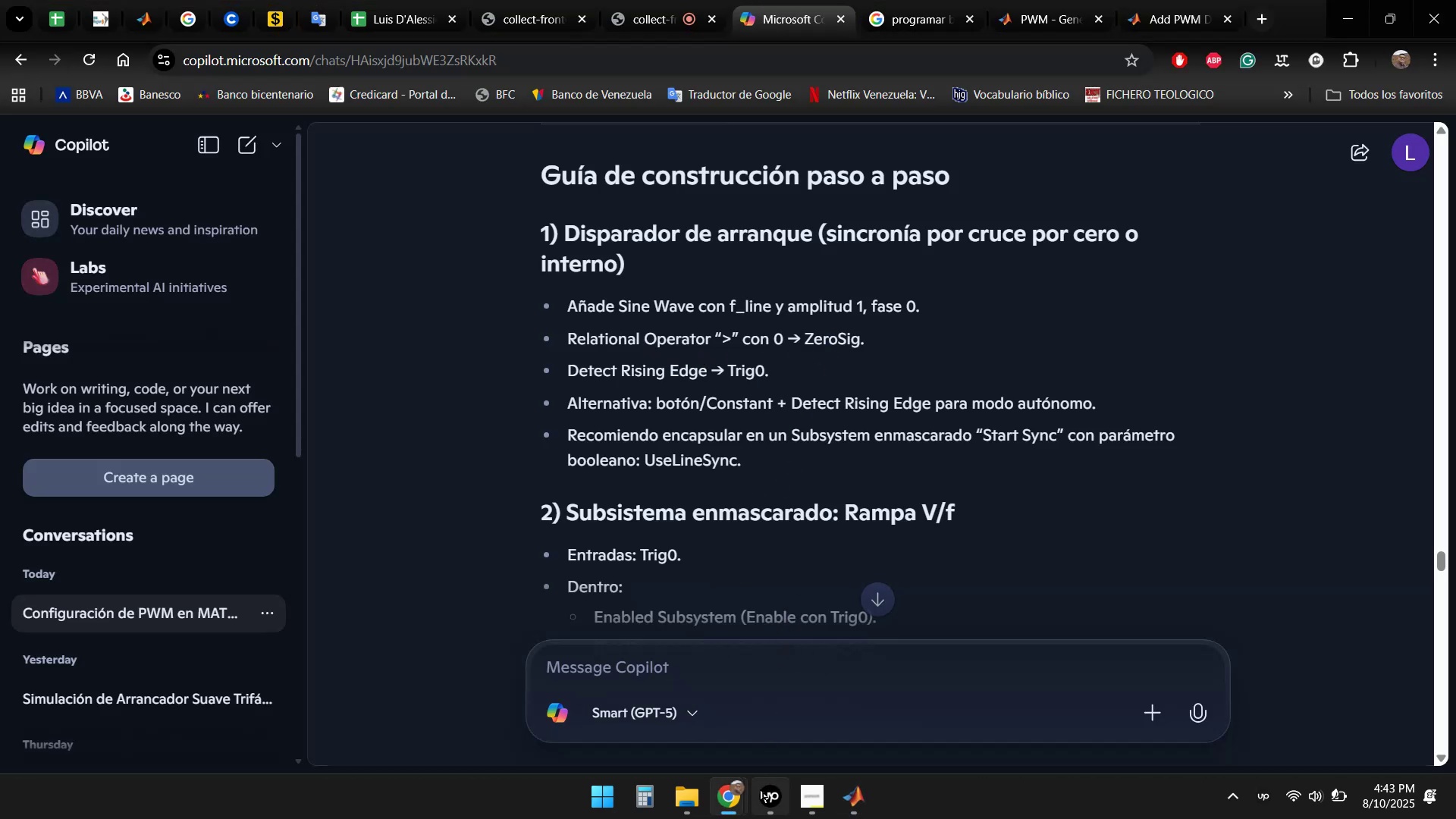 
wait(5.97)
 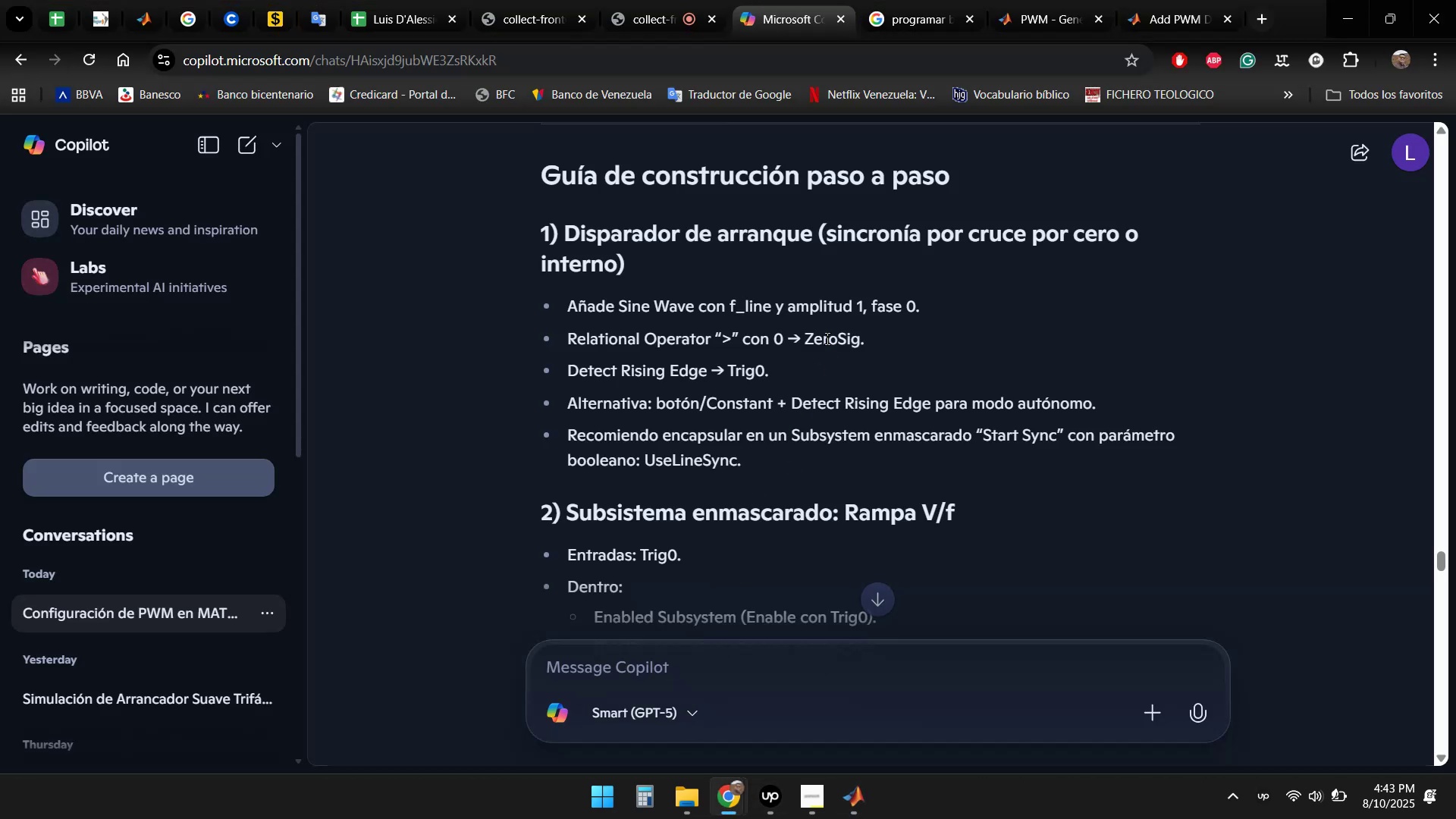 
double_click([984, 704])
 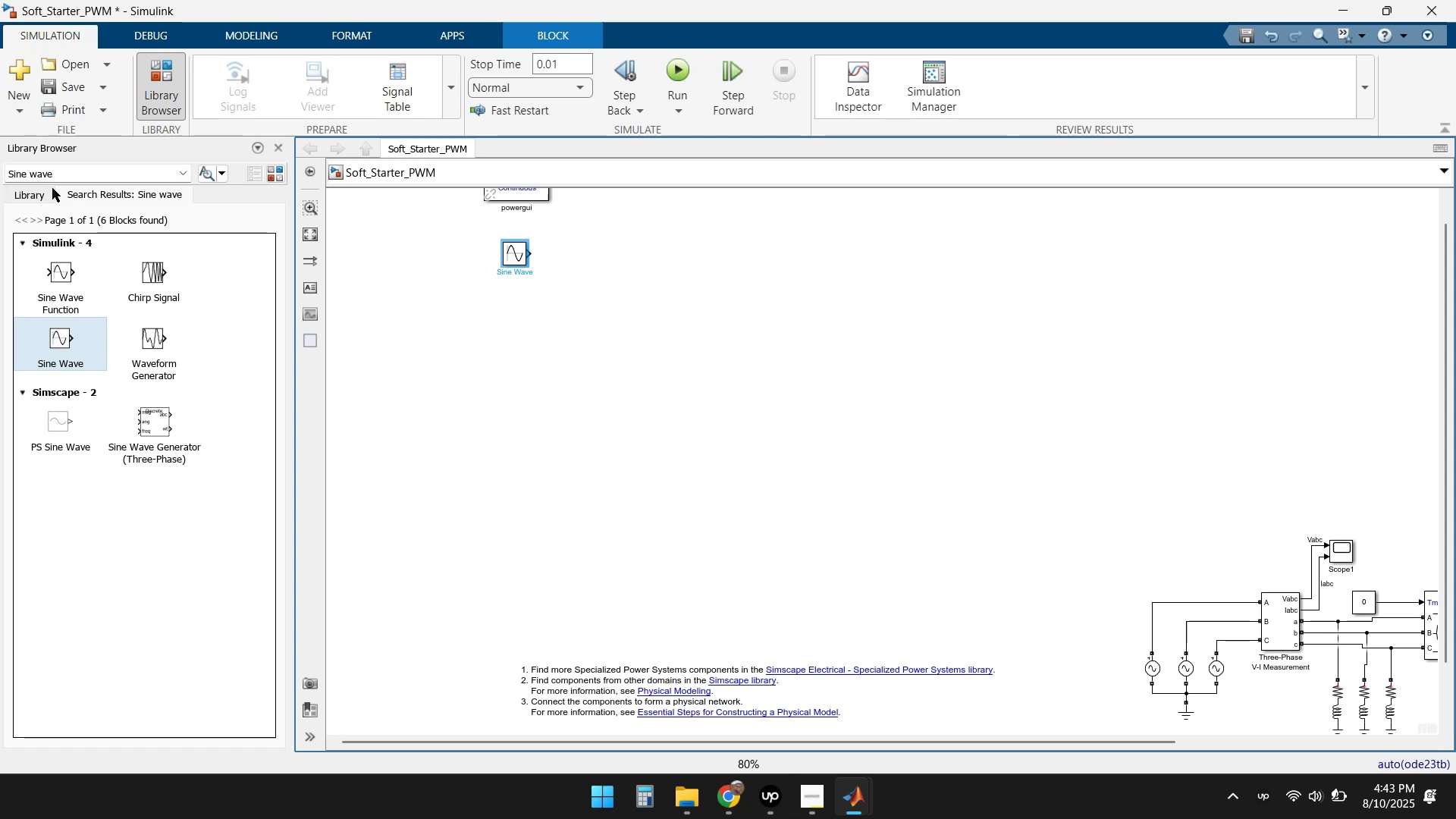 
type(Relational)
 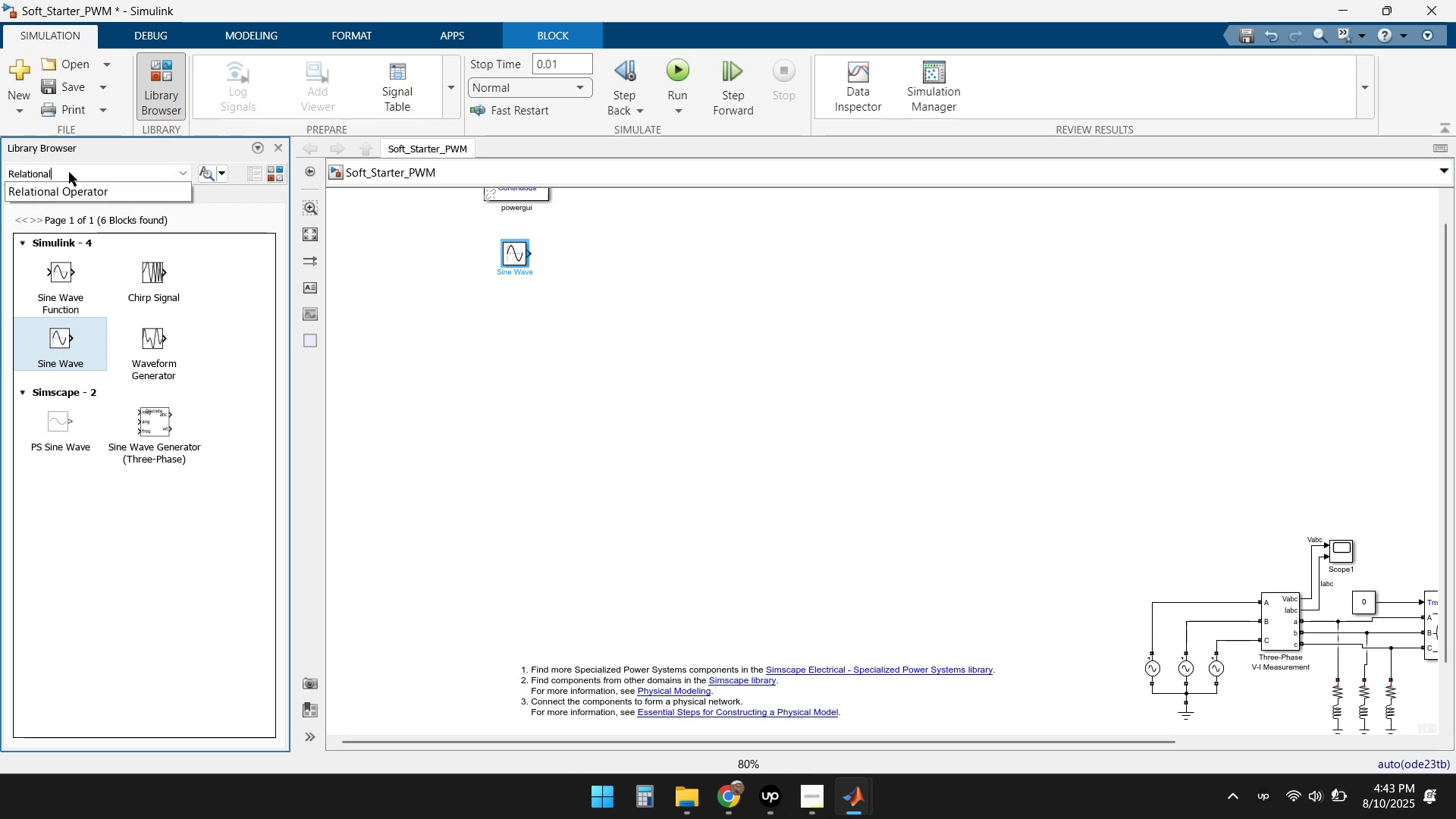 
key(ArrowDown)
 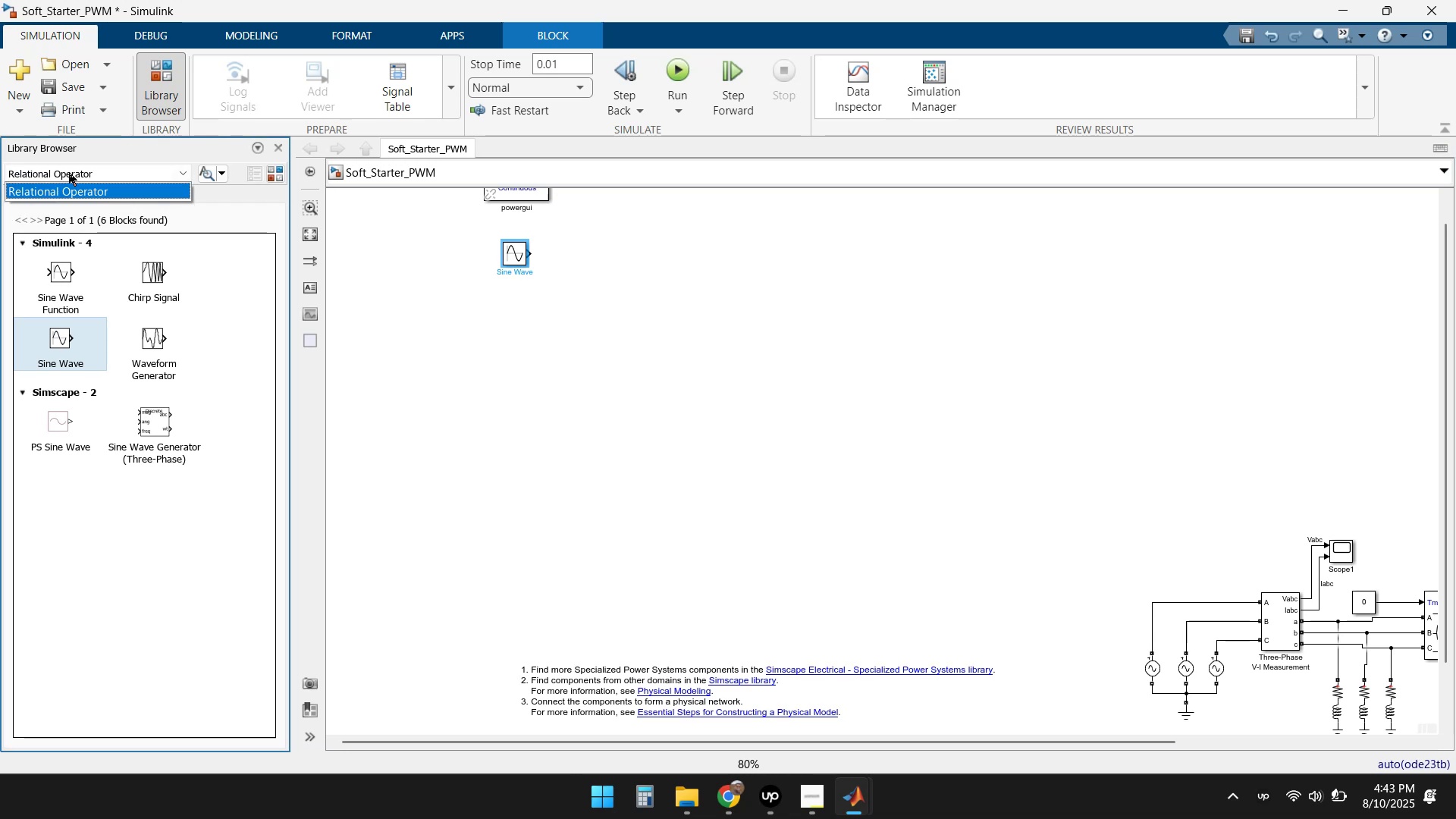 
key(Enter)
 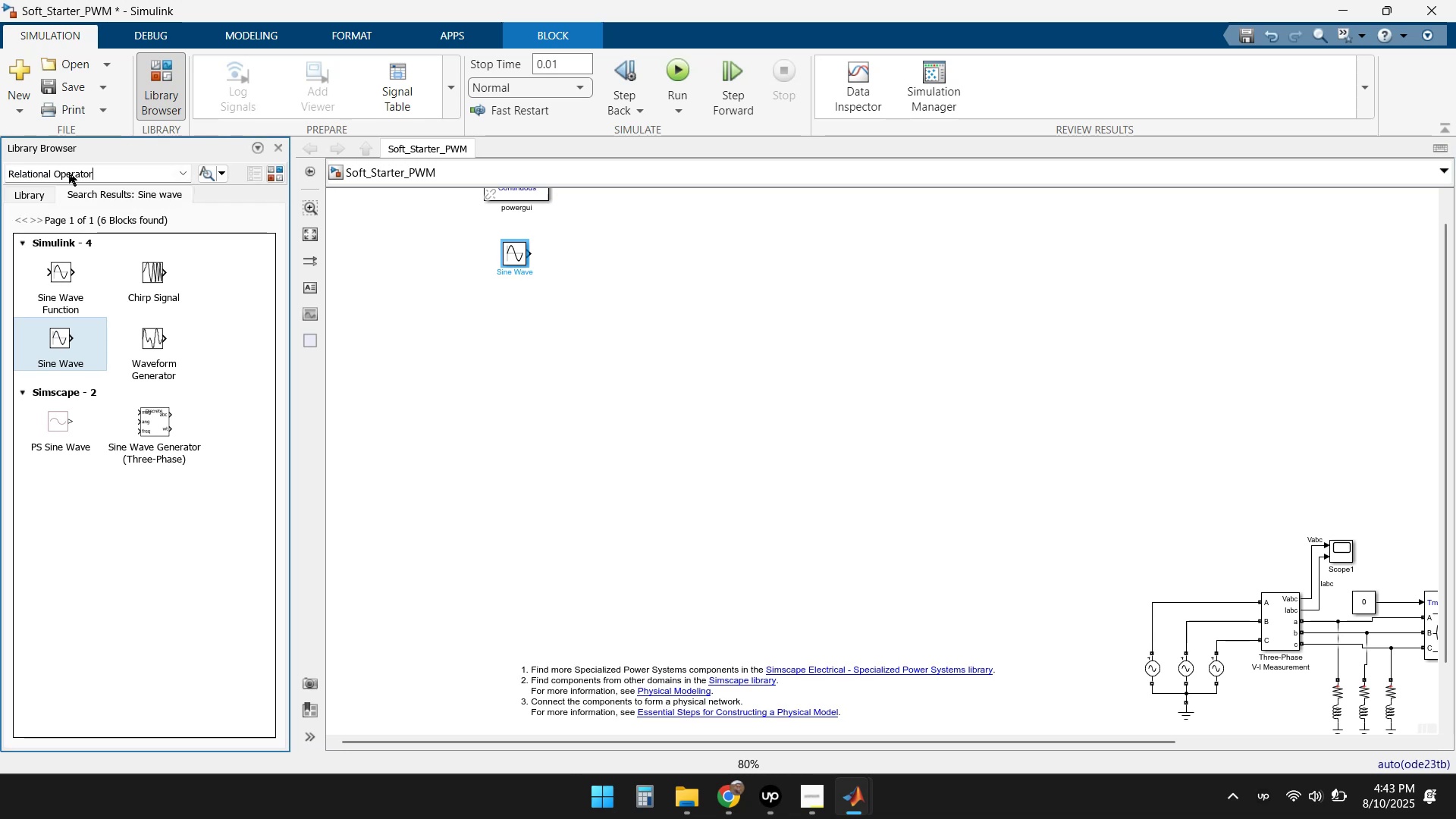 
key(Enter)
 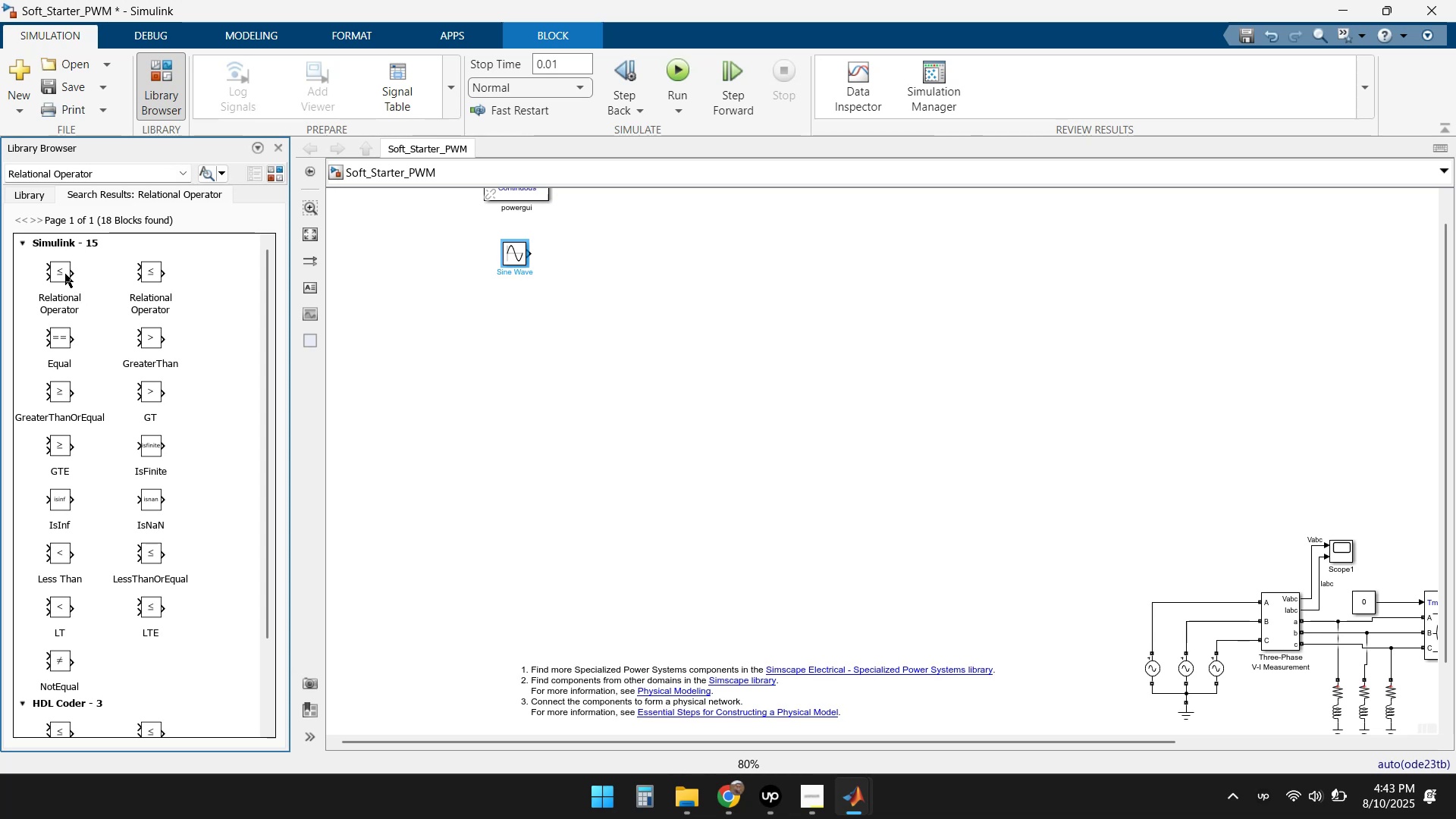 
wait(7.19)
 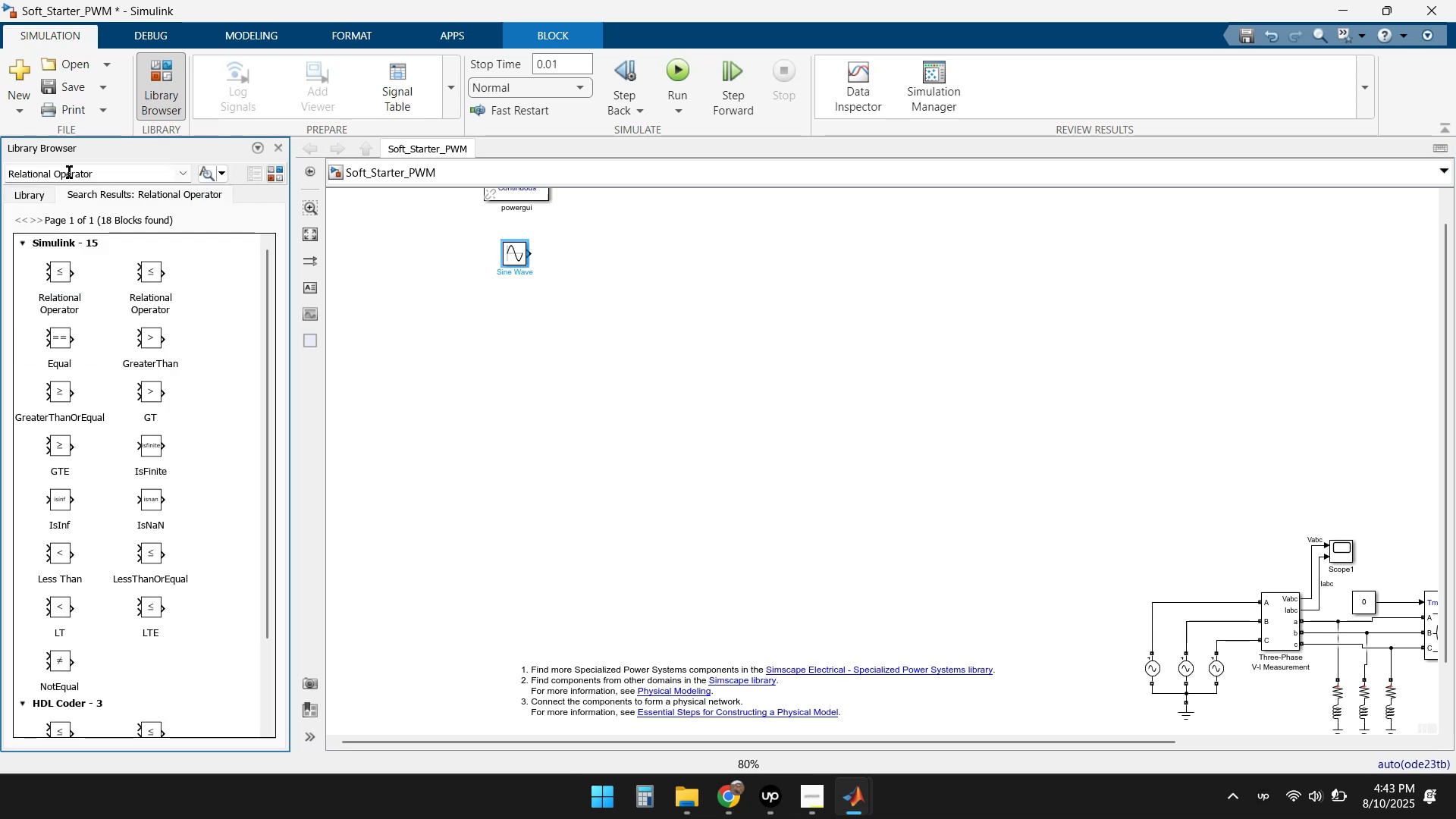 
left_click_drag(start_coordinate=[62, 273], to_coordinate=[594, 264])
 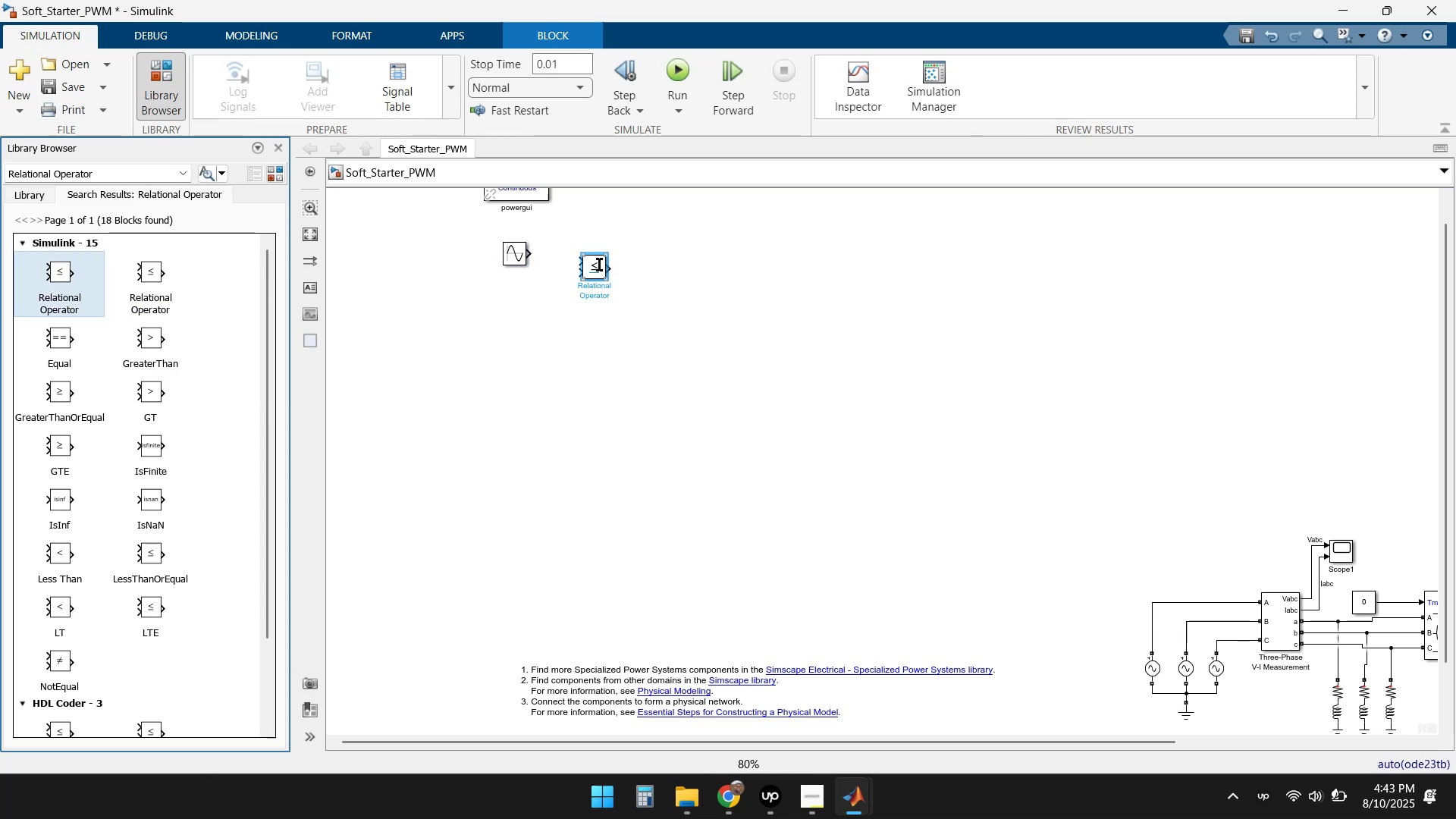 
left_click_drag(start_coordinate=[593, 261], to_coordinate=[592, 249])
 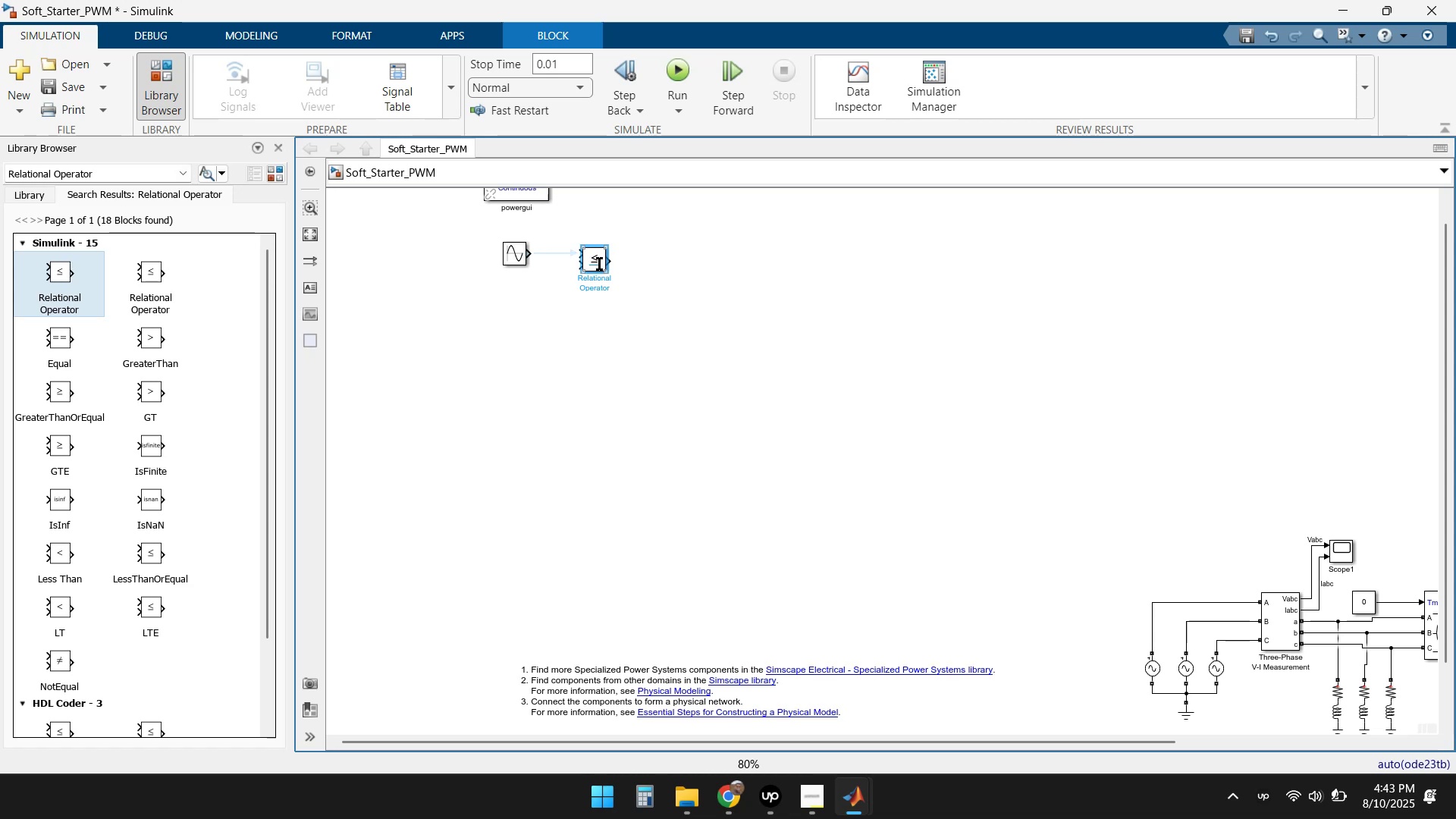 
scroll: coordinate [599, 261], scroll_direction: up, amount: 3.0
 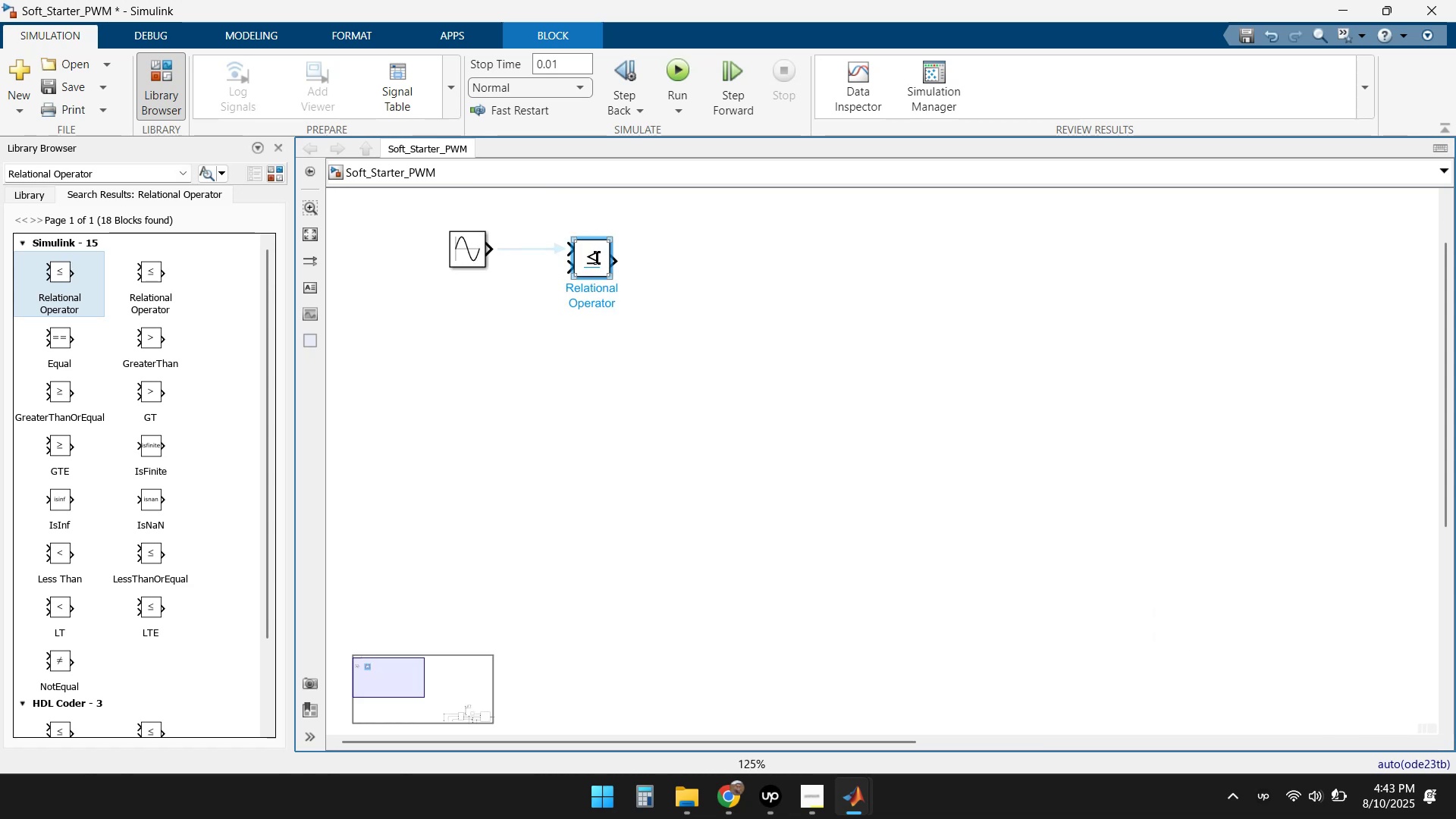 
double_click([595, 258])
 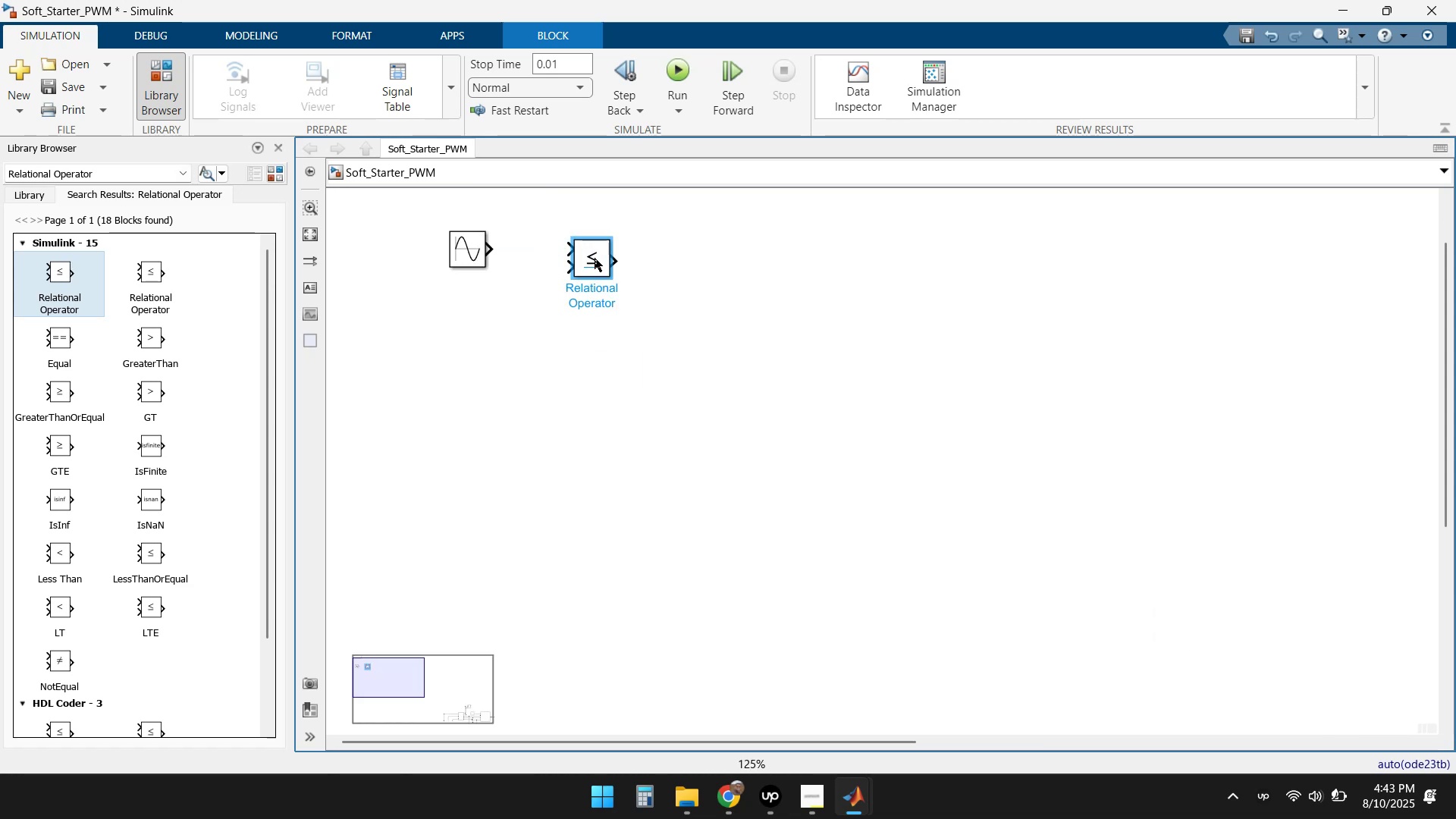 
left_click([595, 258])
 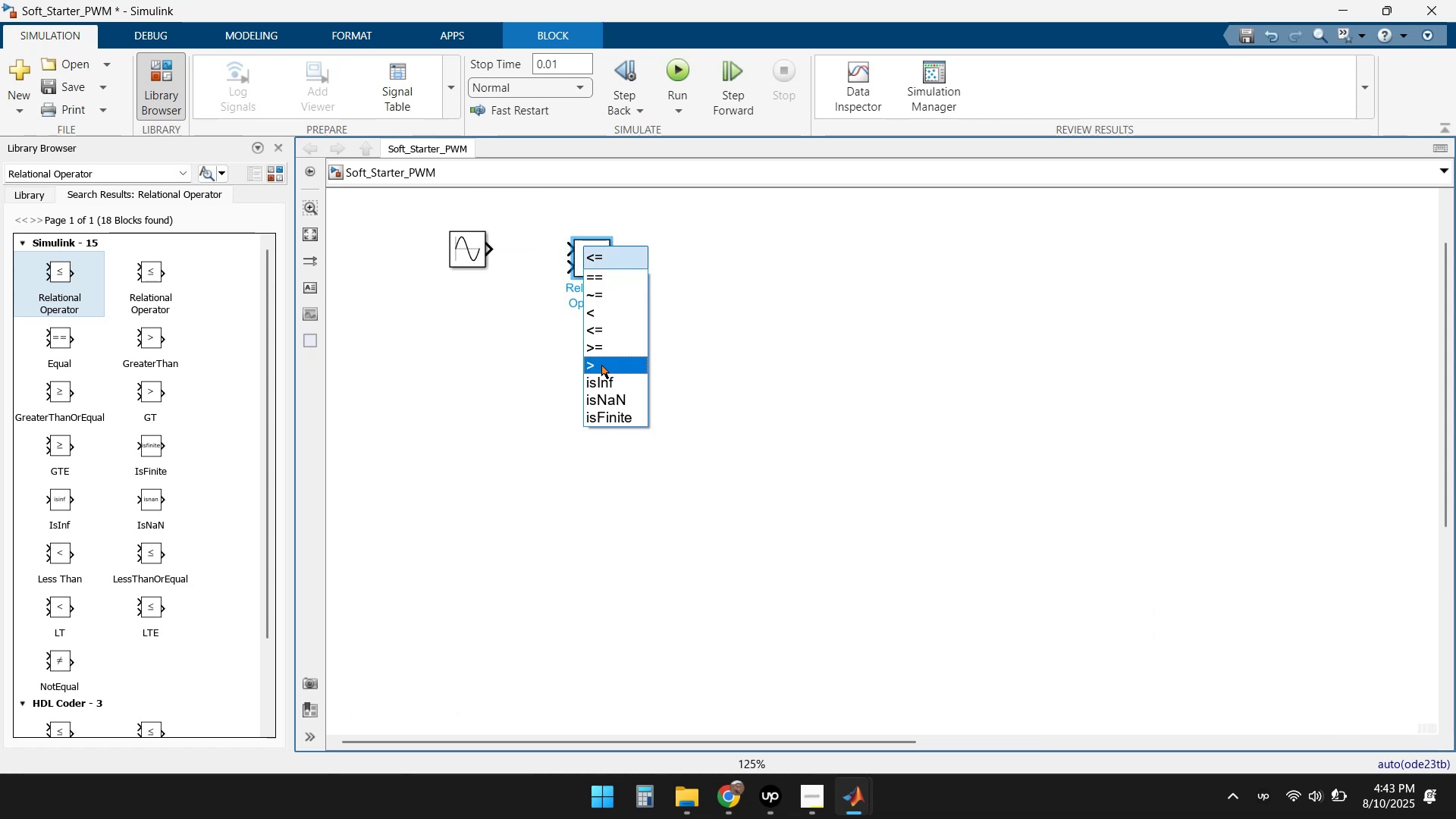 
double_click([660, 331])
 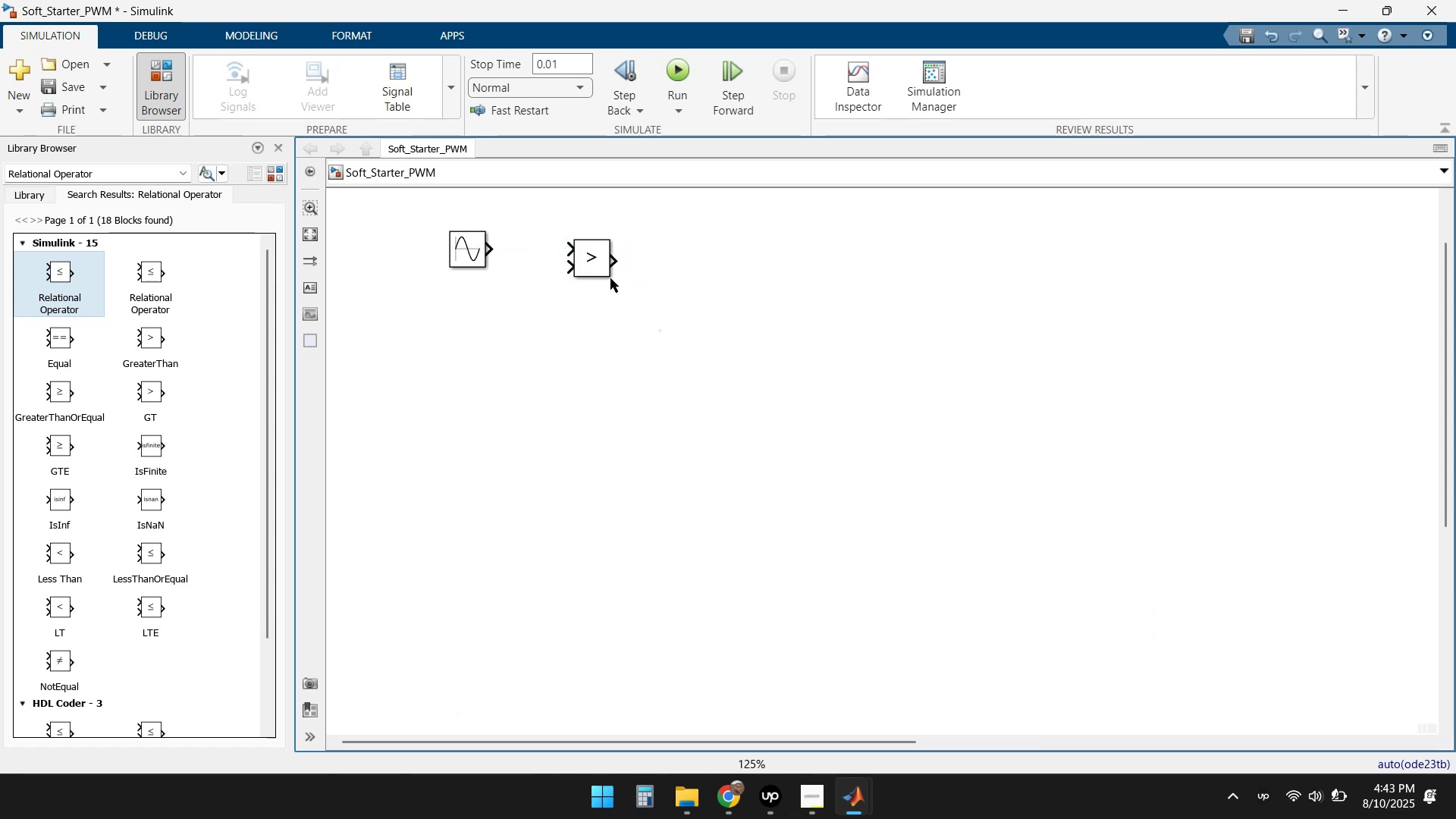 
double_click([598, 268])
 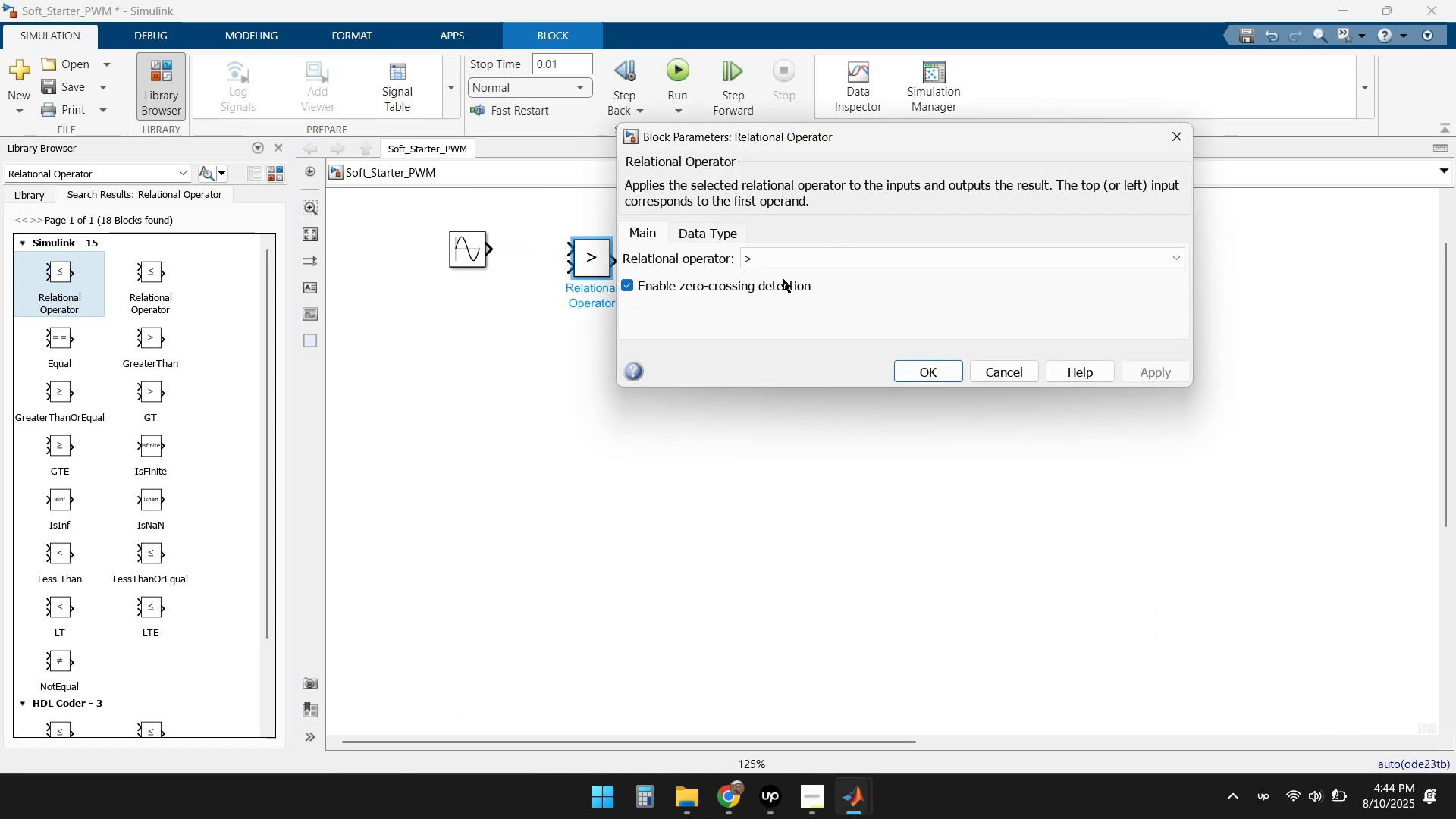 
left_click([711, 235])
 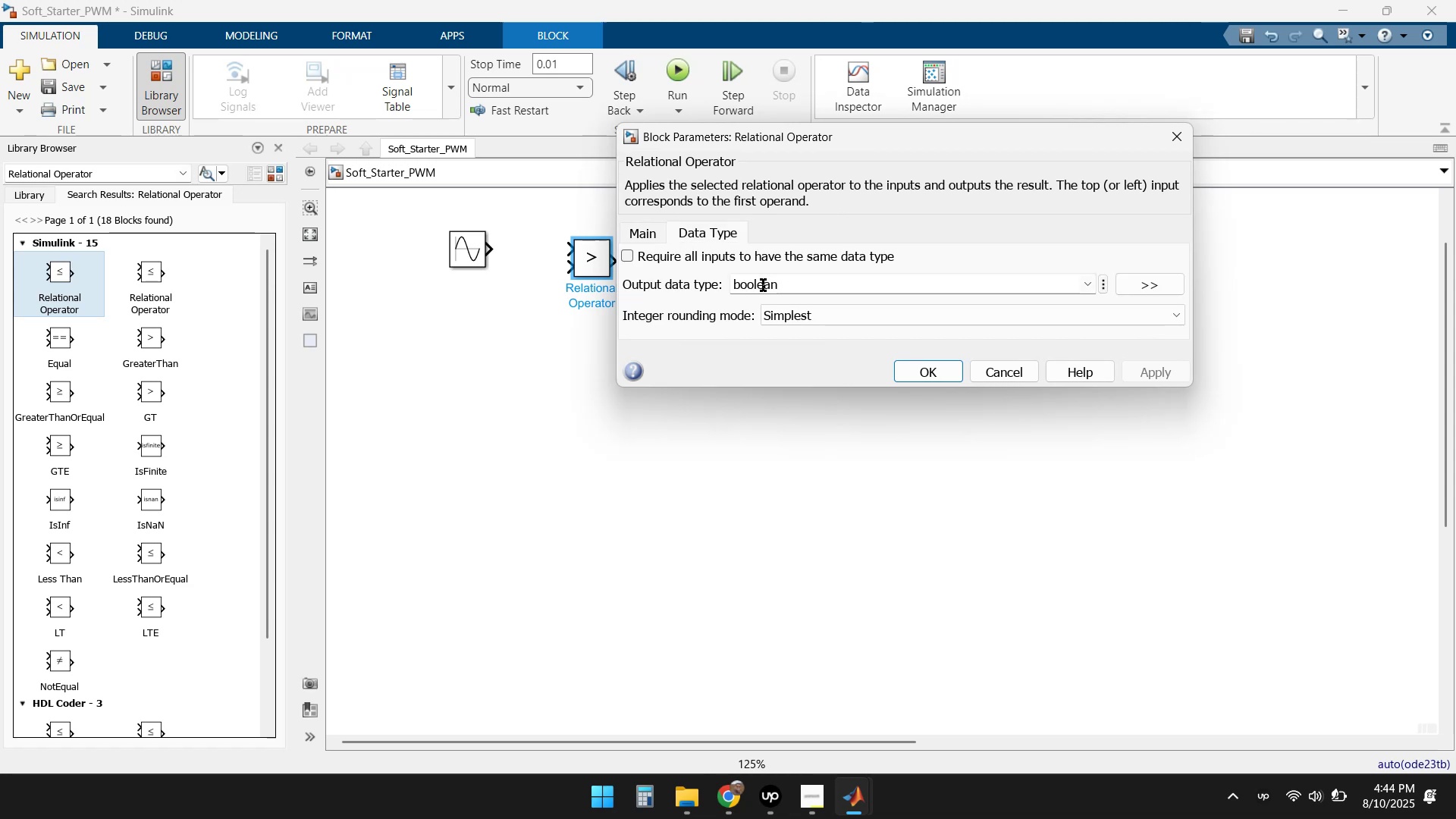 
left_click([1095, 282])
 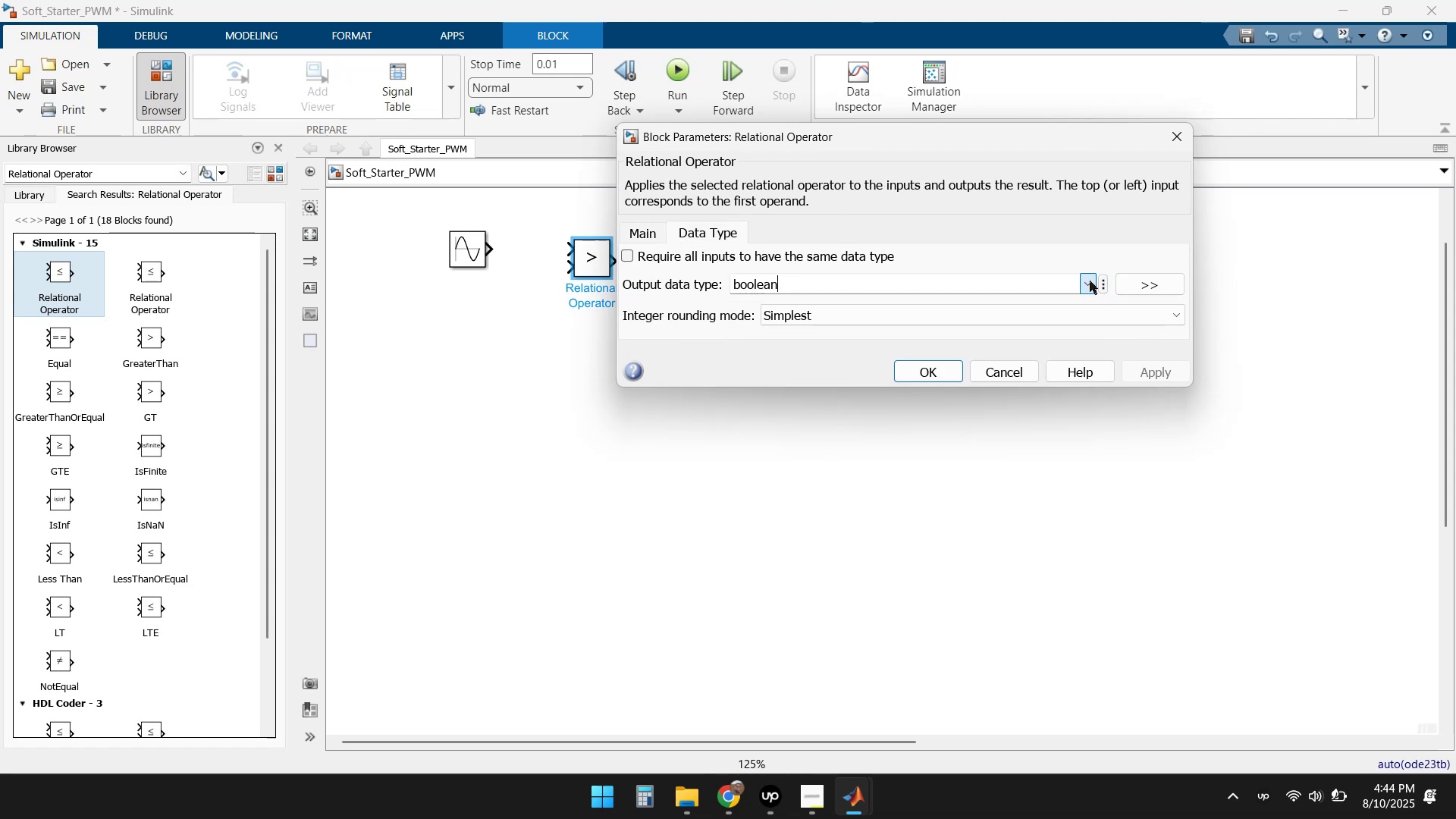 
left_click([1169, 312])
 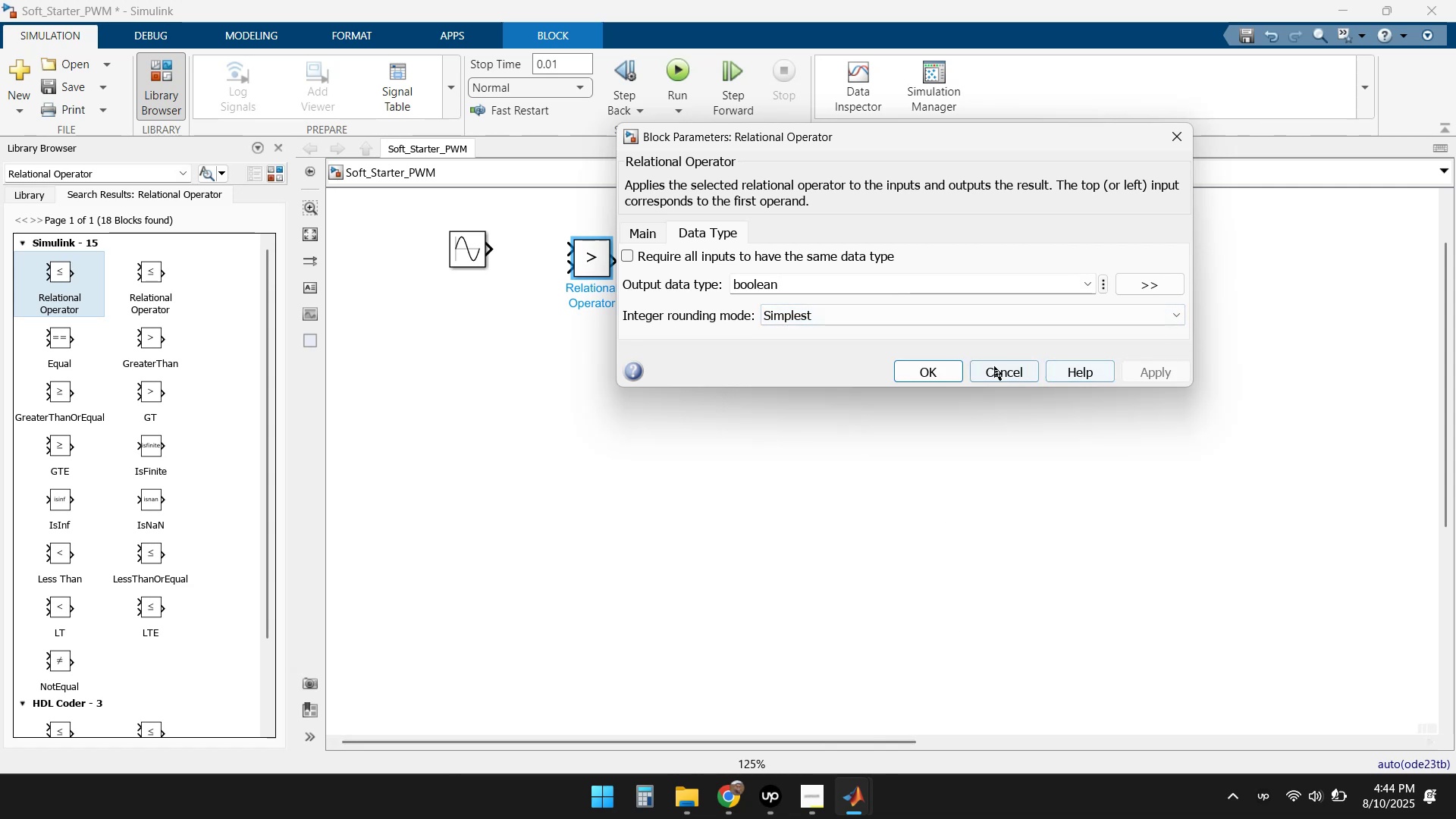 
wait(6.21)
 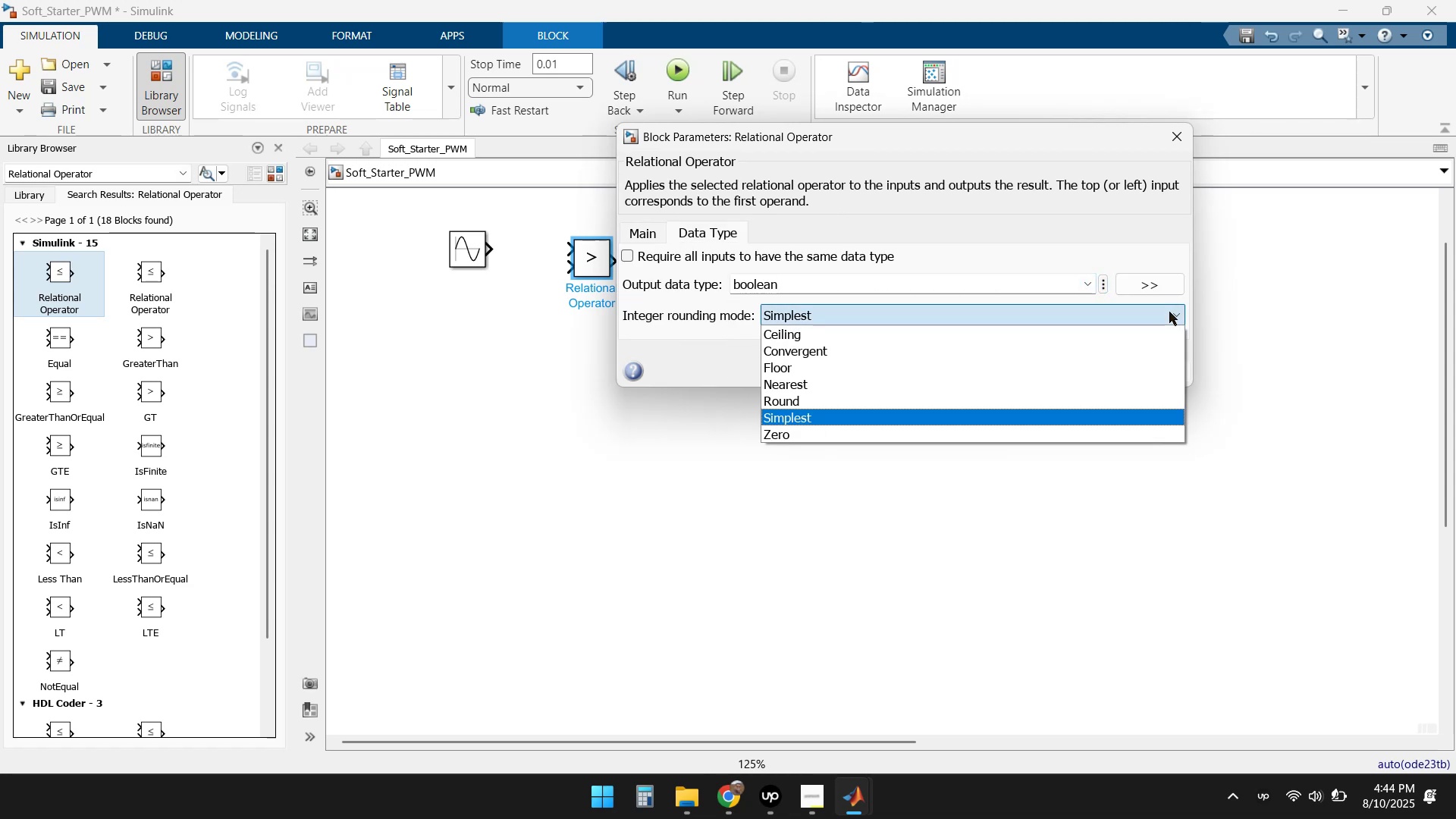 
left_click([852, 796])
 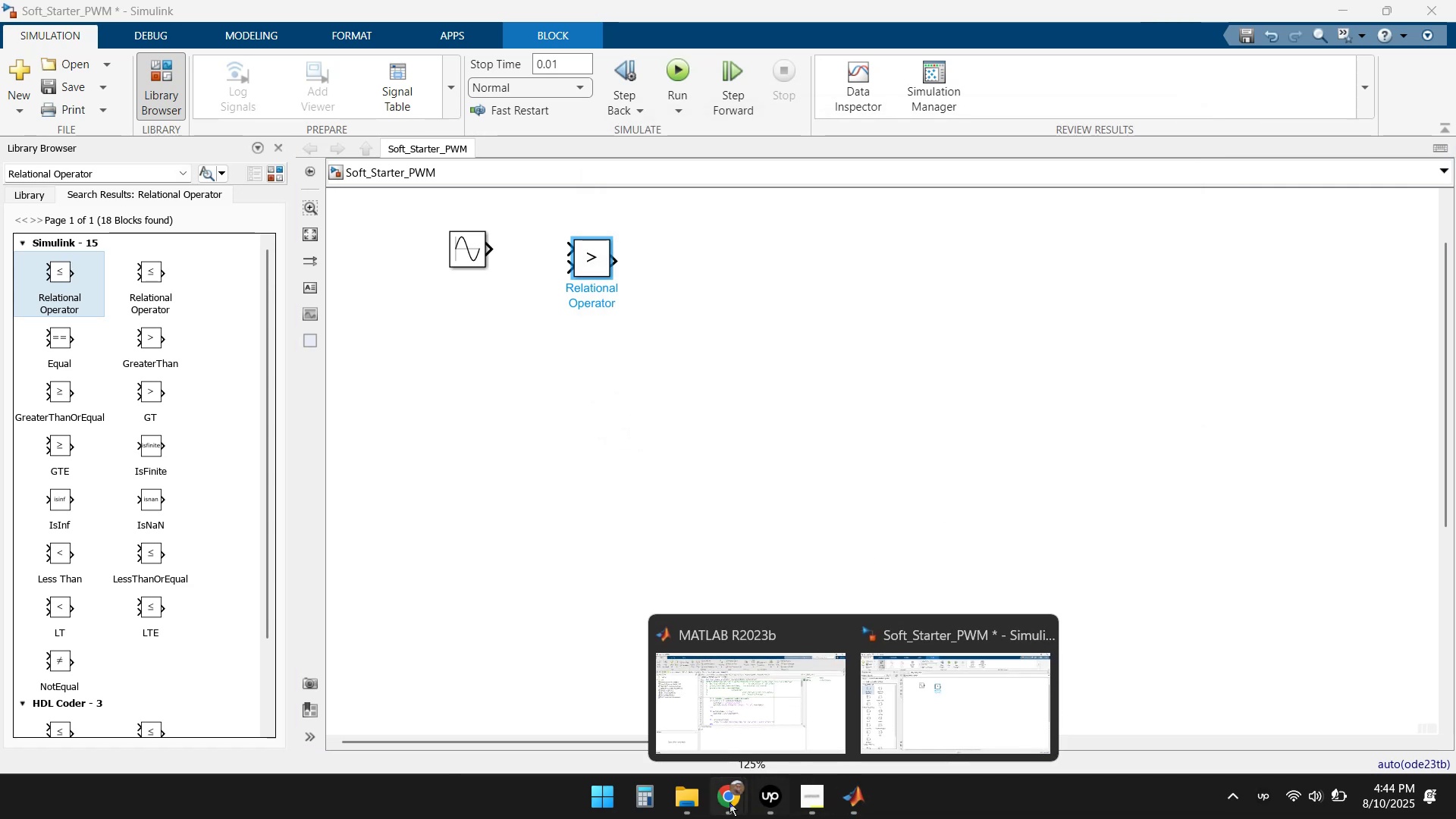 
left_click([731, 798])
 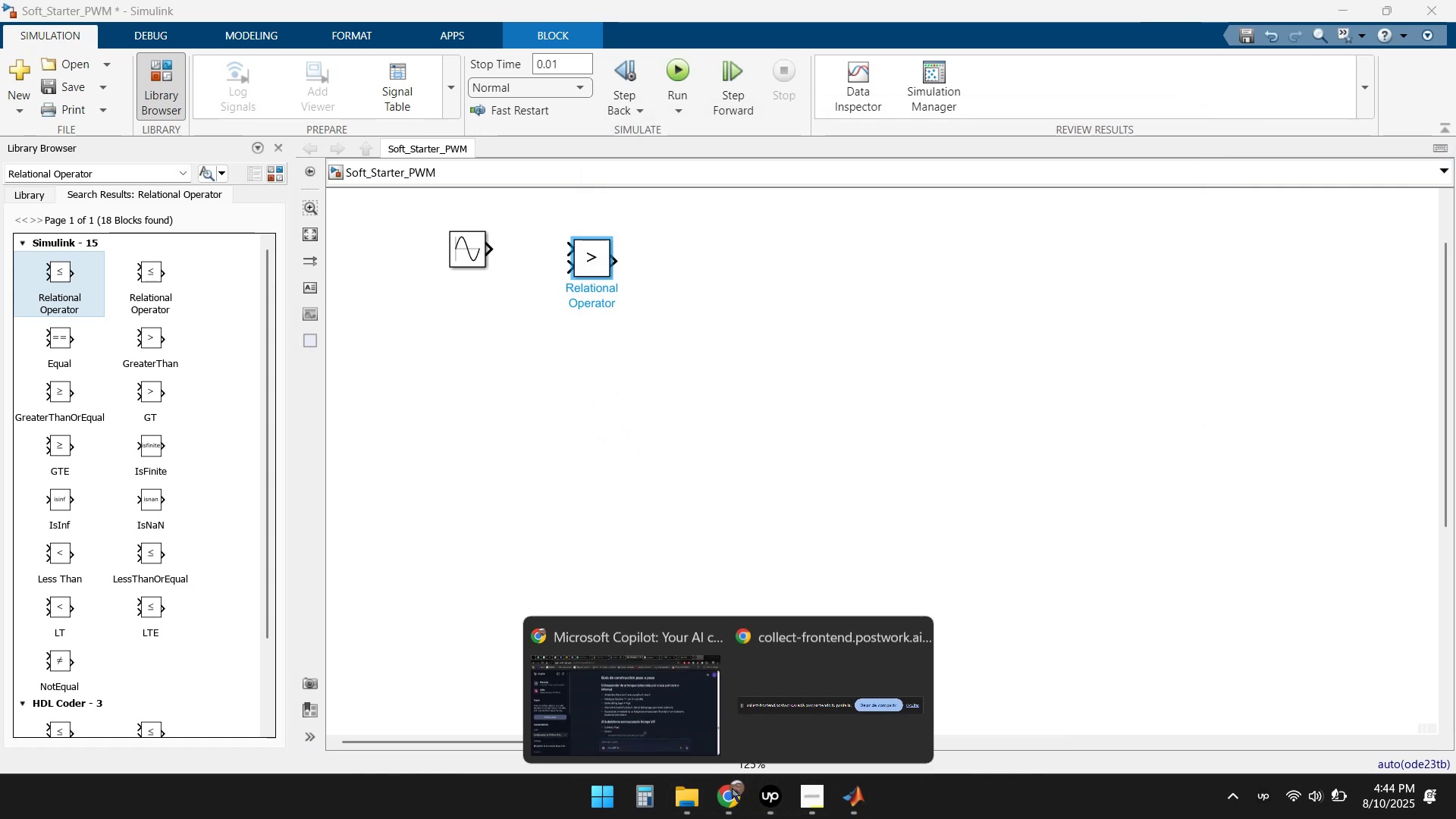 
left_click([632, 732])
 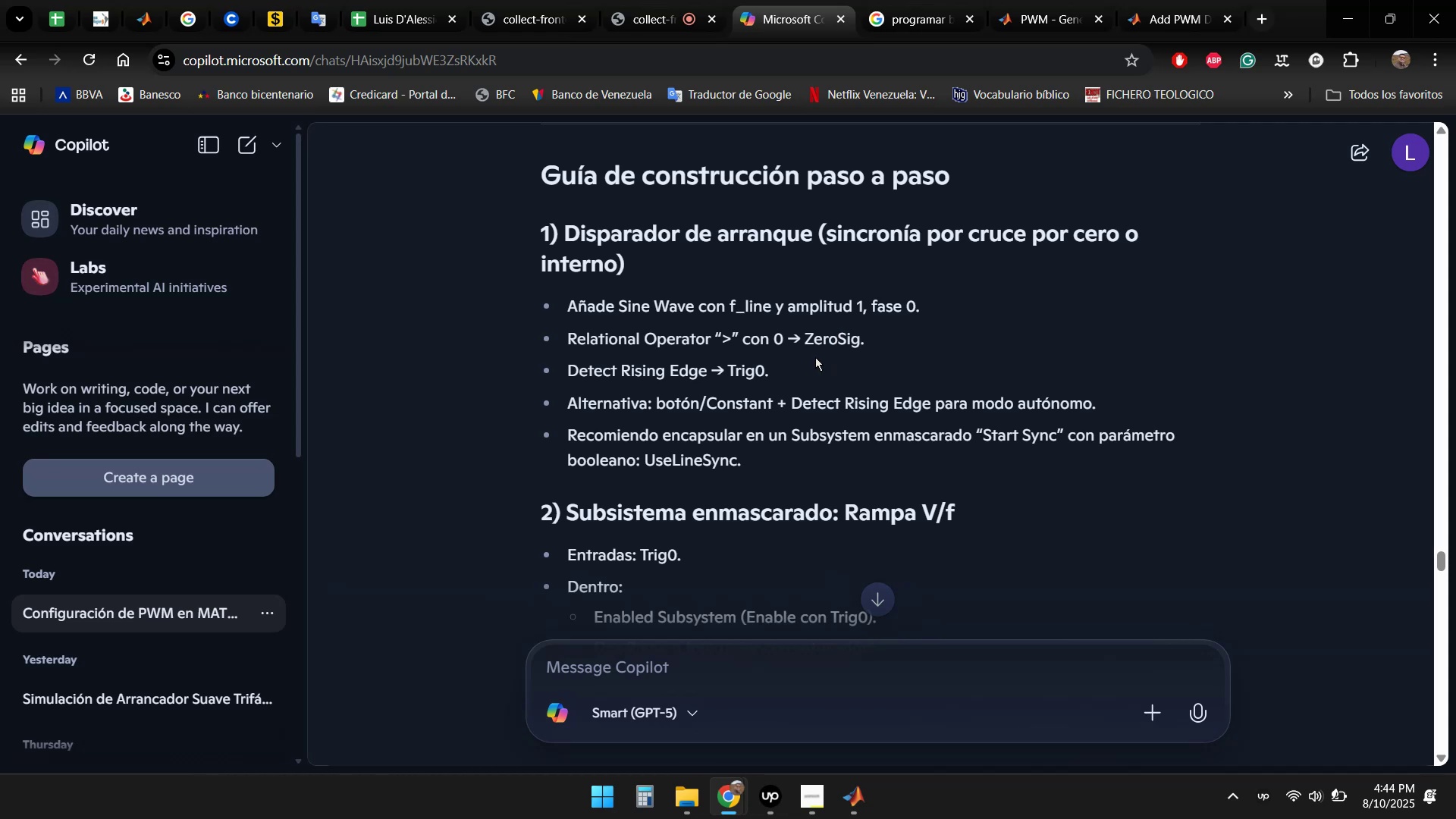 
wait(10.9)
 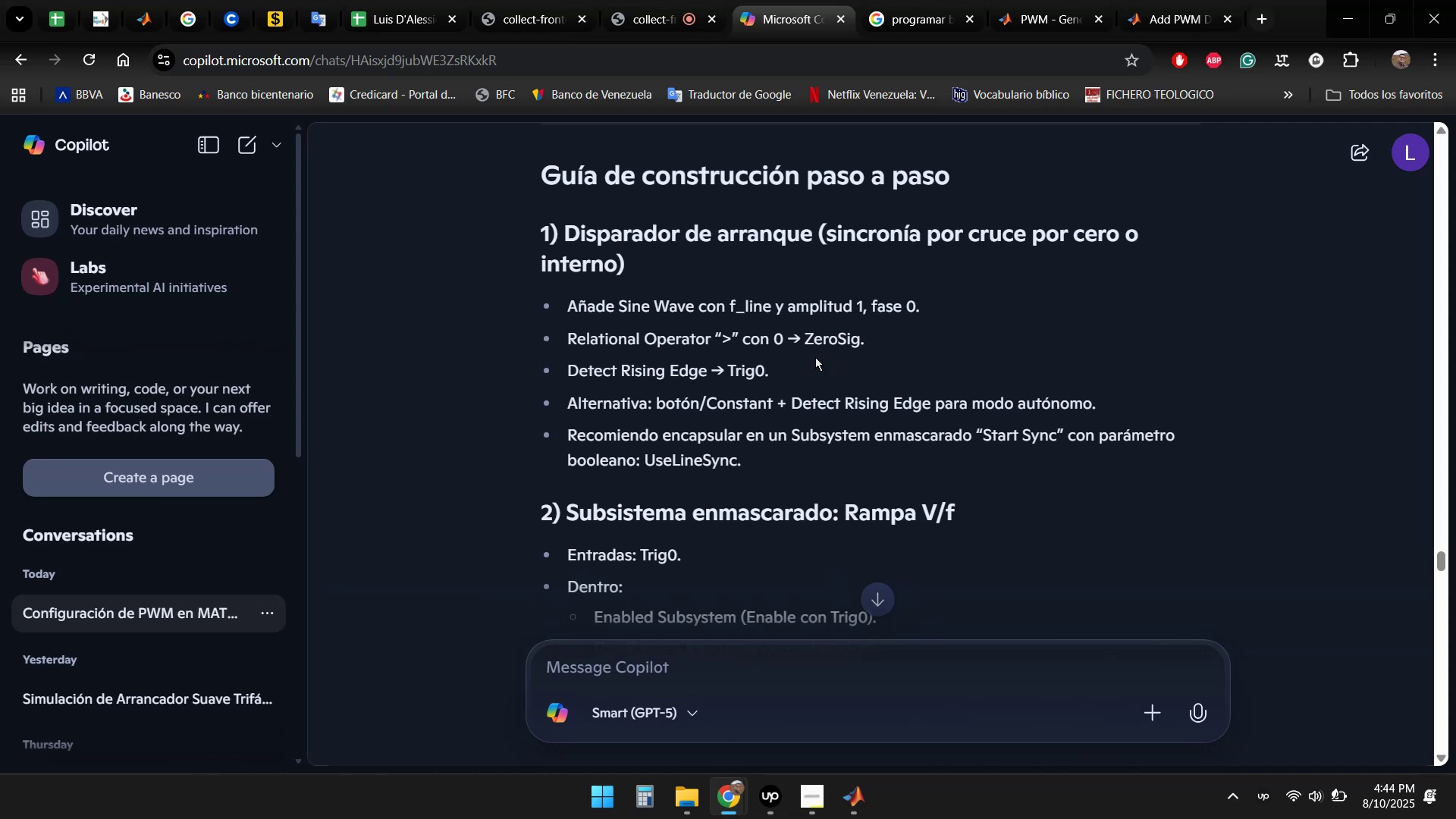 
left_click([924, 716])
 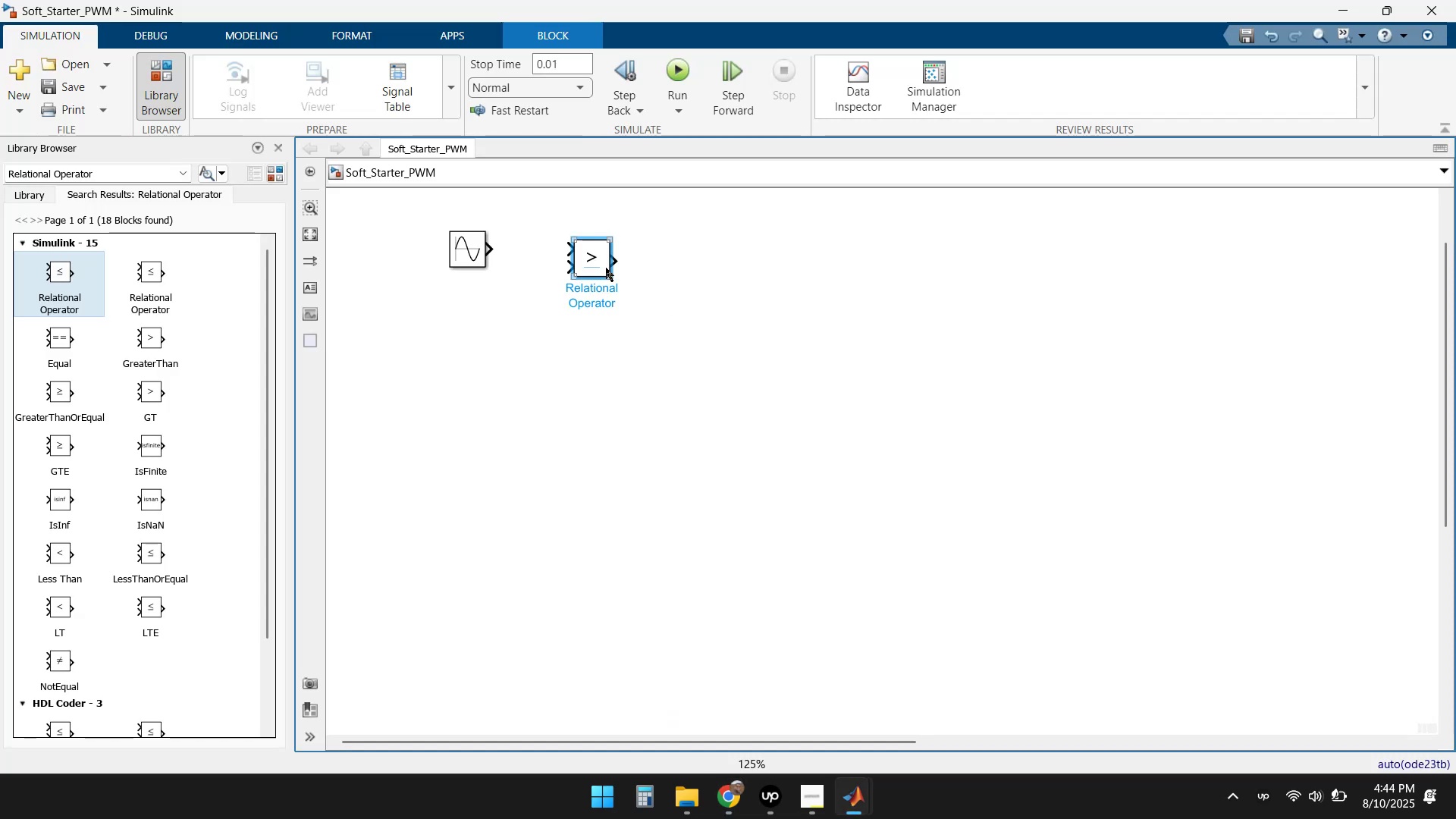 
double_click([599, 252])
 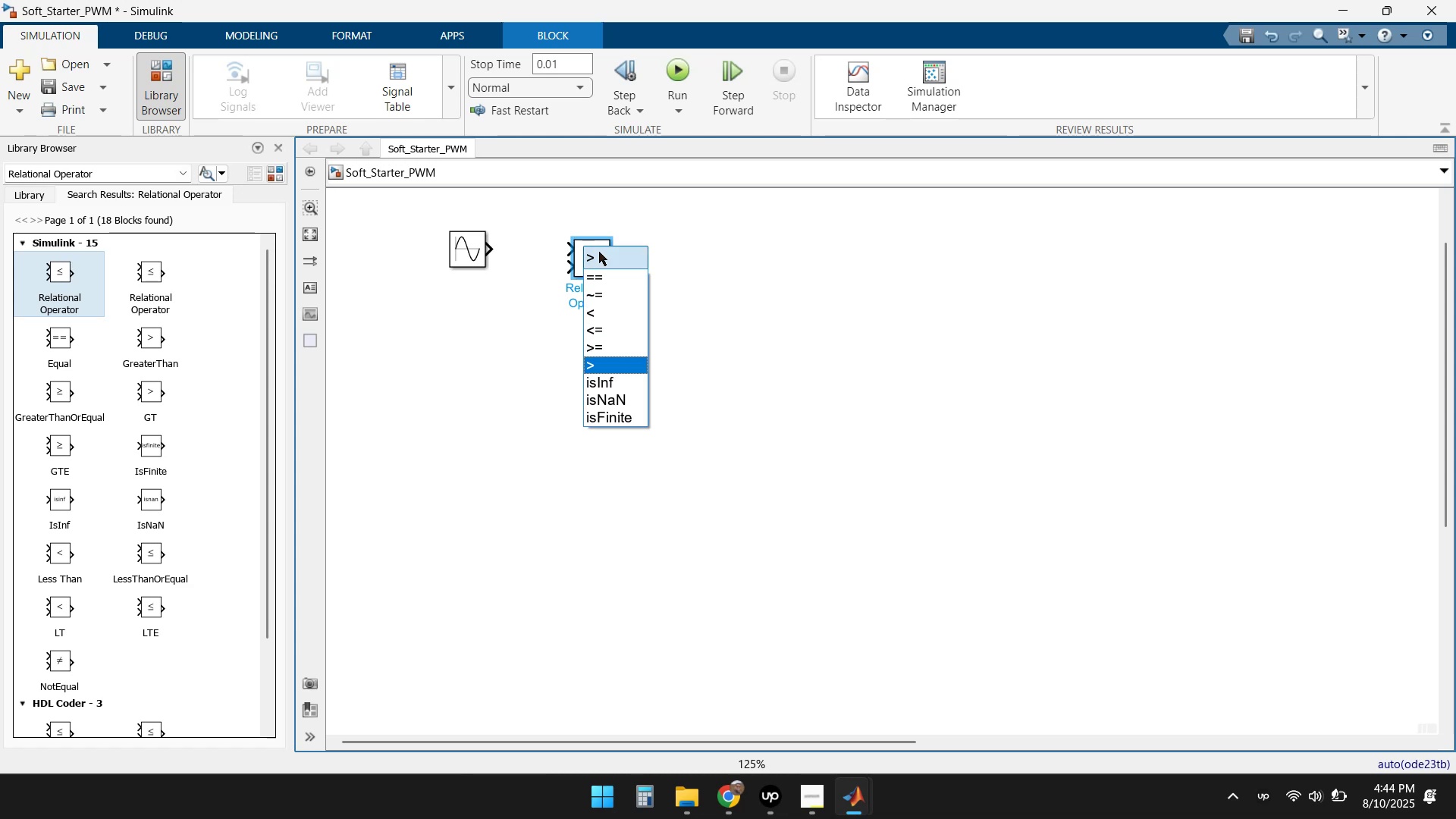 
double_click([579, 246])
 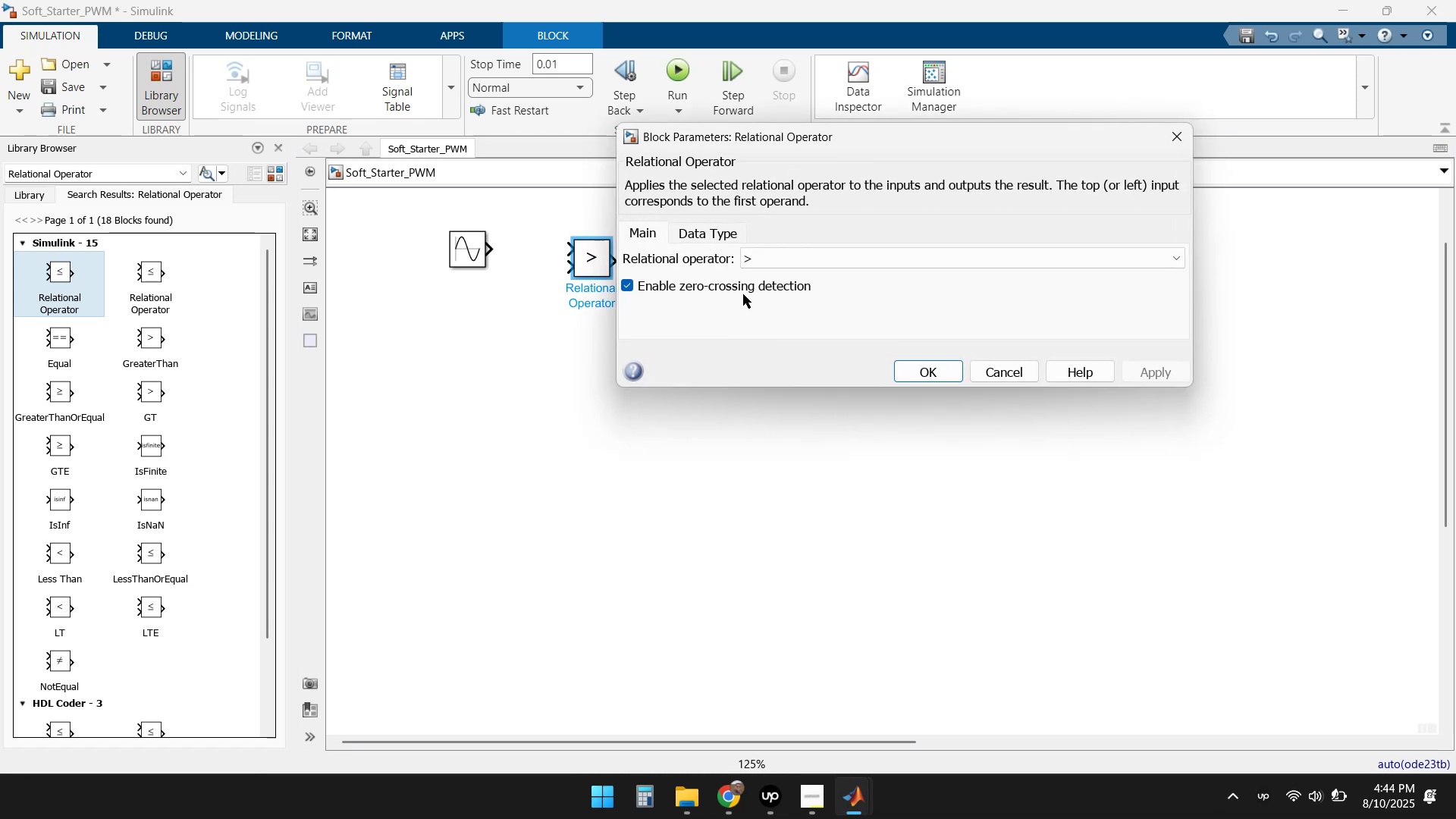 
left_click([778, 255])
 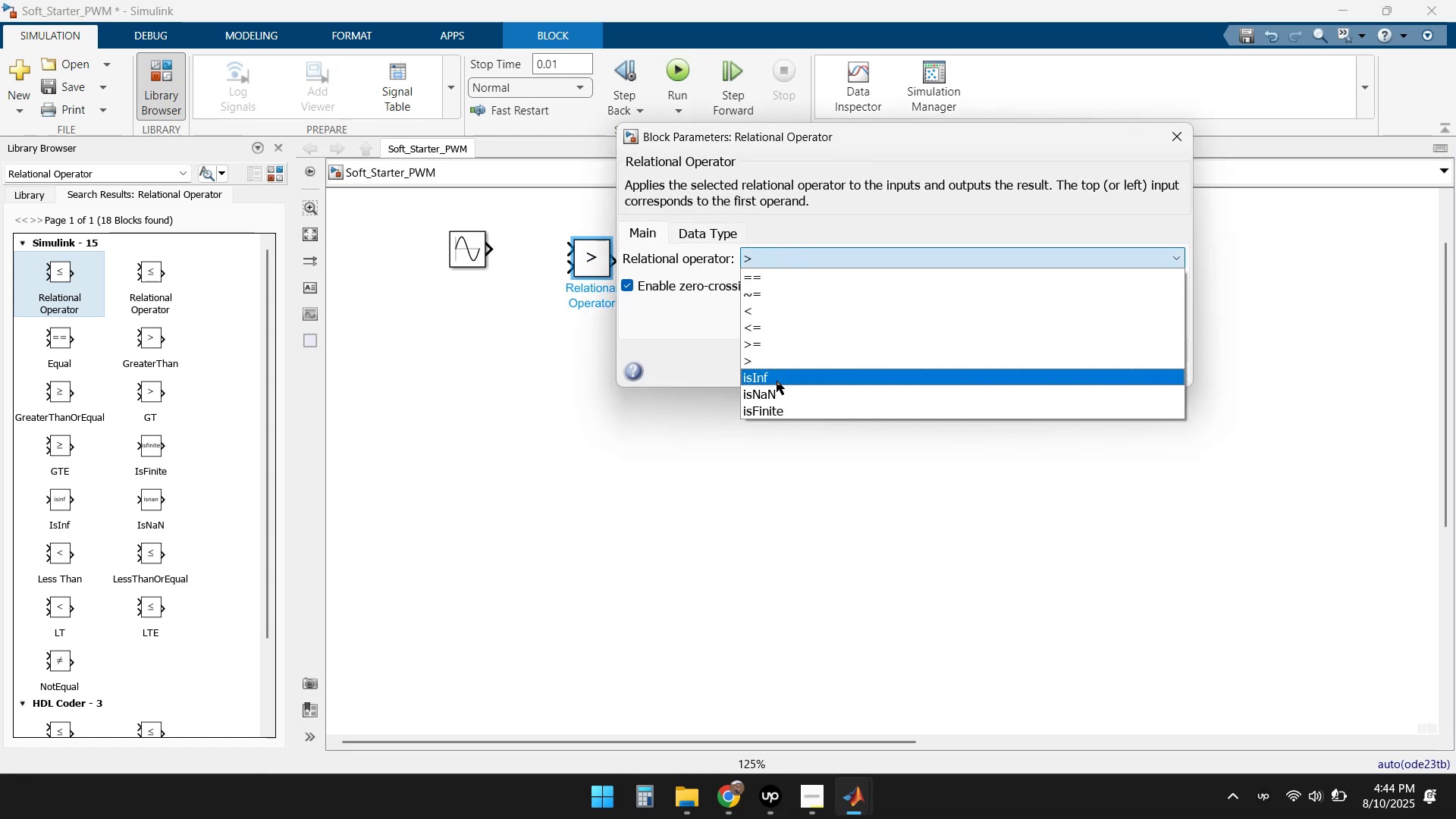 
left_click([711, 224])
 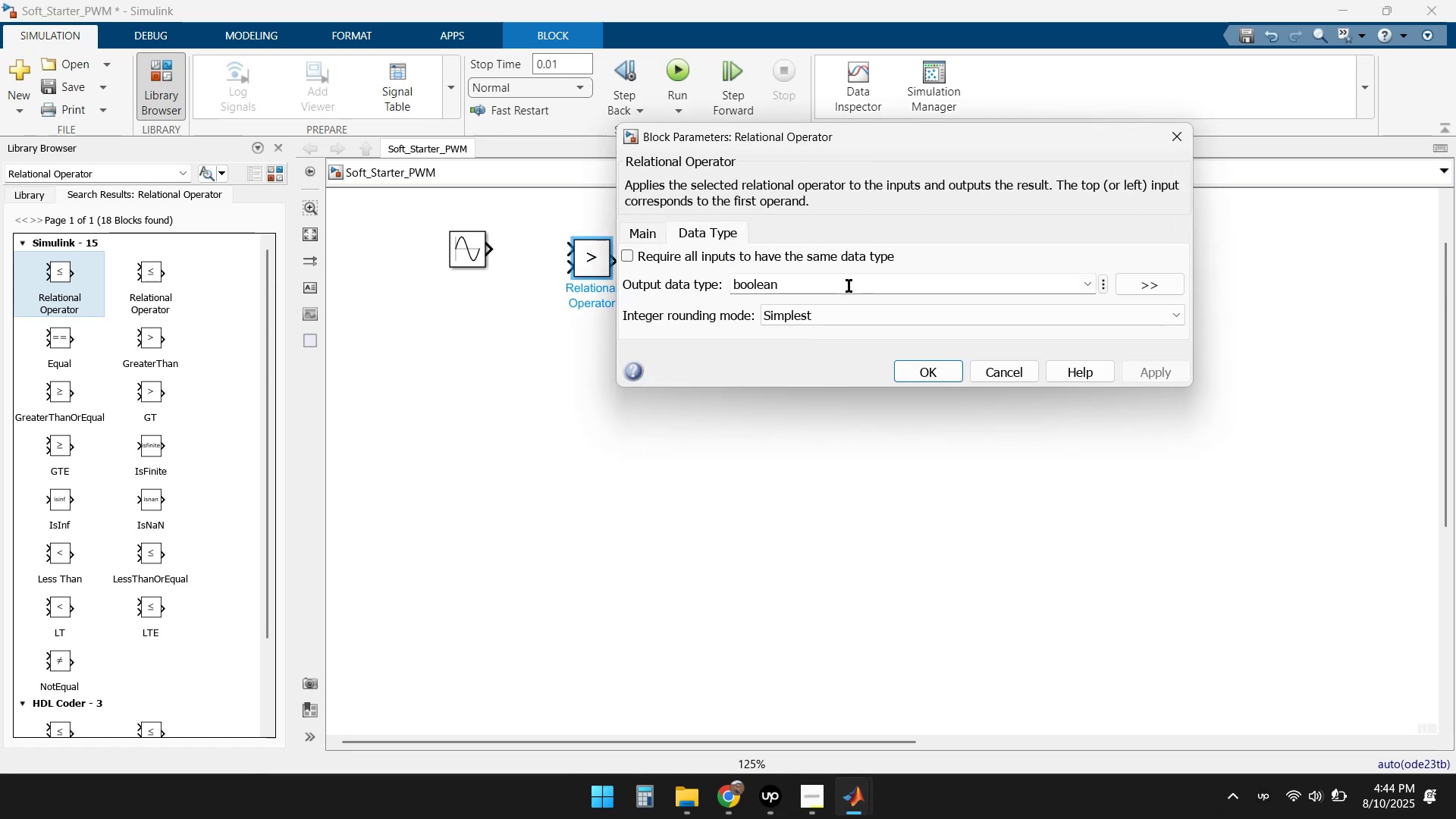 
left_click([630, 254])
 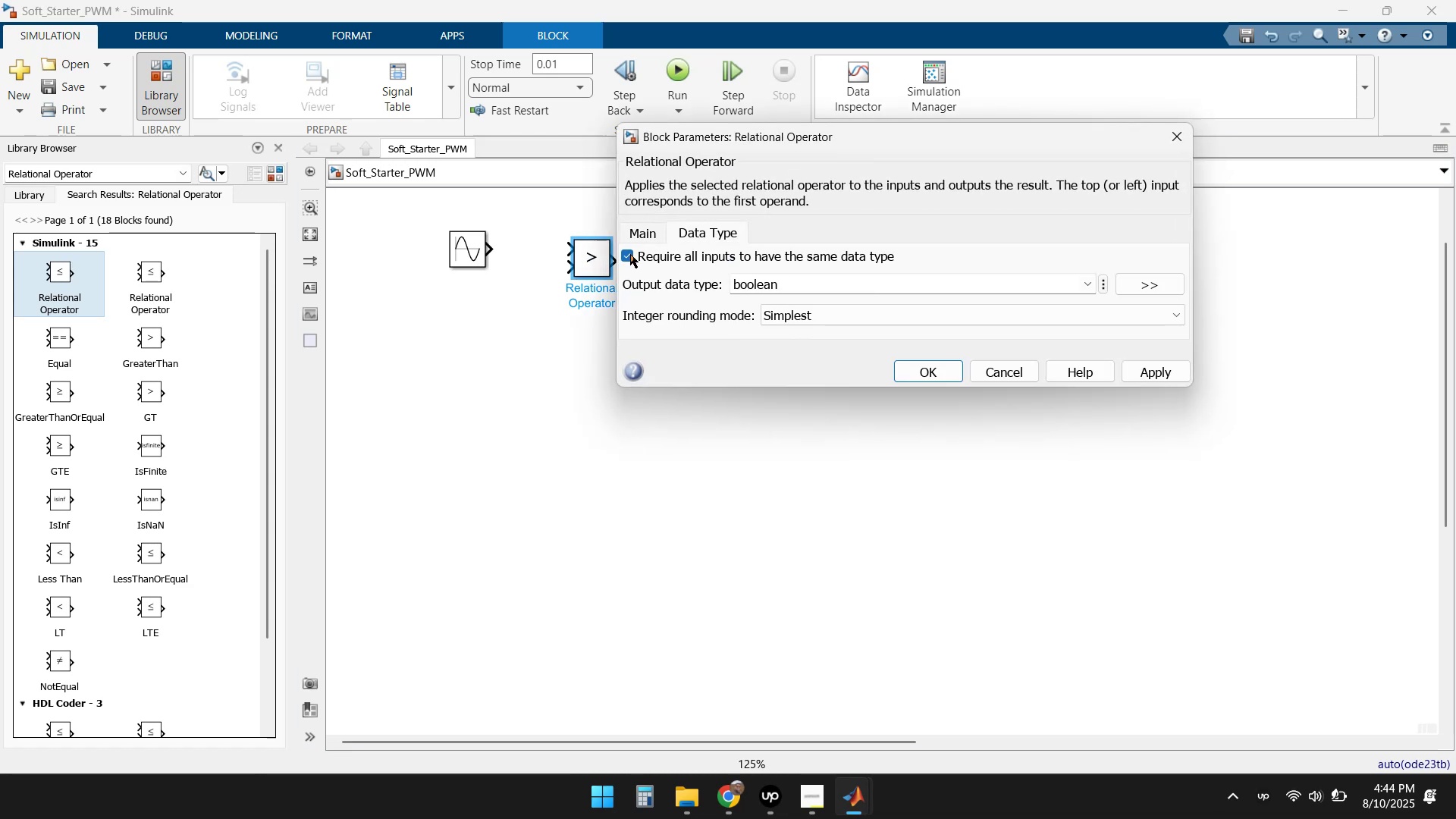 
left_click([630, 254])
 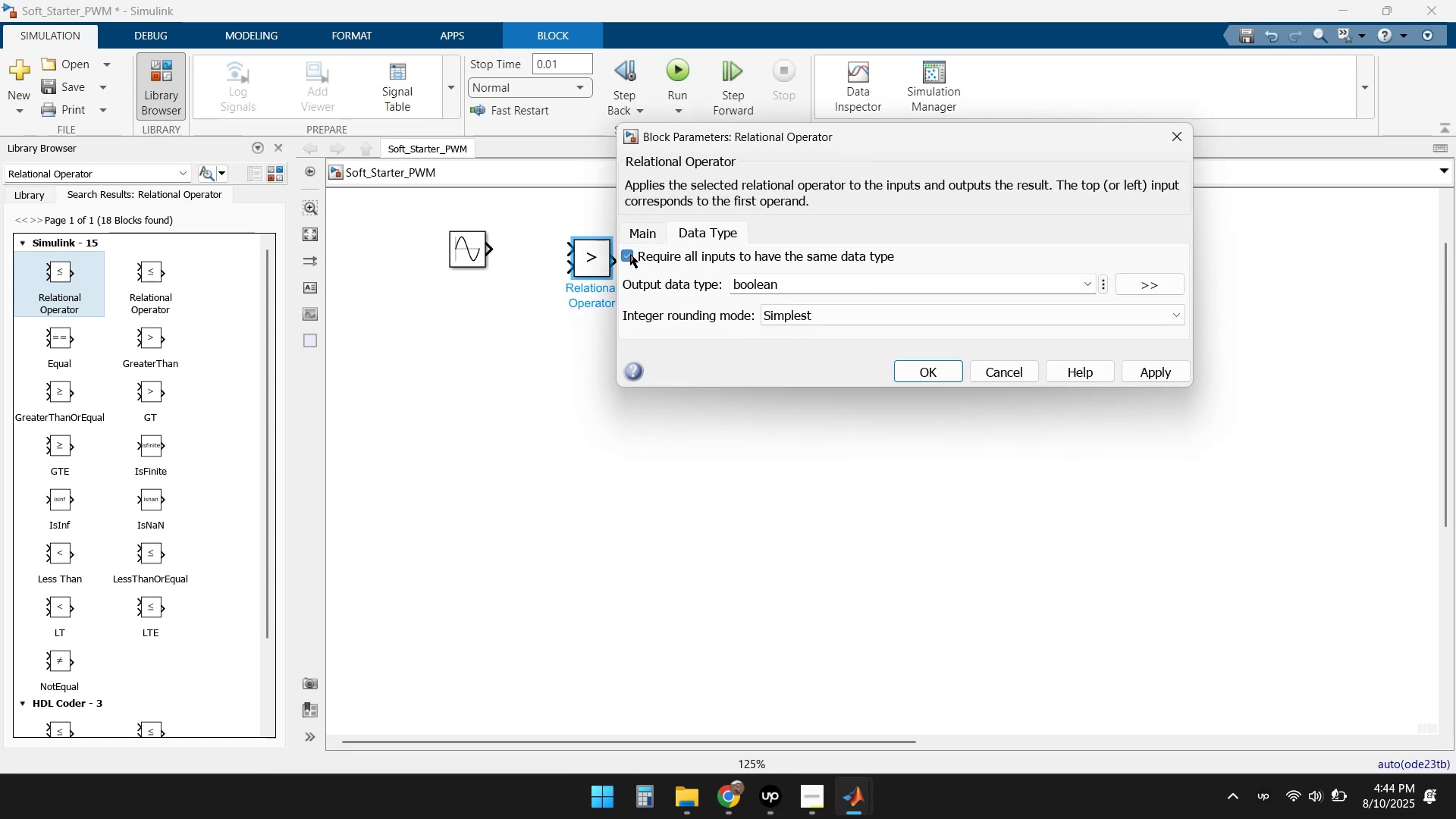 
left_click([635, 231])
 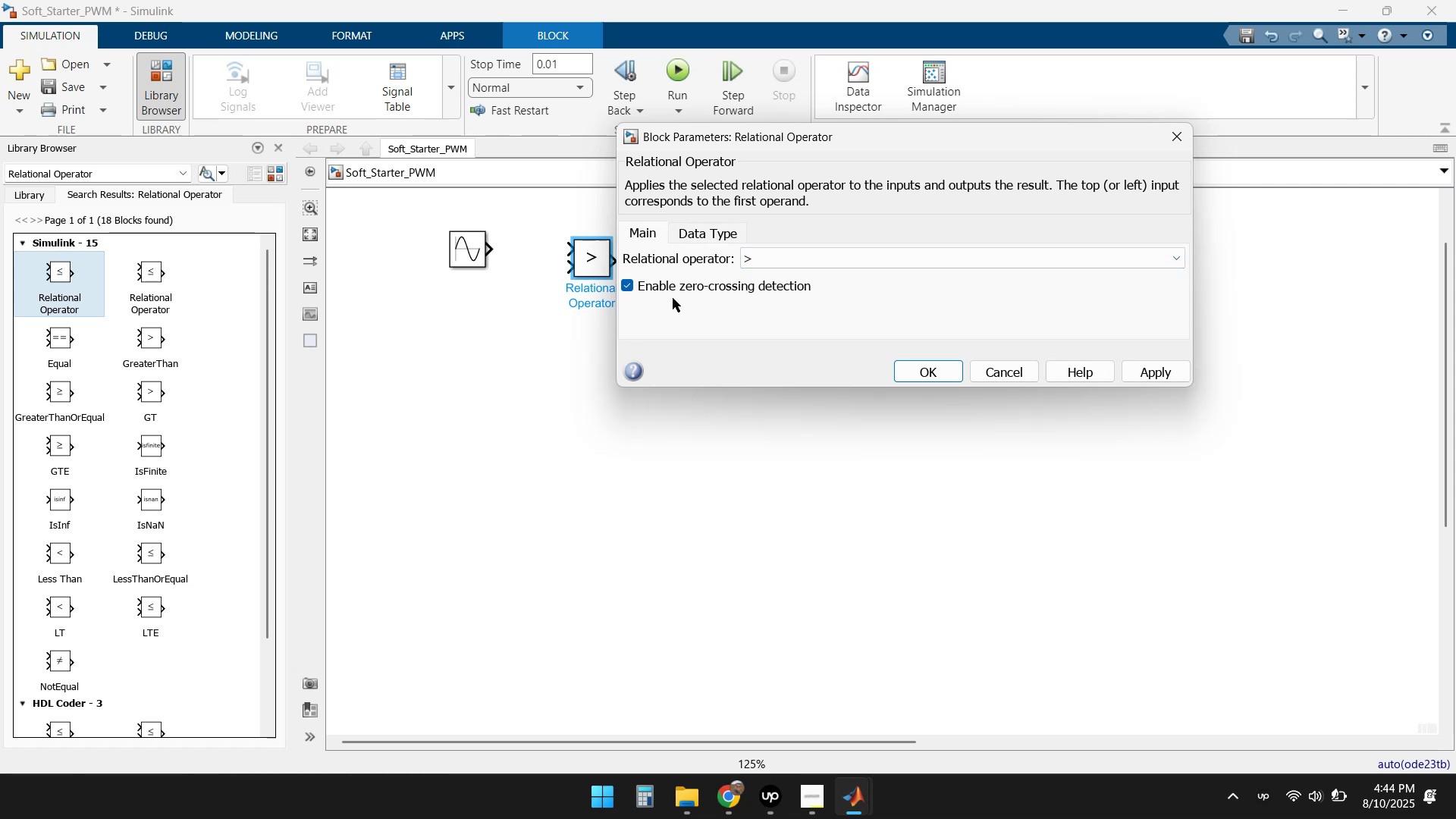 
left_click([628, 287])
 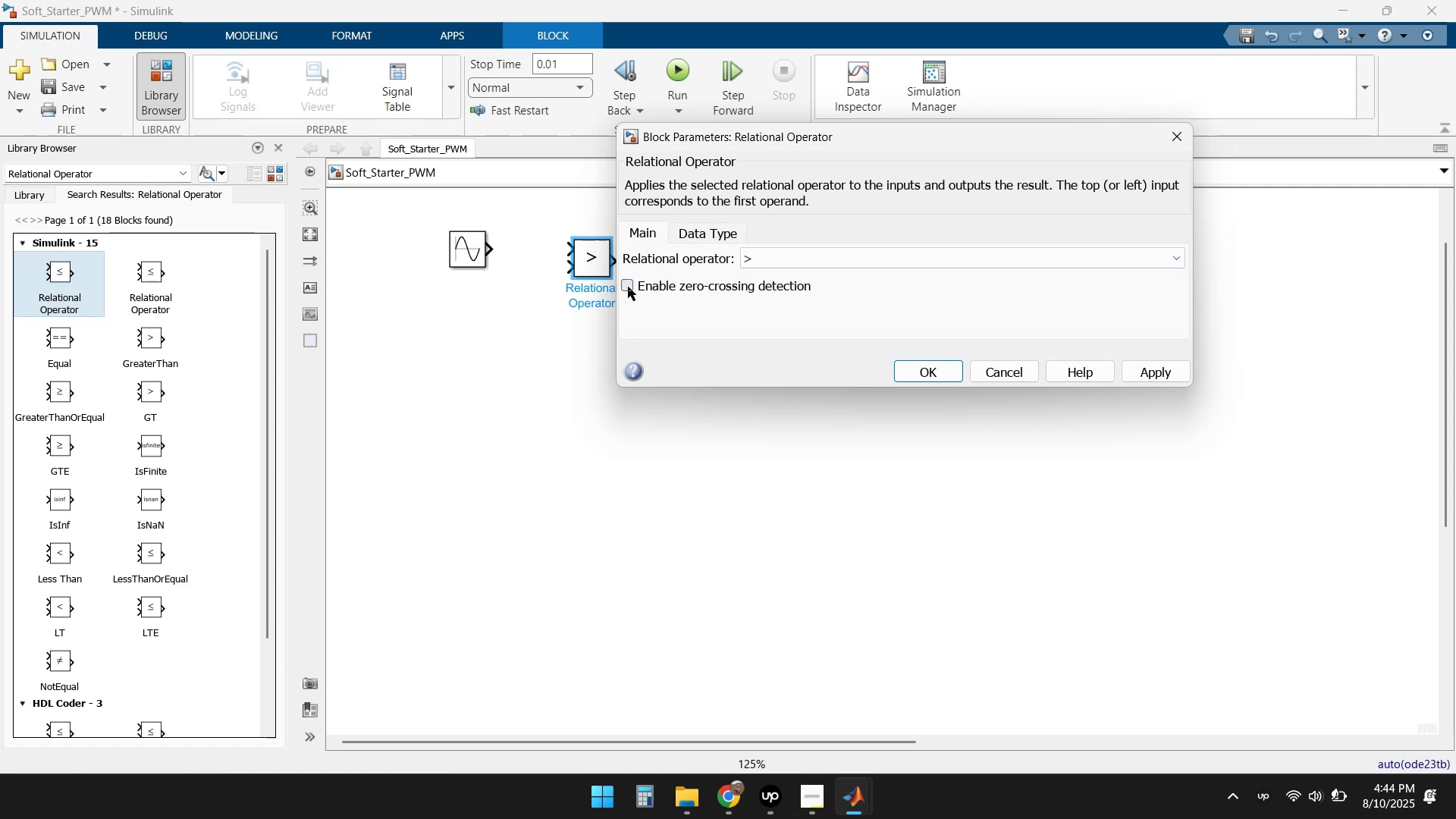 
left_click([628, 287])
 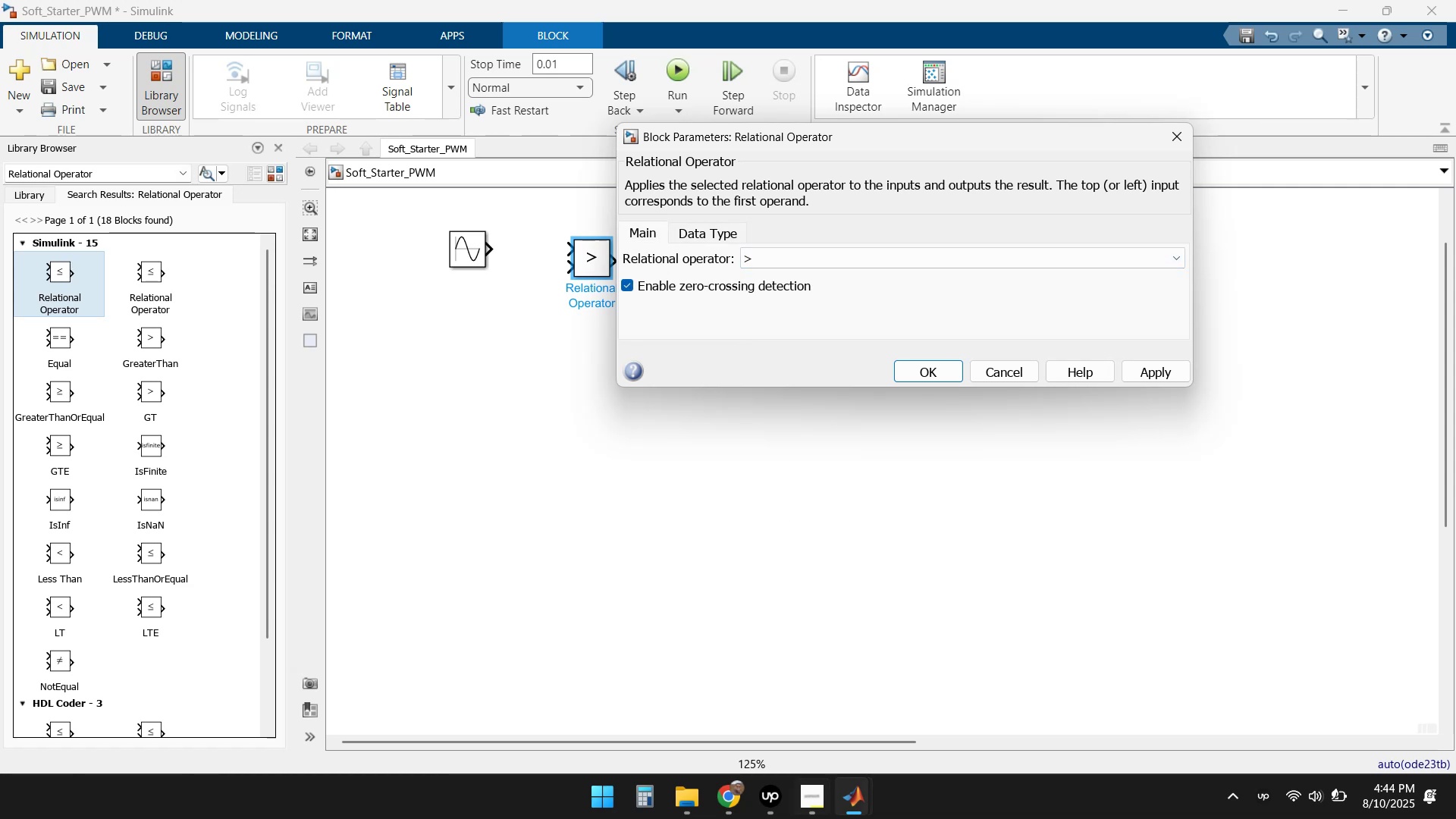 
left_click([726, 798])
 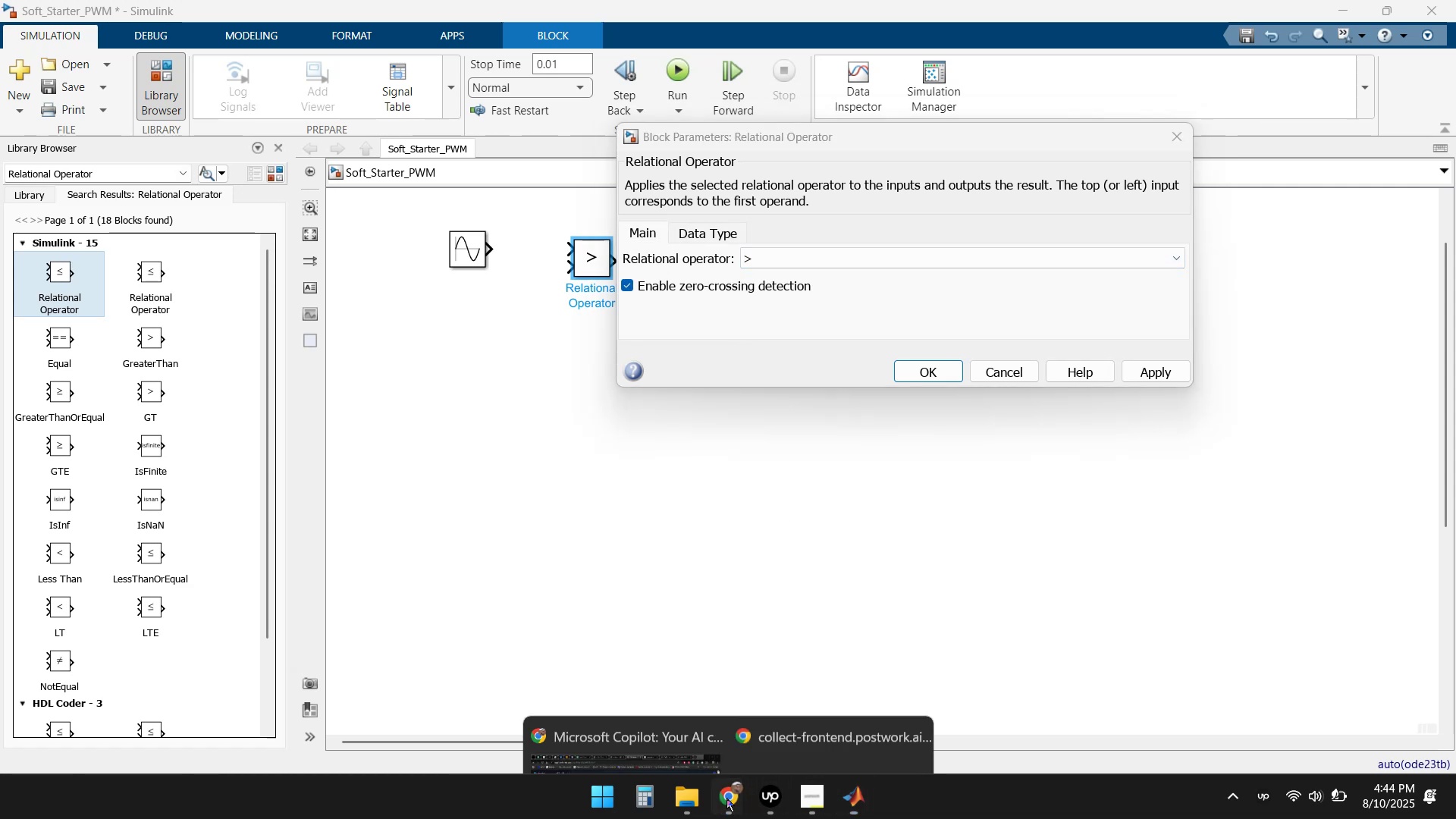 
left_click([642, 695])
 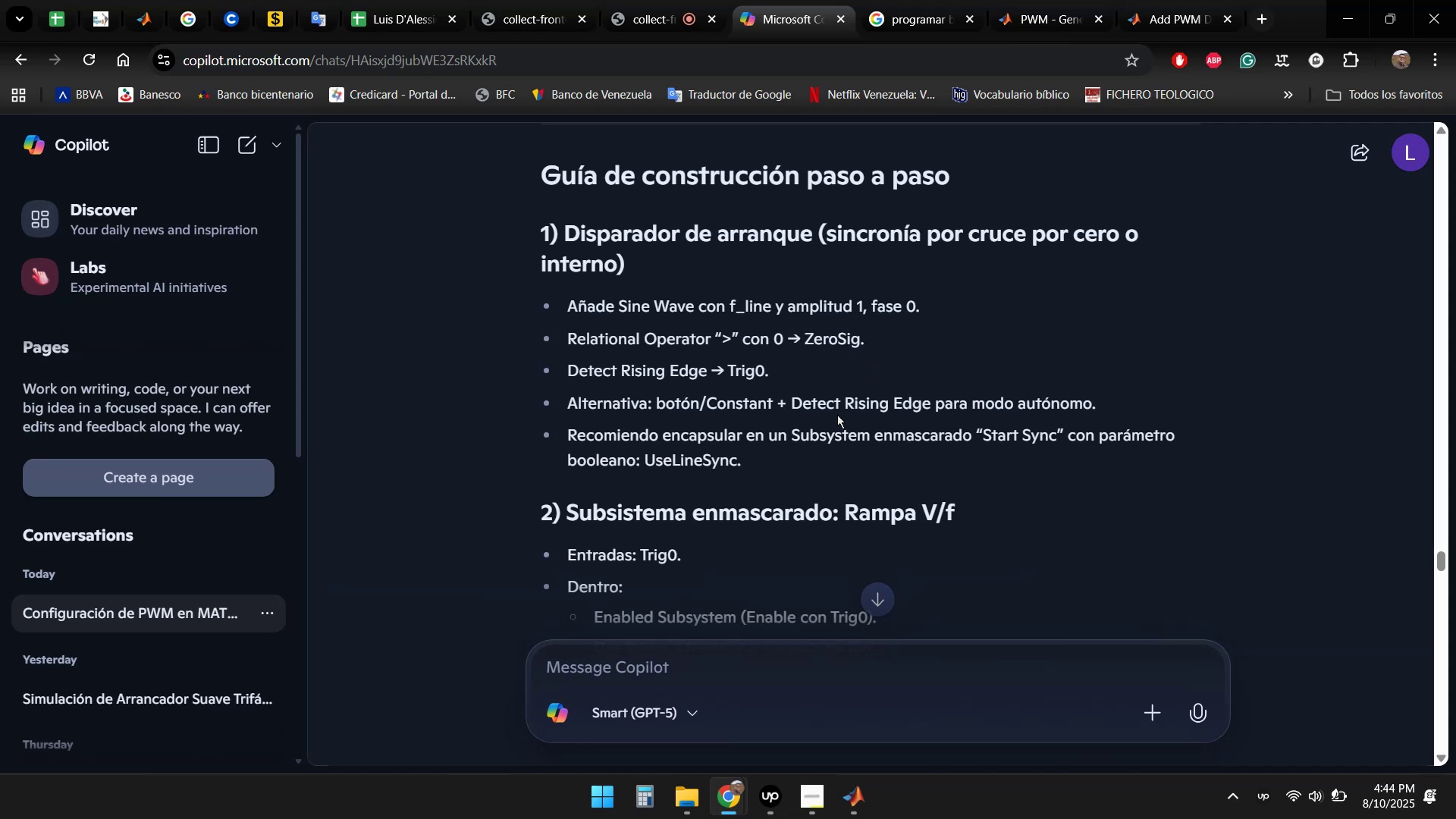 
wait(6.16)
 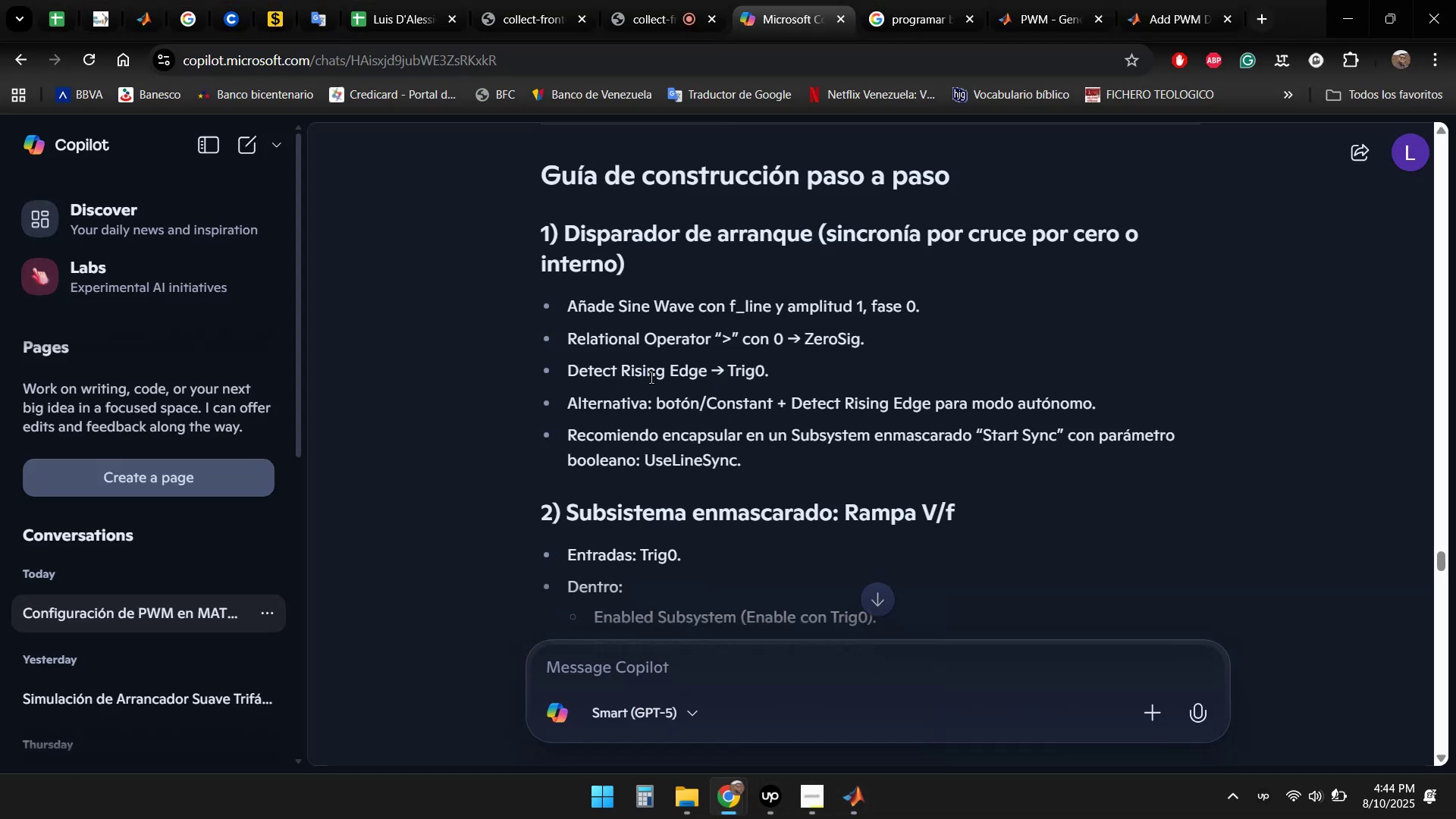 
left_click([859, 802])
 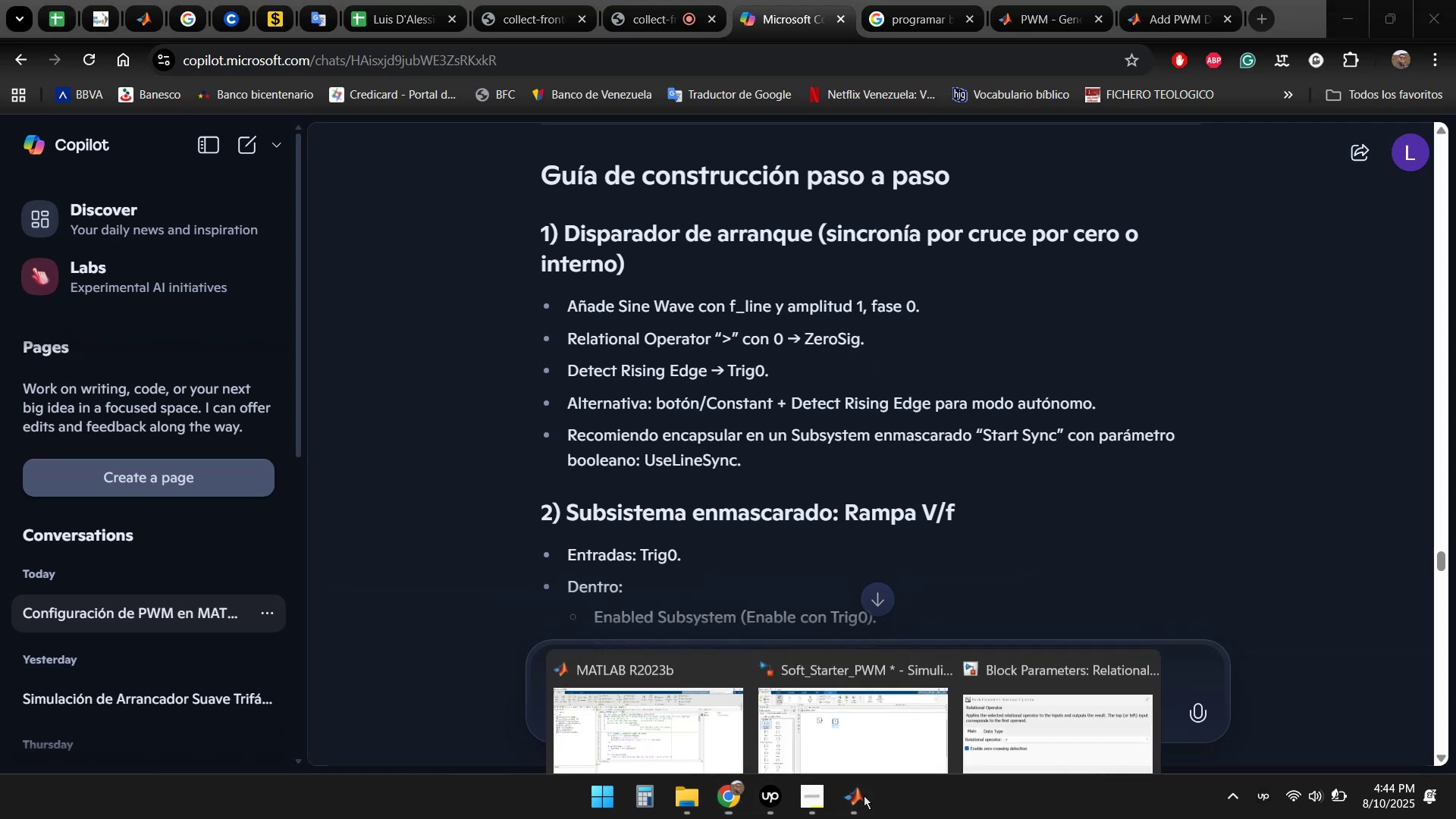 
left_click([1075, 685])
 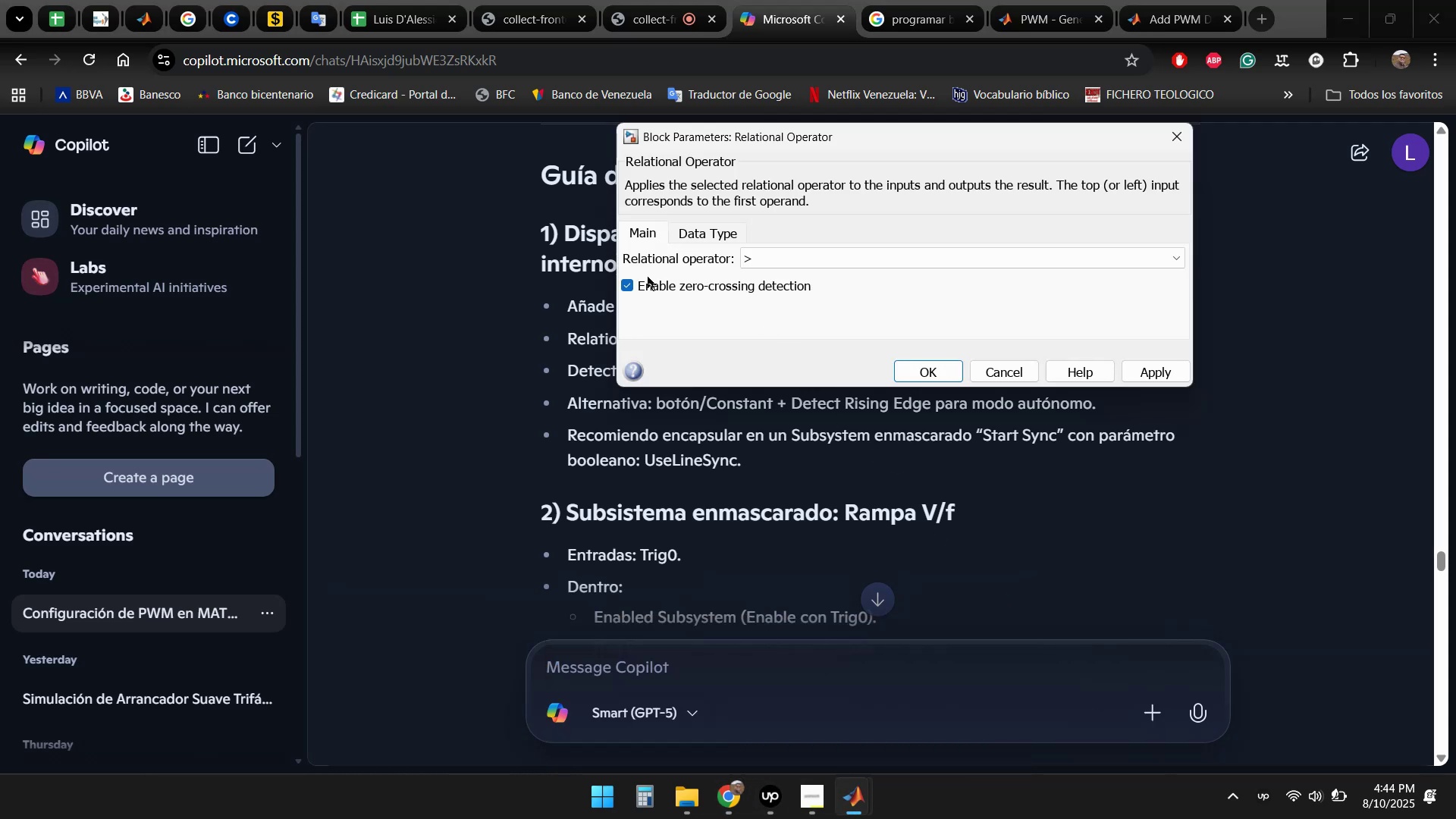 
left_click([631, 287])
 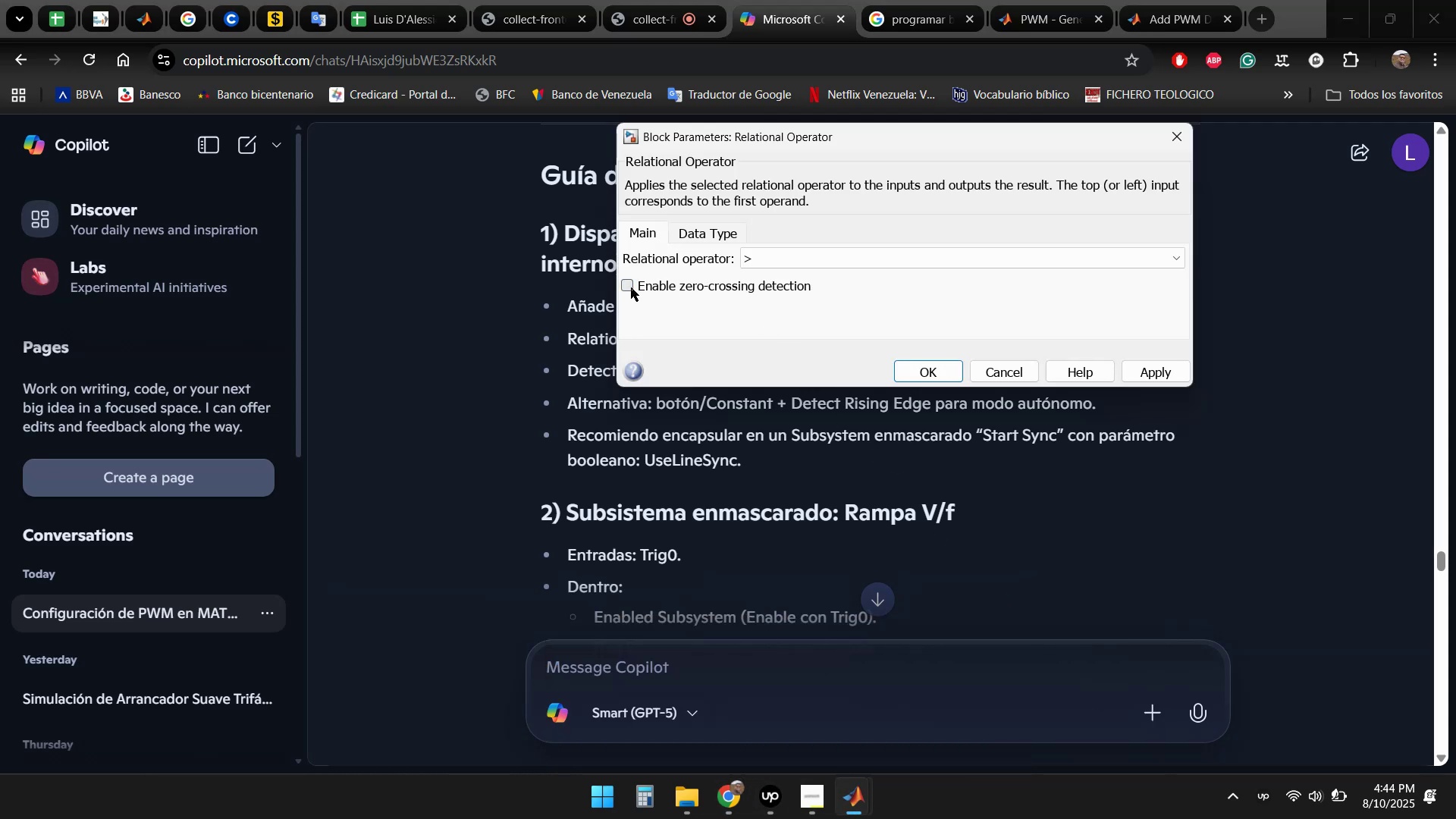 
left_click([631, 287])
 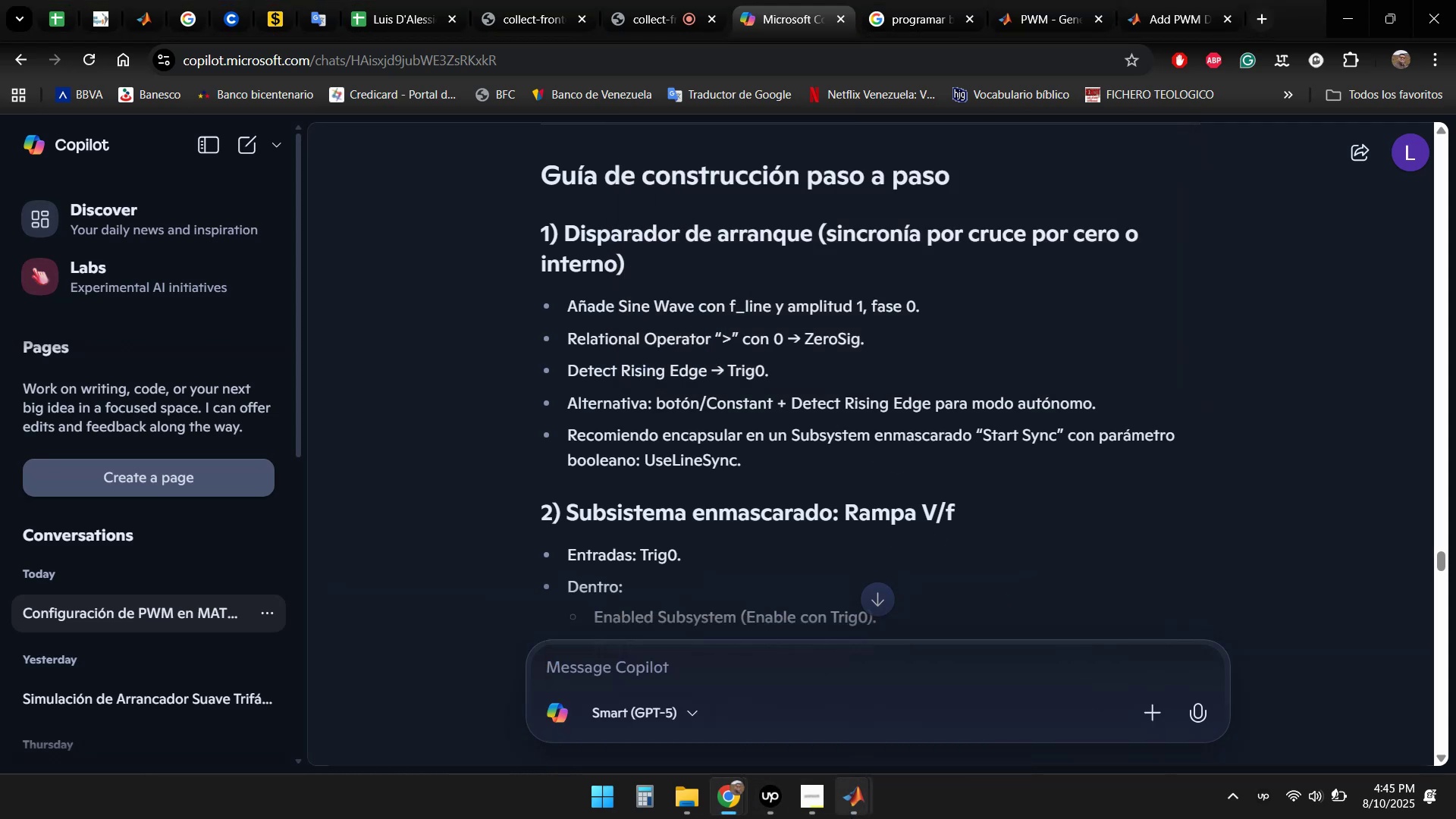 
double_click([954, 681])
 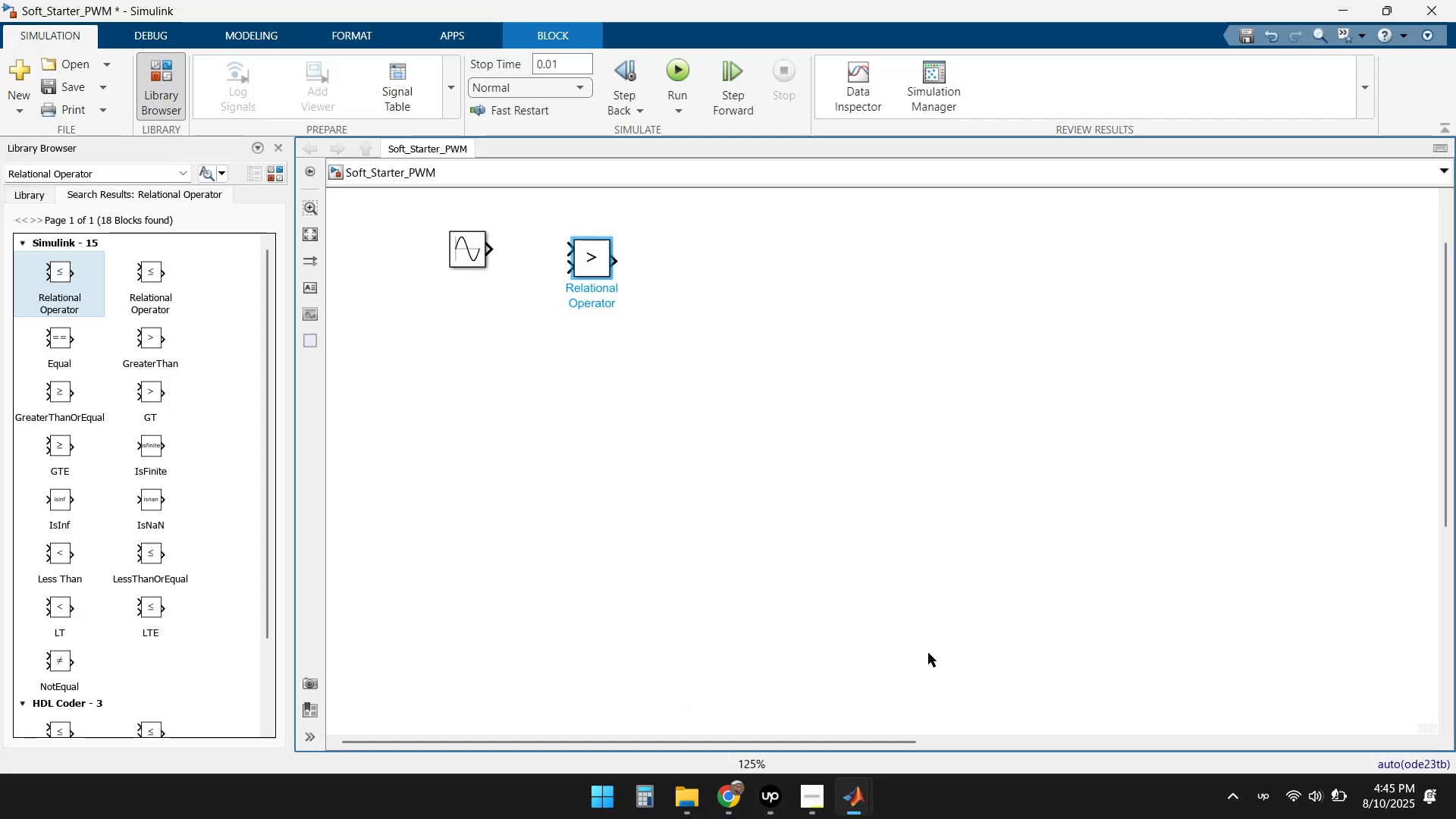 
left_click([651, 375])
 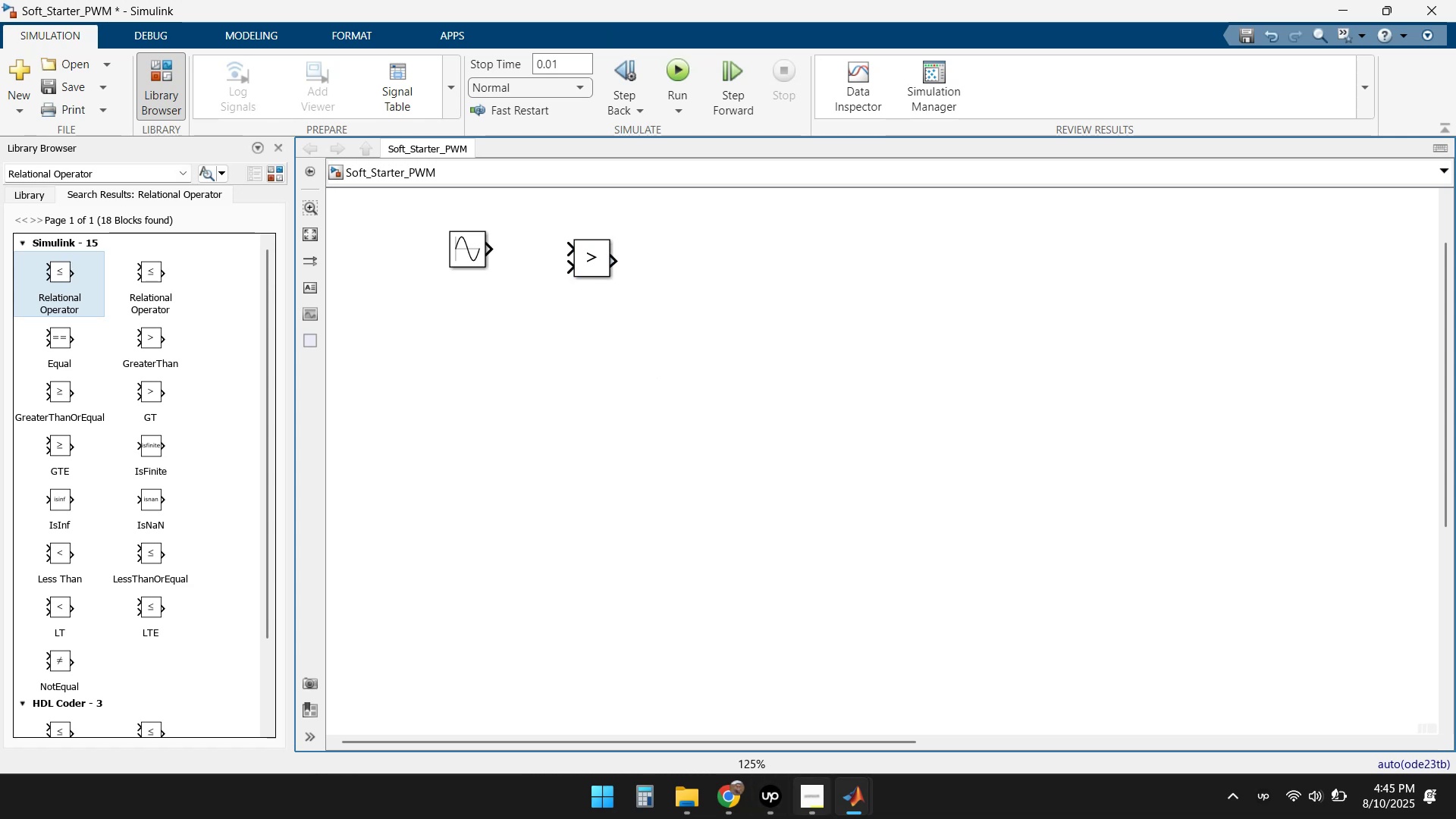 
left_click([726, 794])
 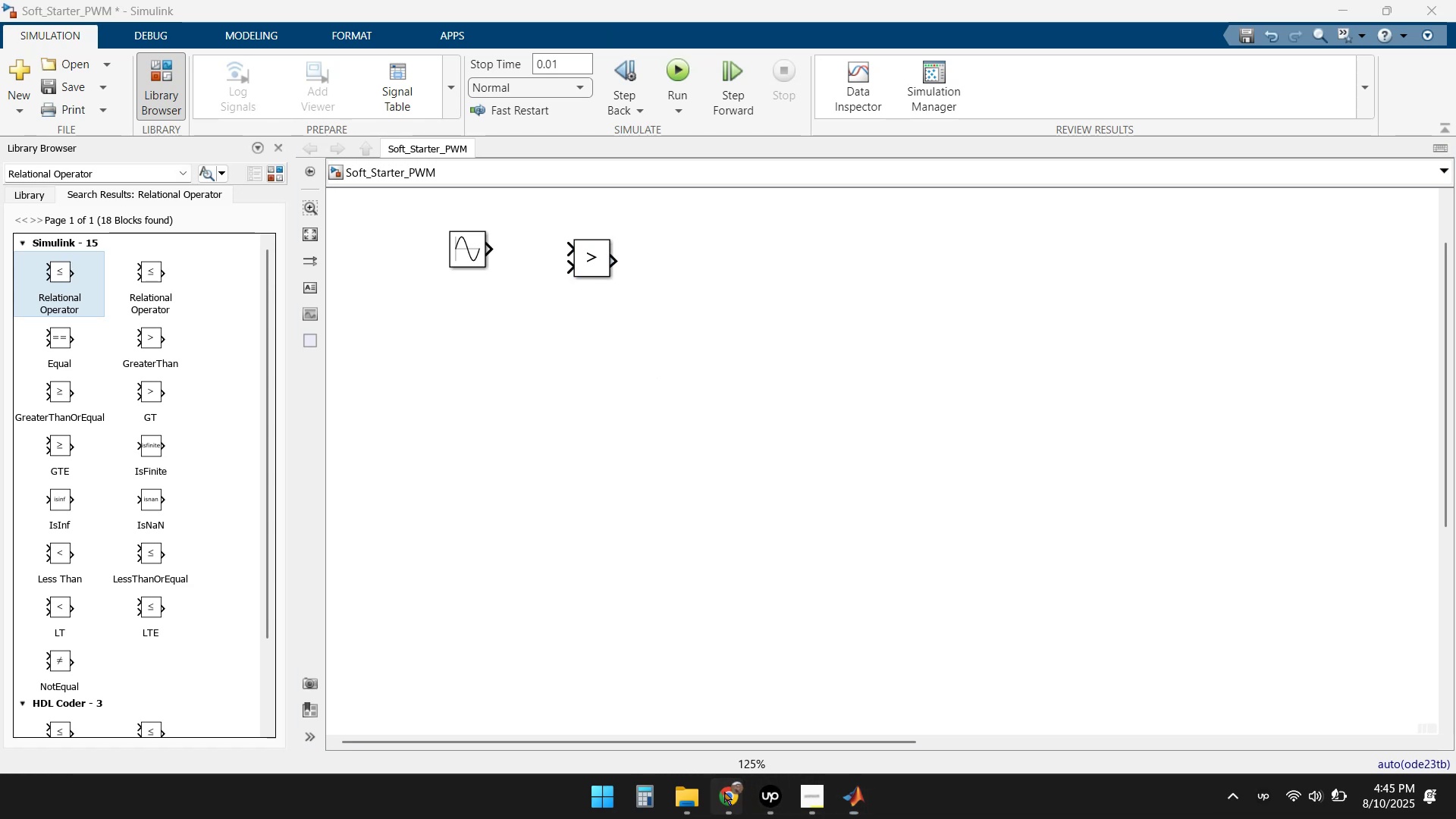 
left_click([620, 695])
 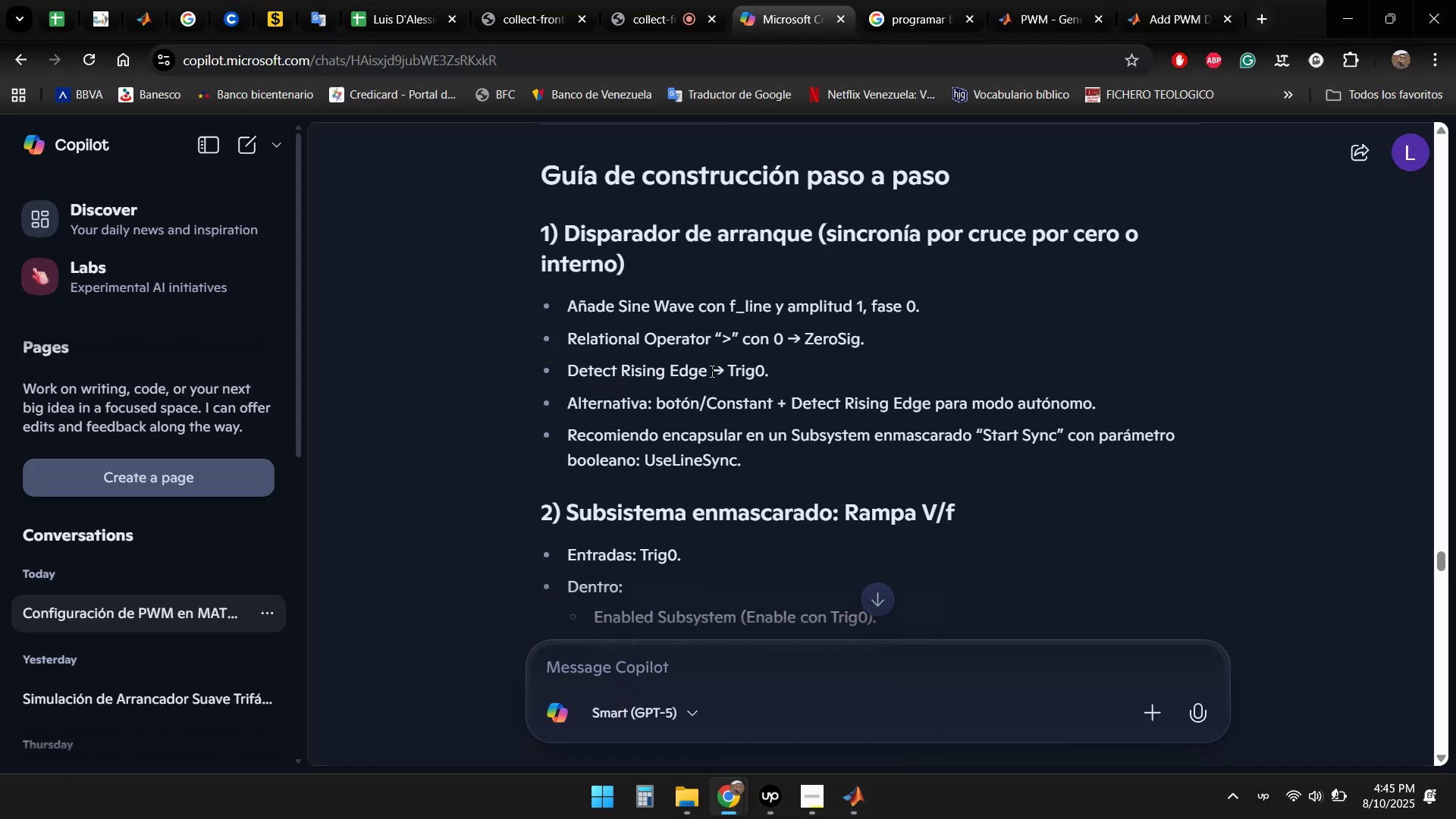 
wait(6.21)
 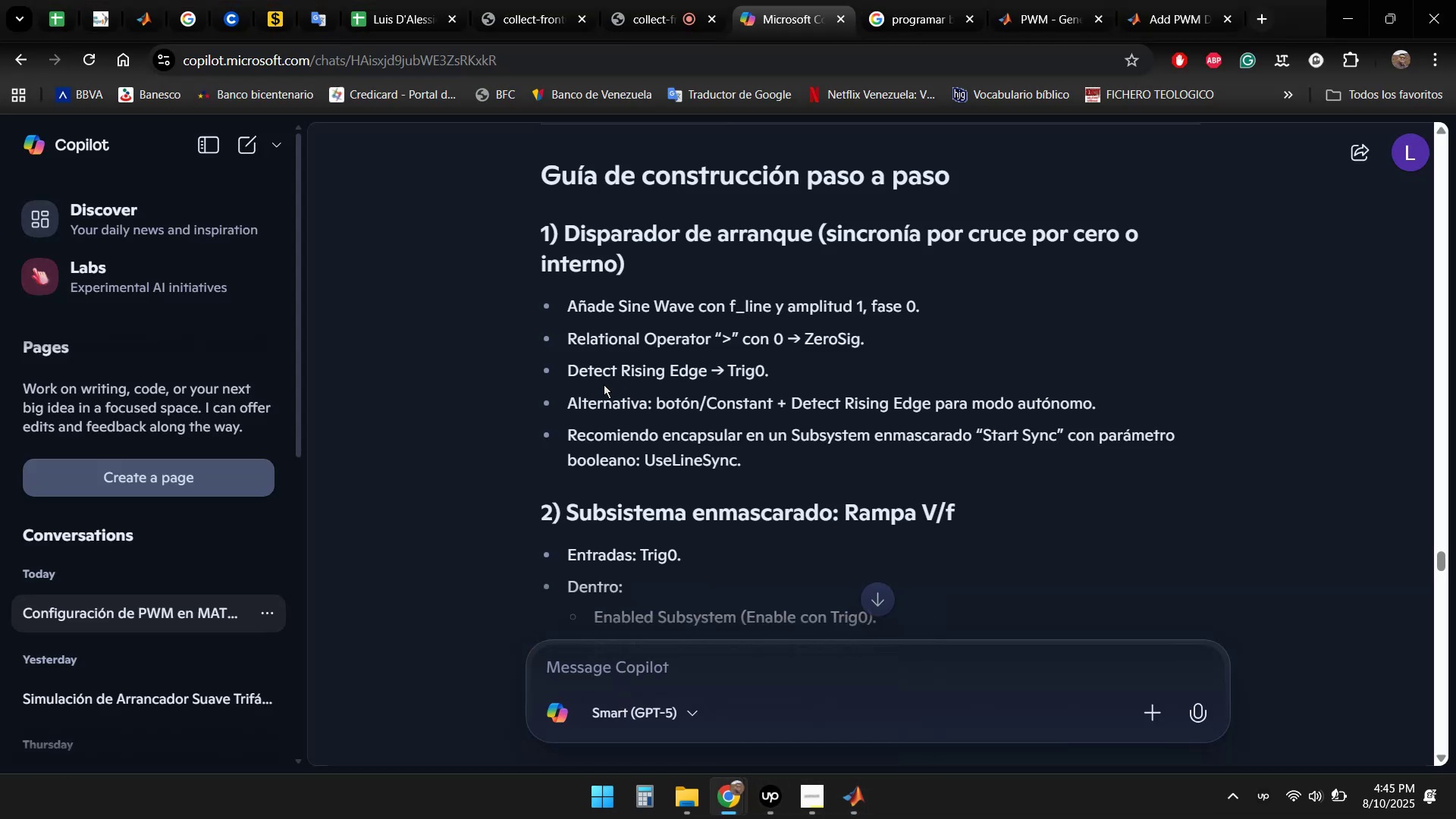 
left_click([855, 809])
 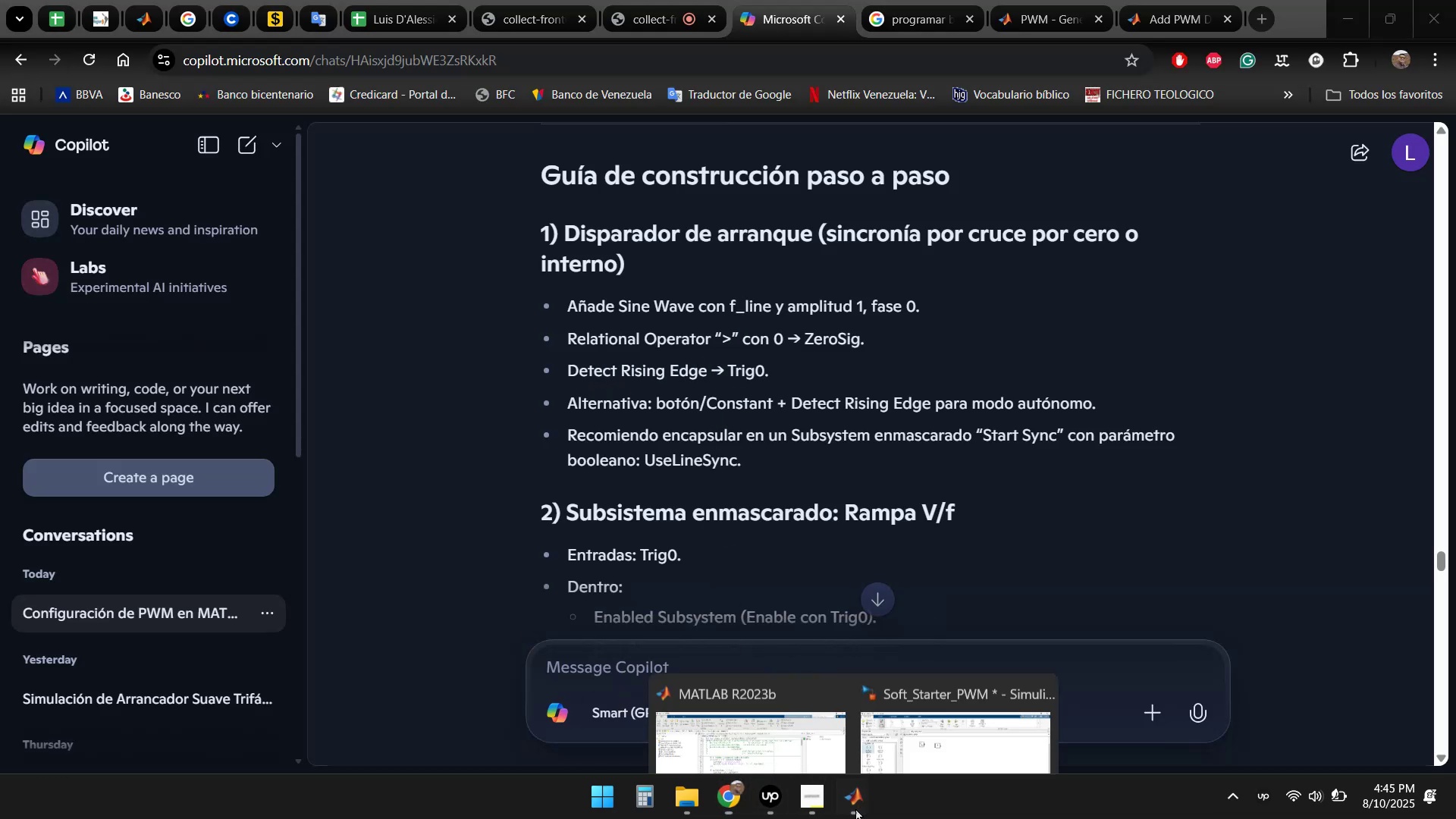 
left_click([952, 697])
 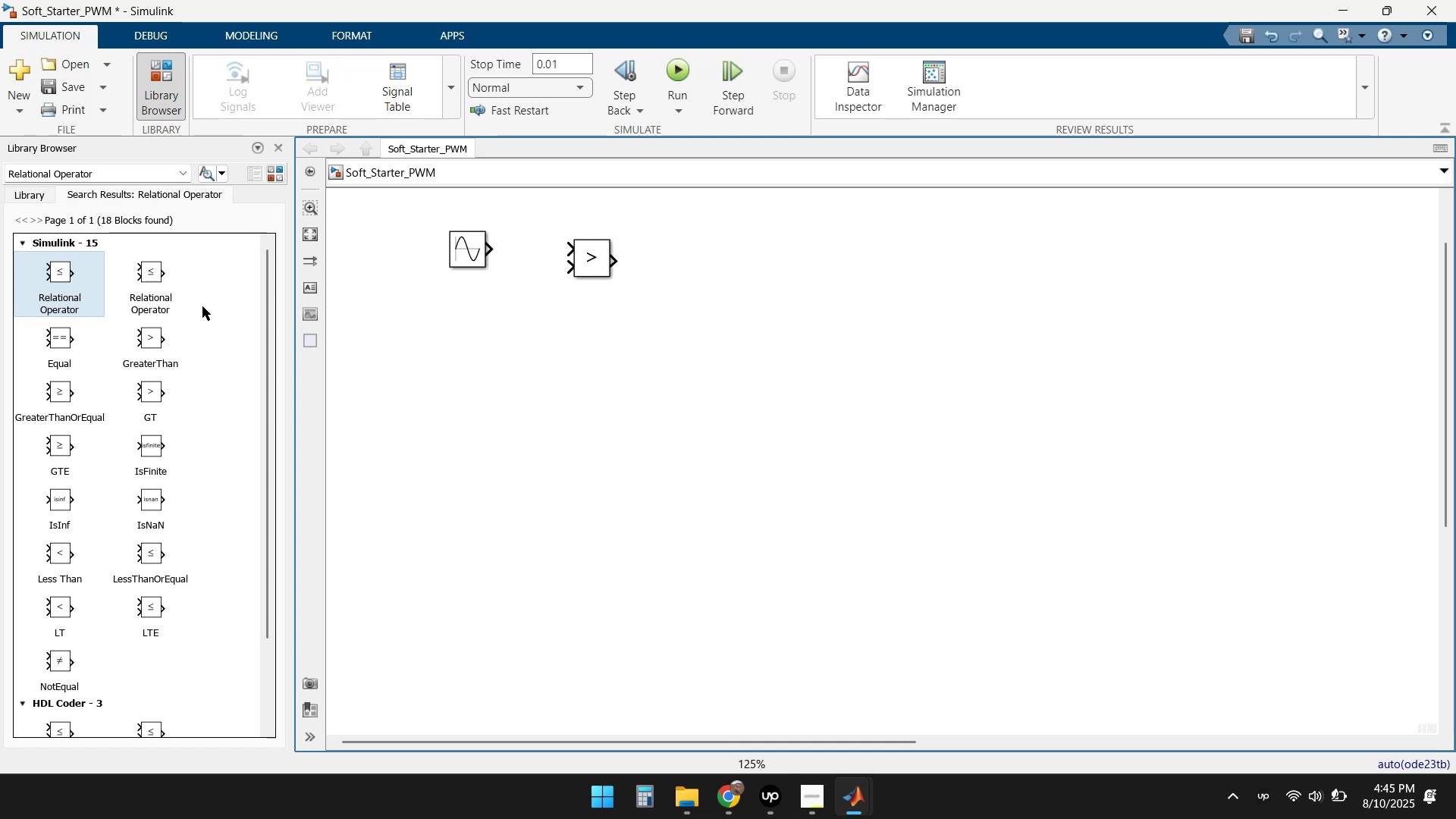 
left_click([128, 176])
 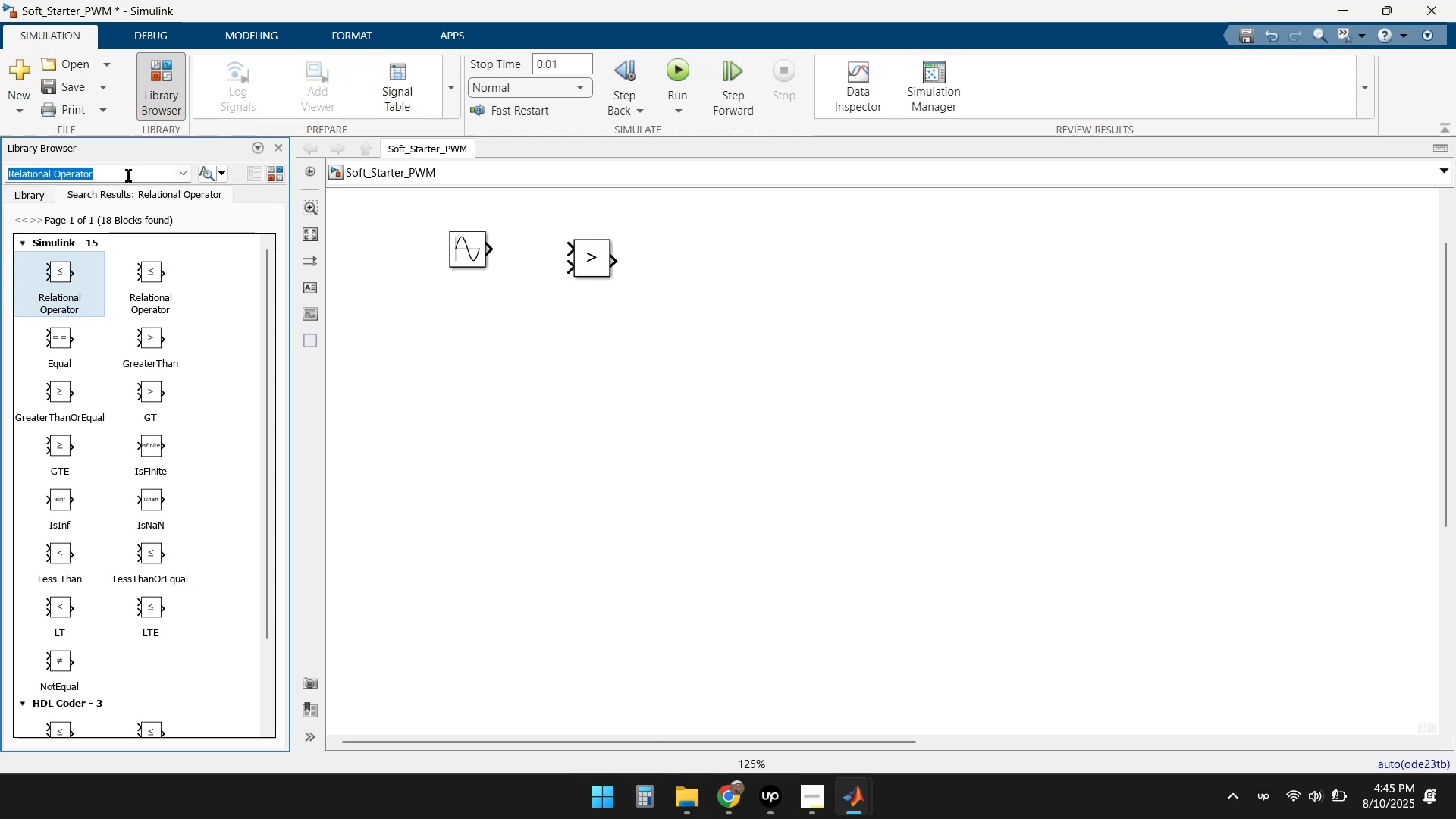 
type(Detect rising edge)
 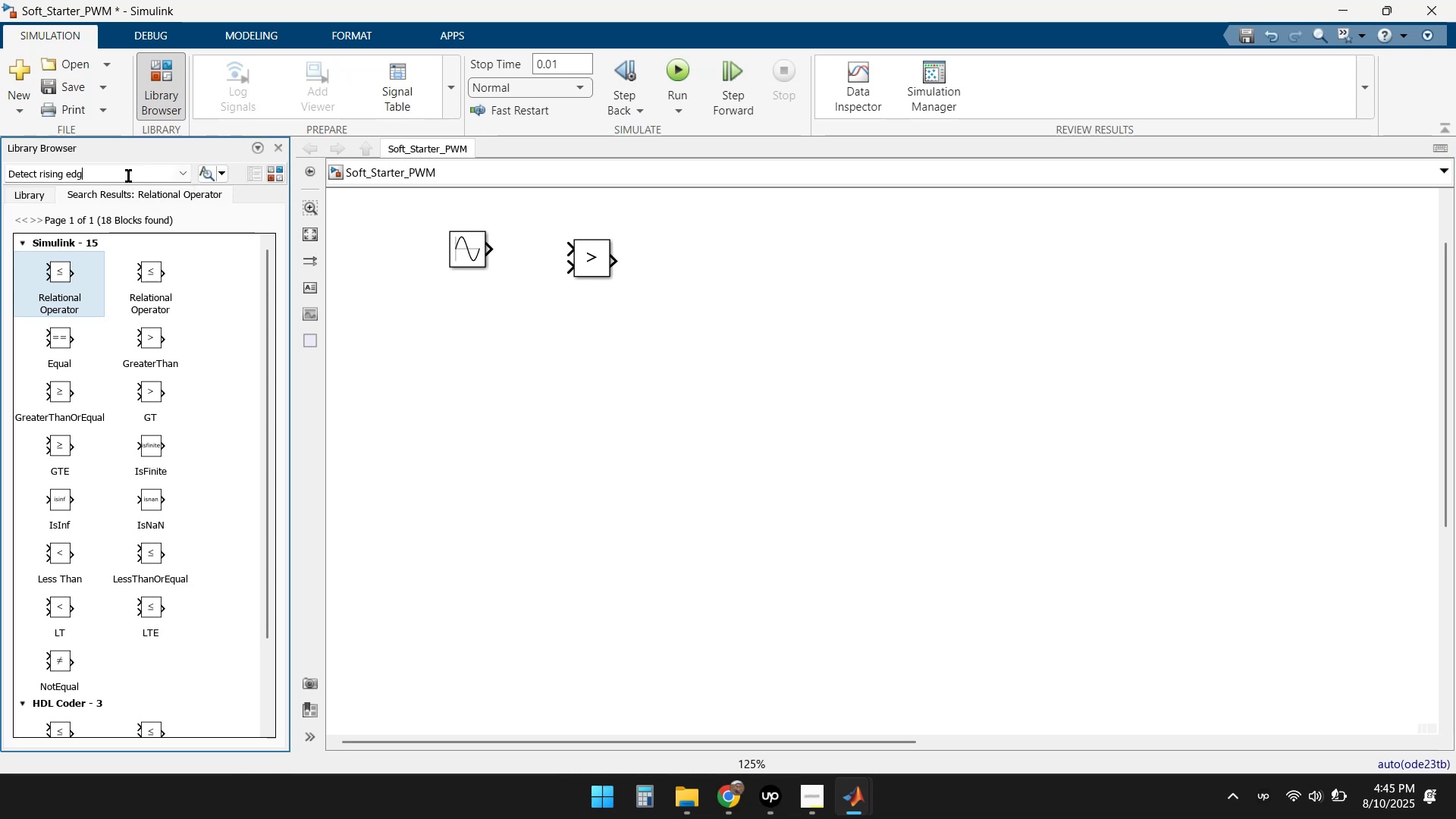 
key(Enter)
 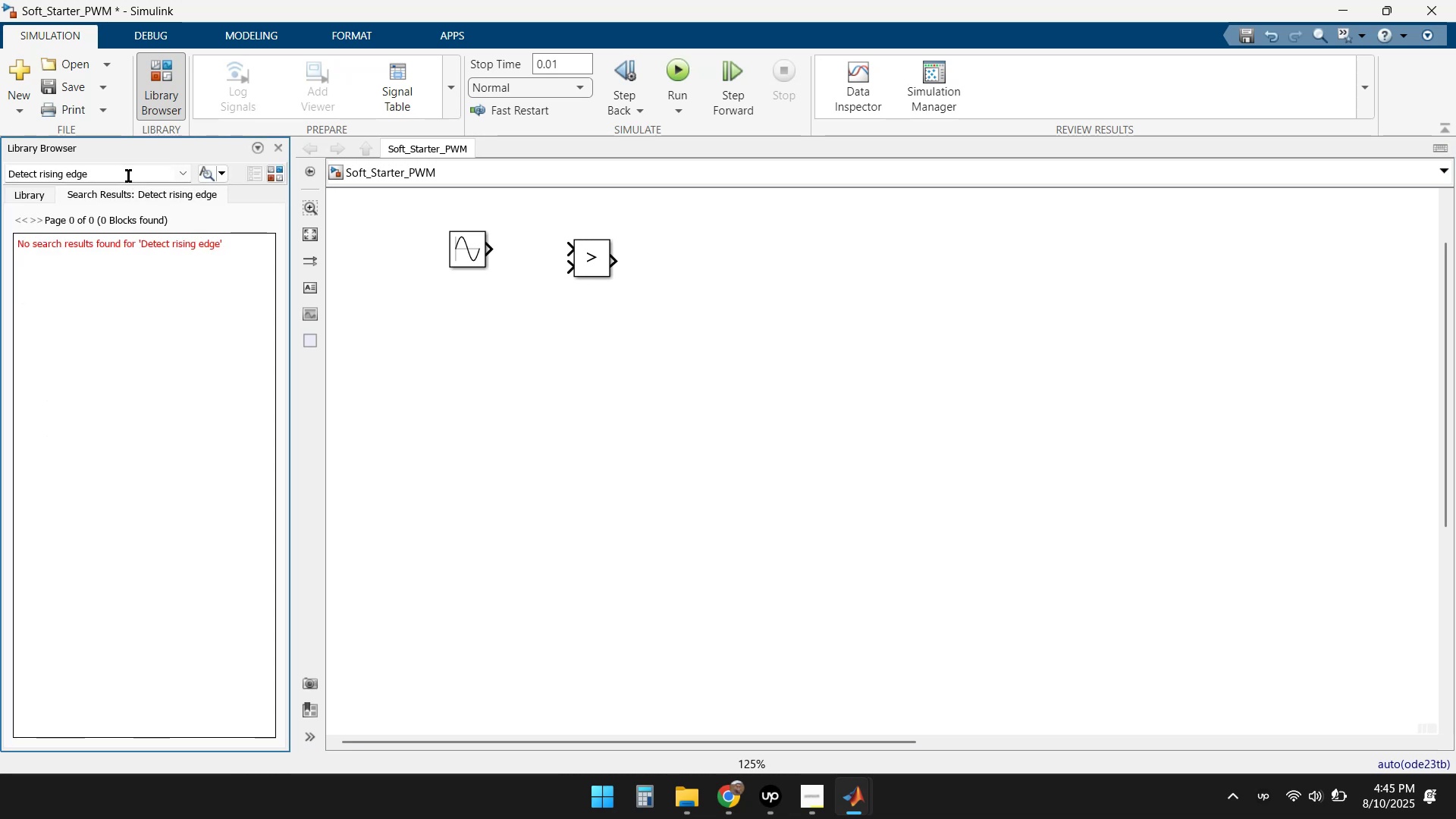 
key(Backspace)
 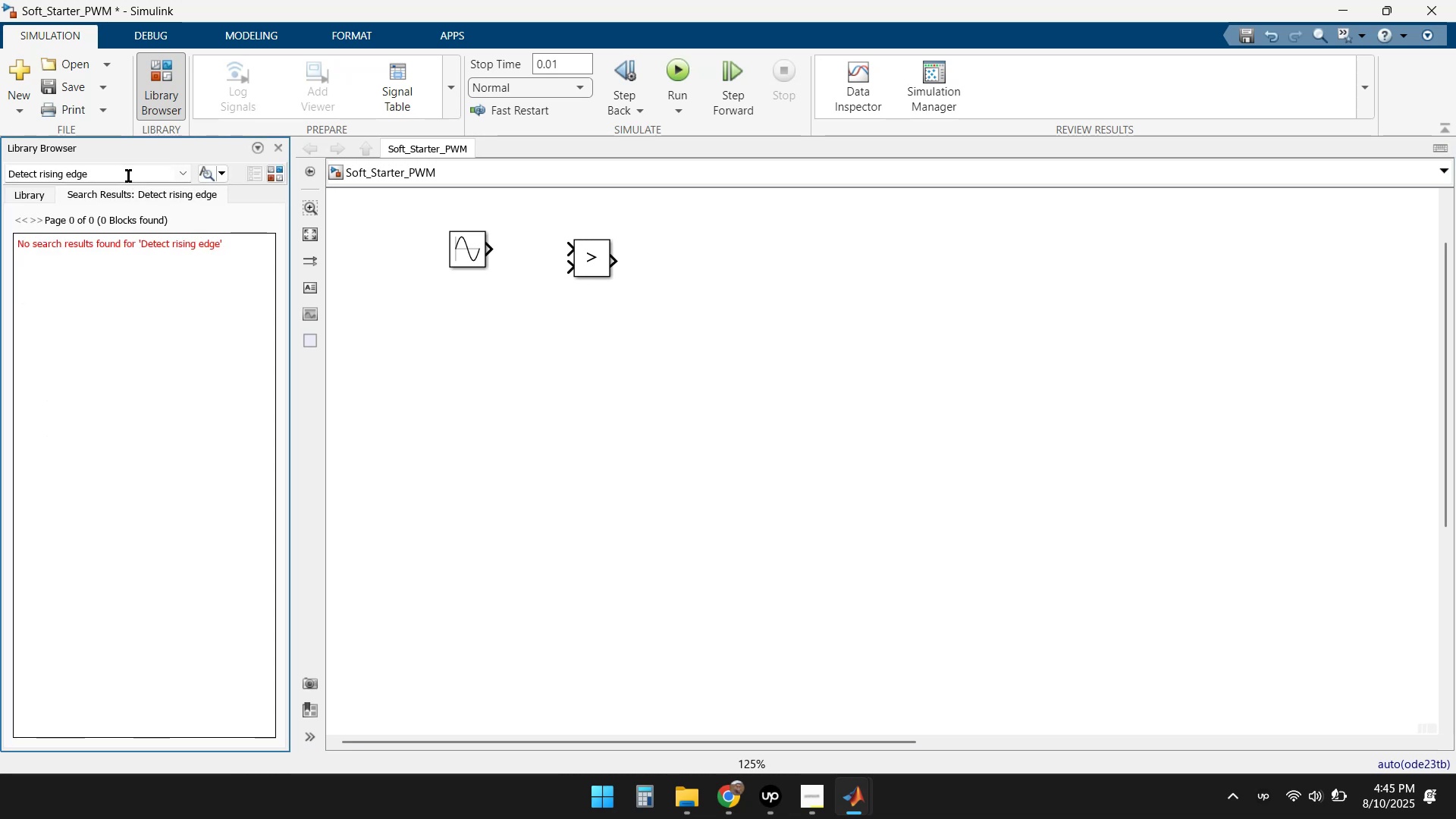 
left_click([128, 176])
 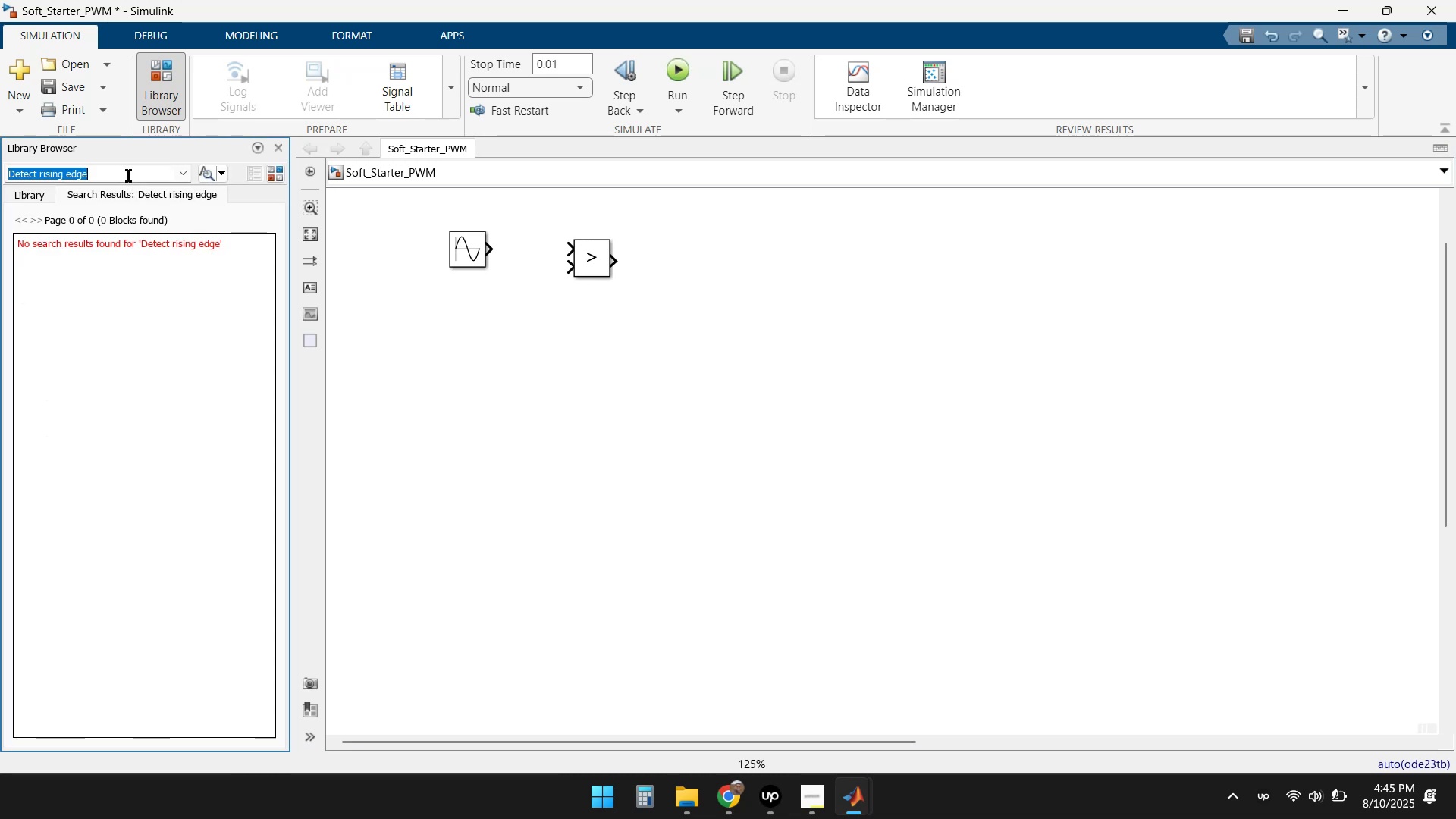 
key(ArrowRight)
 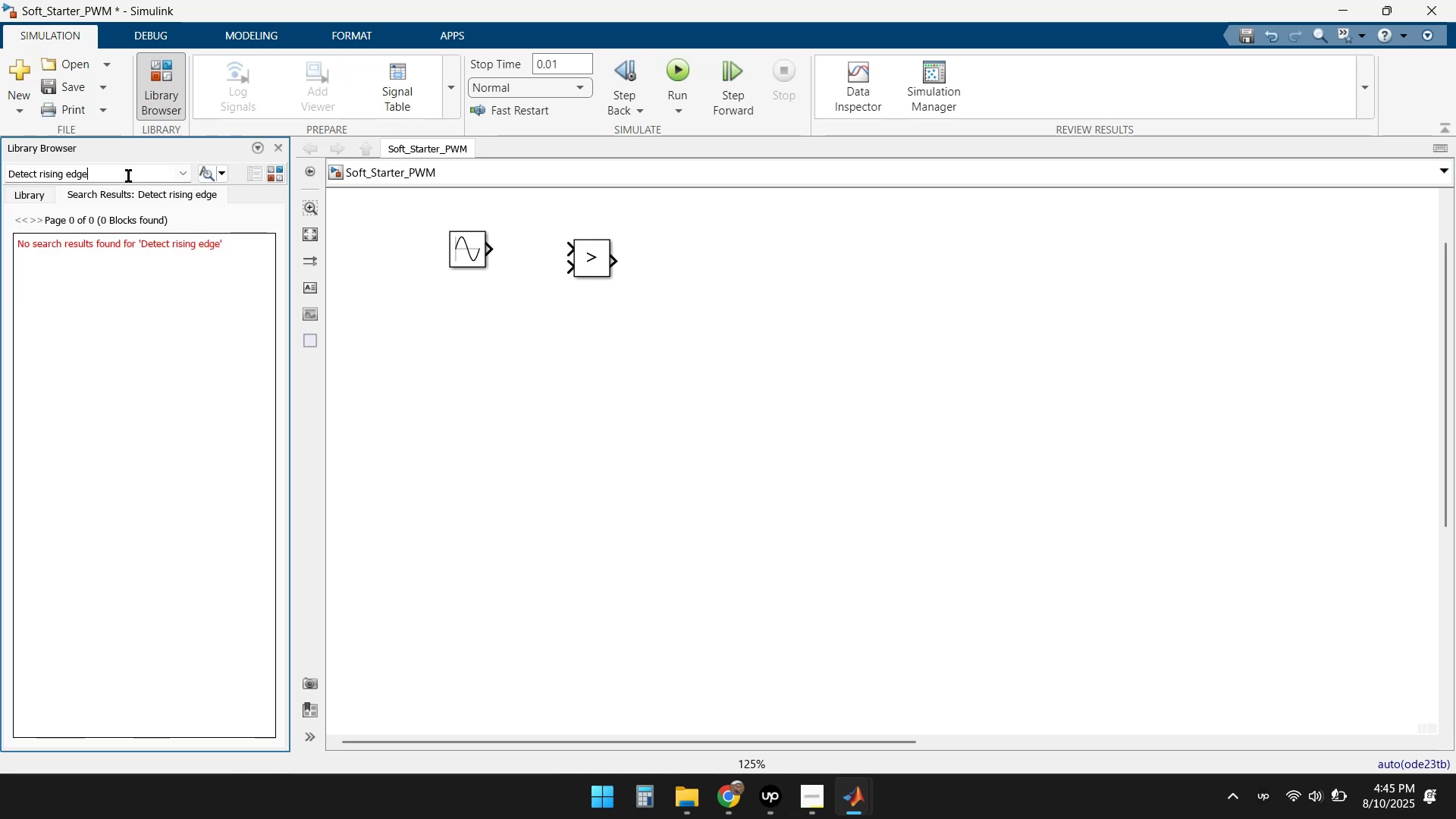 
key(Backspace)
 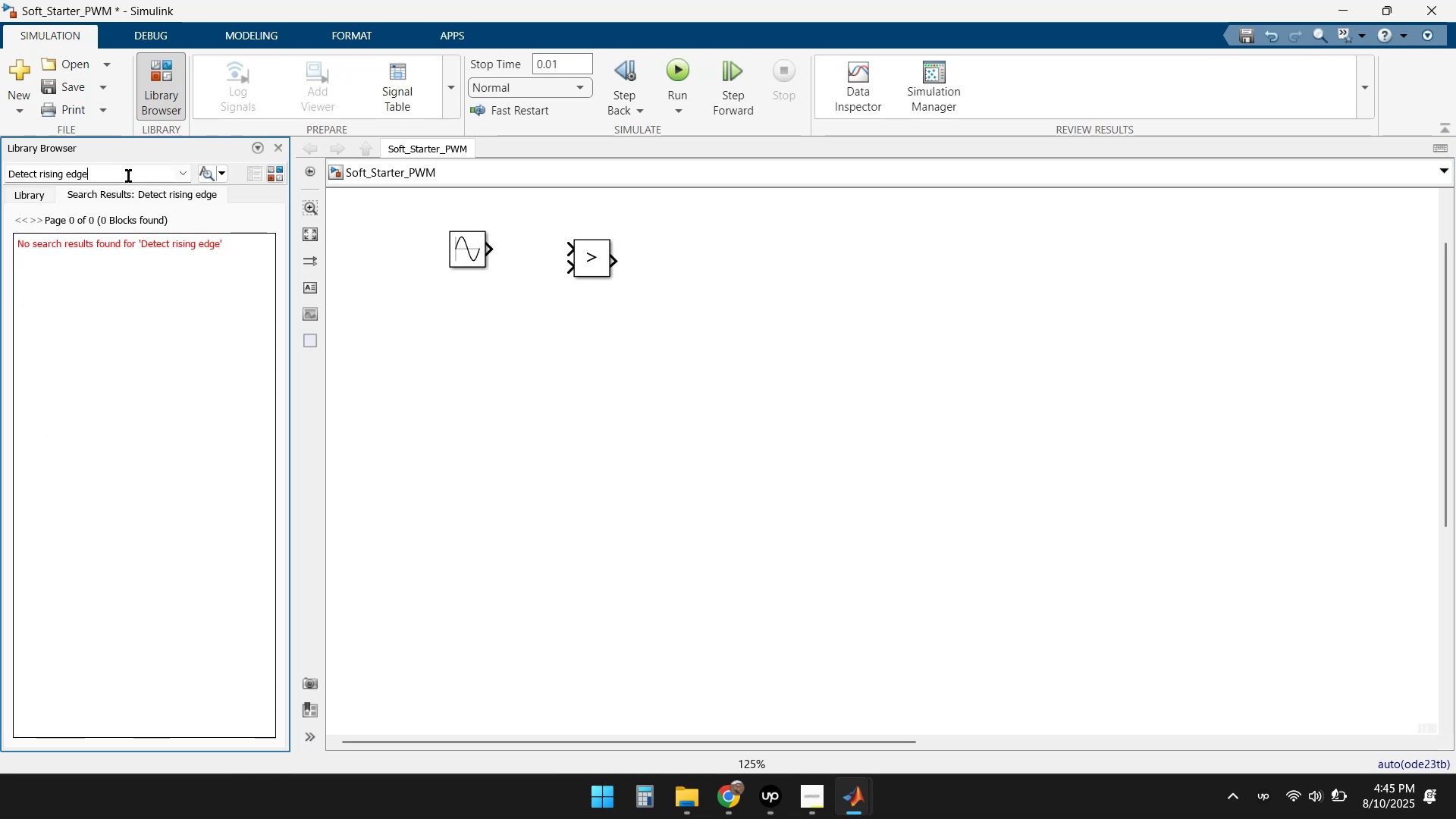 
key(Backspace)
 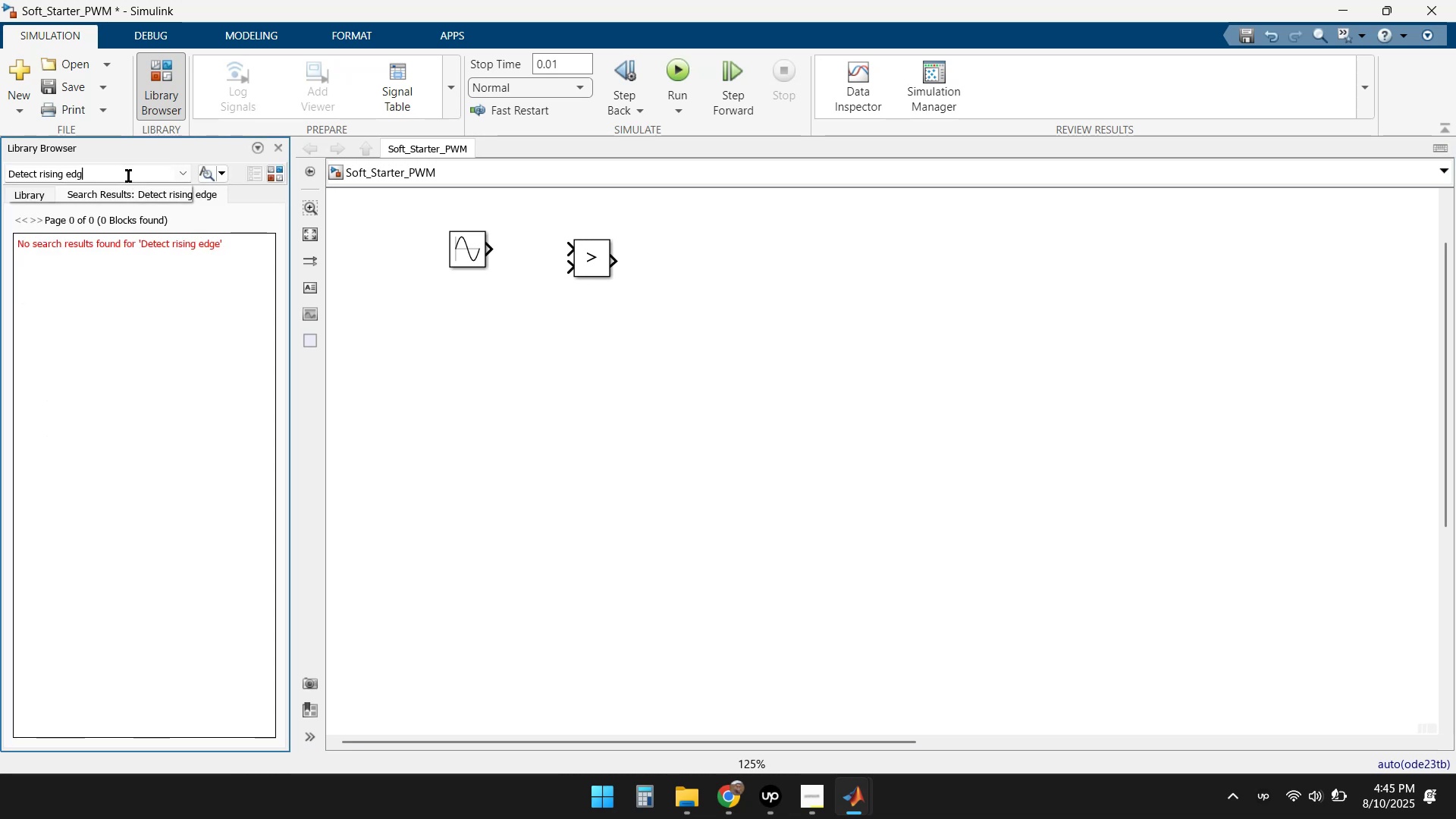 
key(Backspace)
 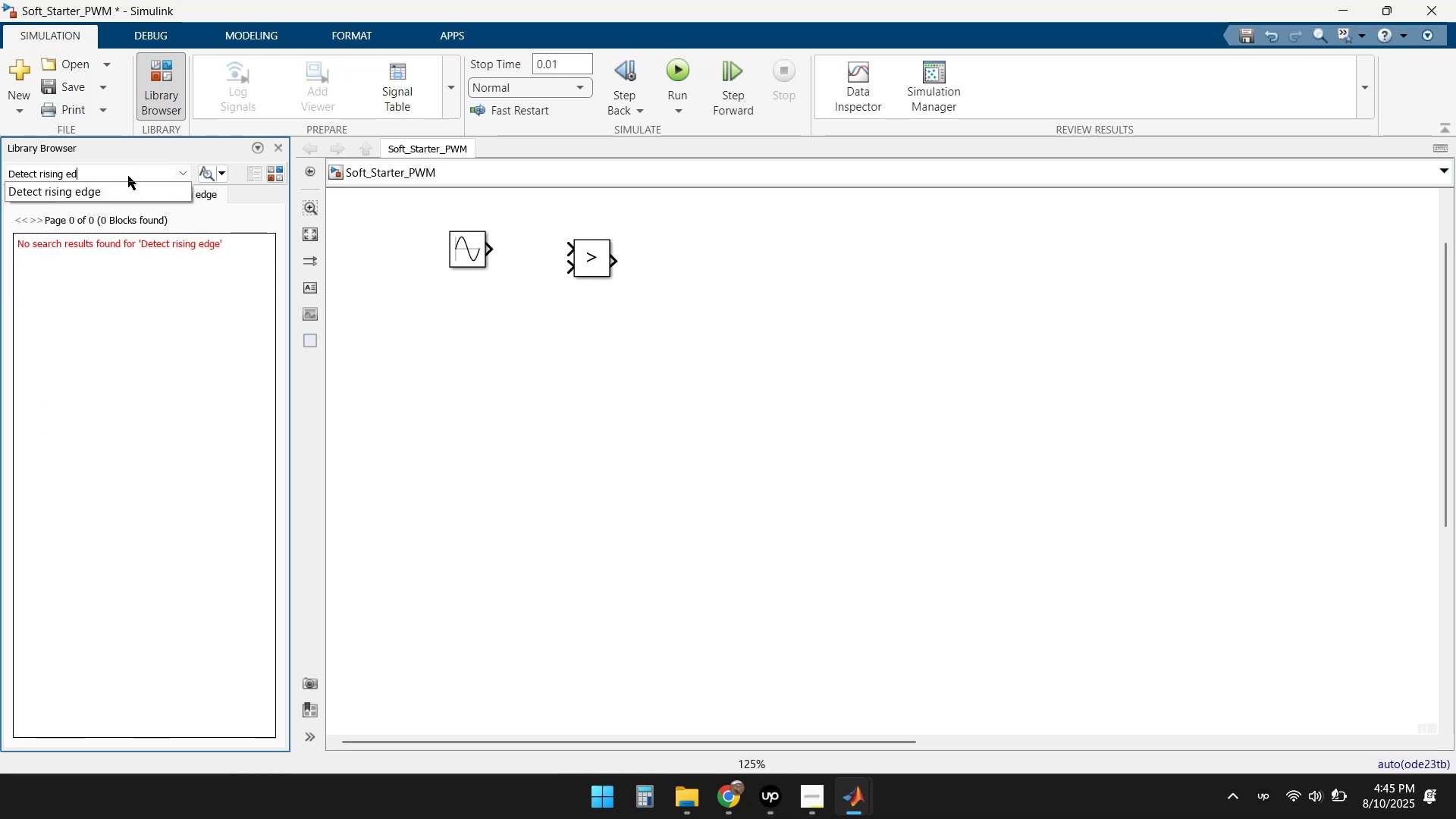 
key(Backspace)
 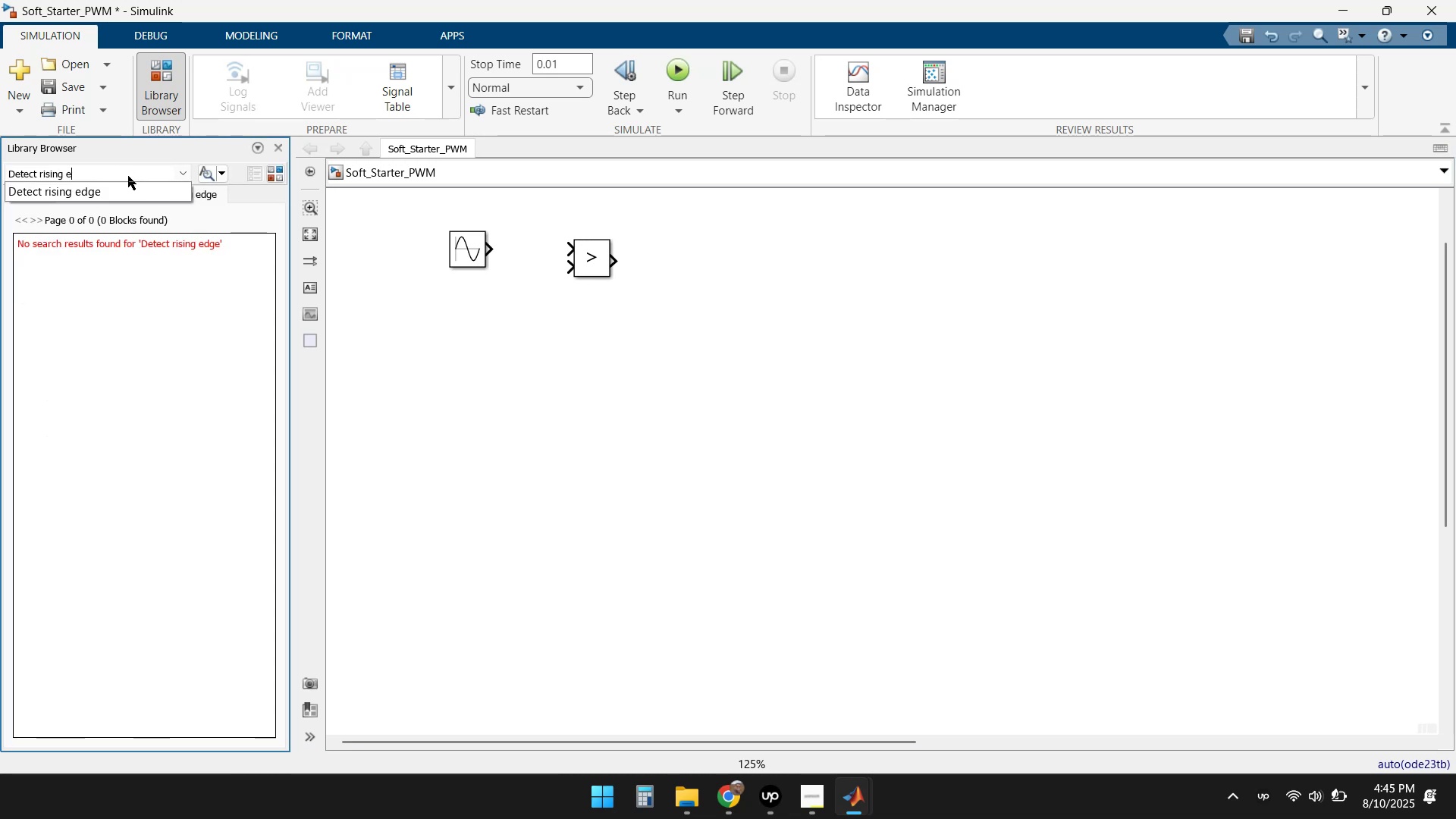 
key(Backspace)
 